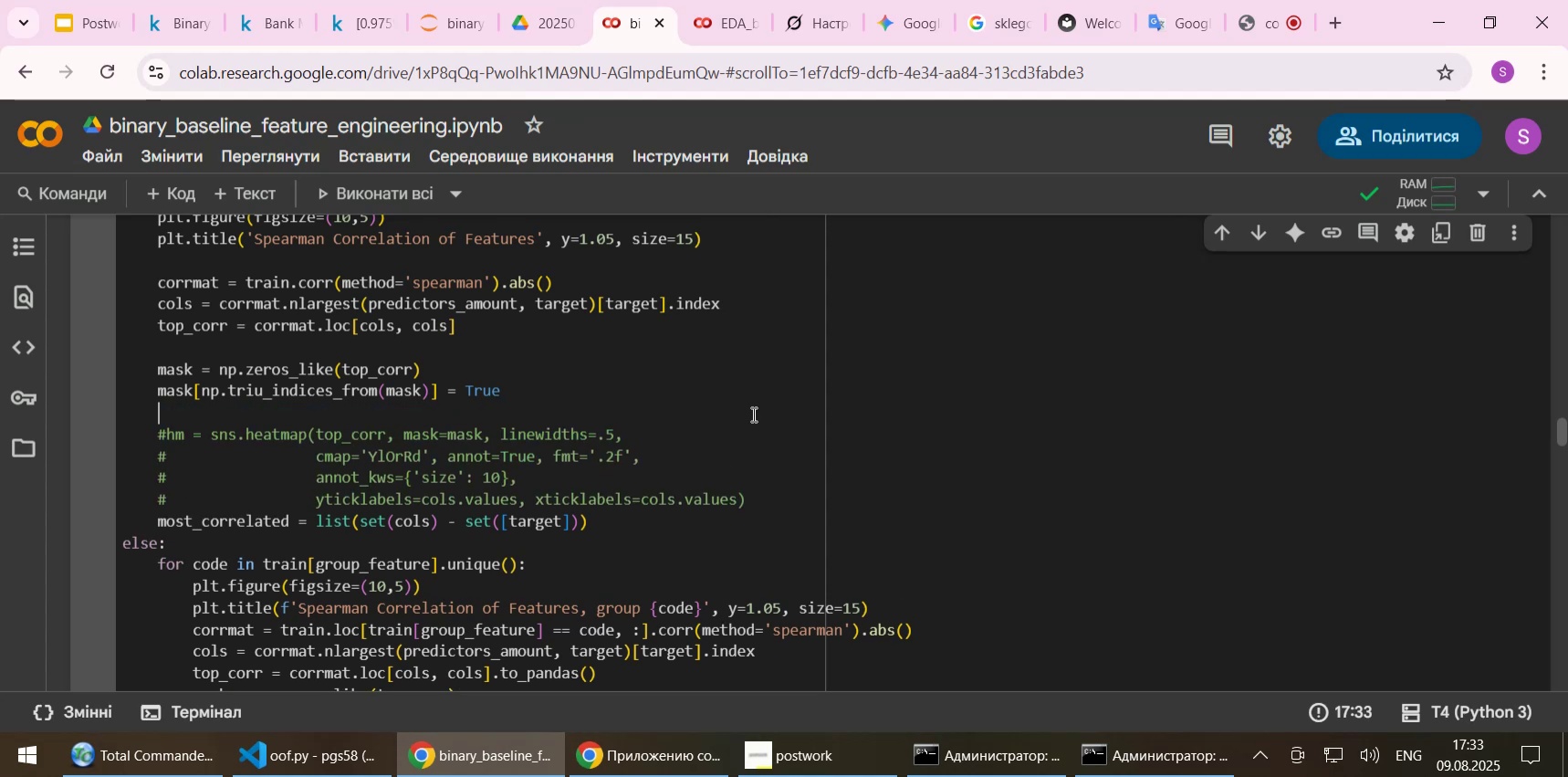 
key(Control+V)
 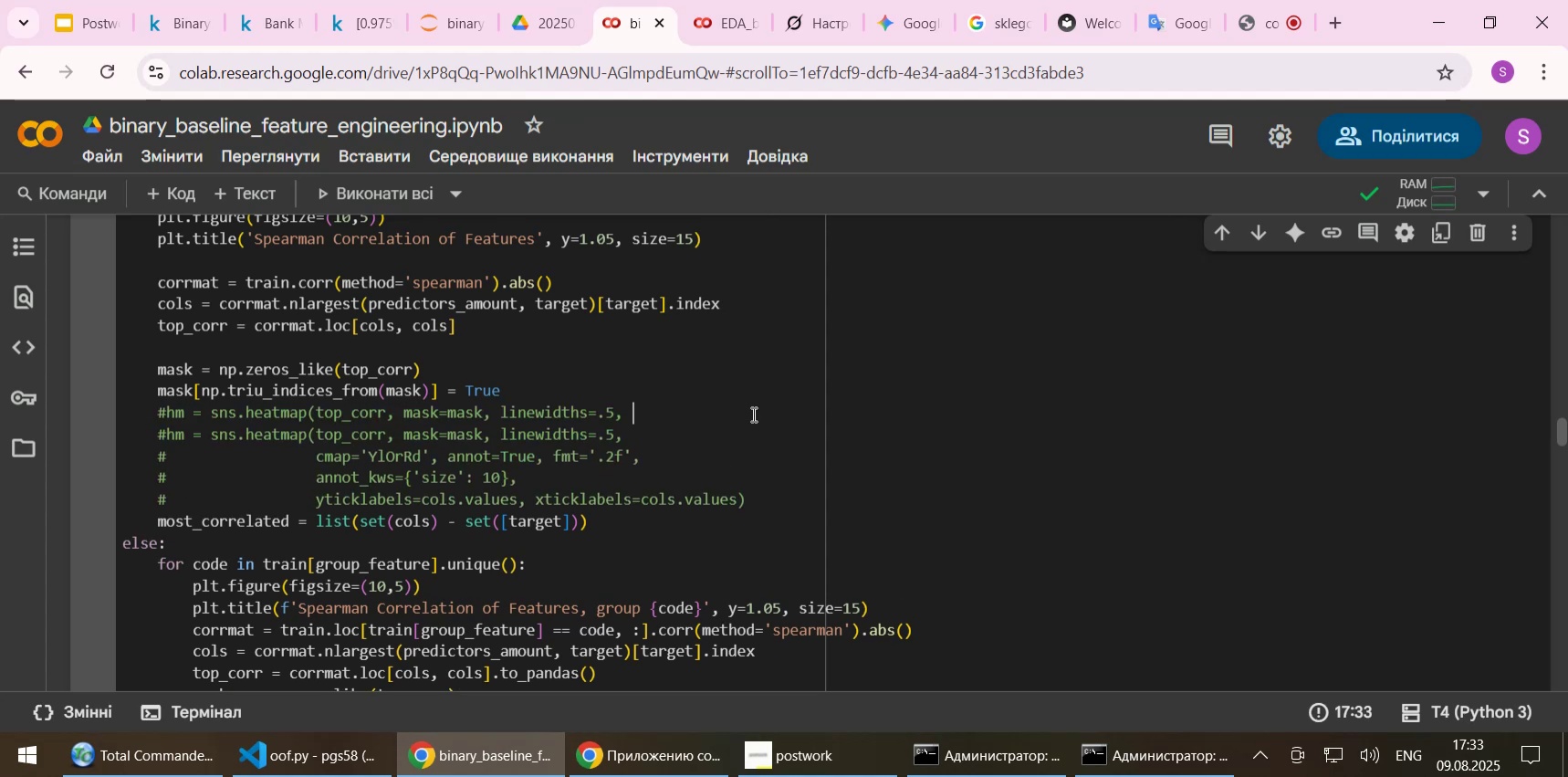 
key(Home)
 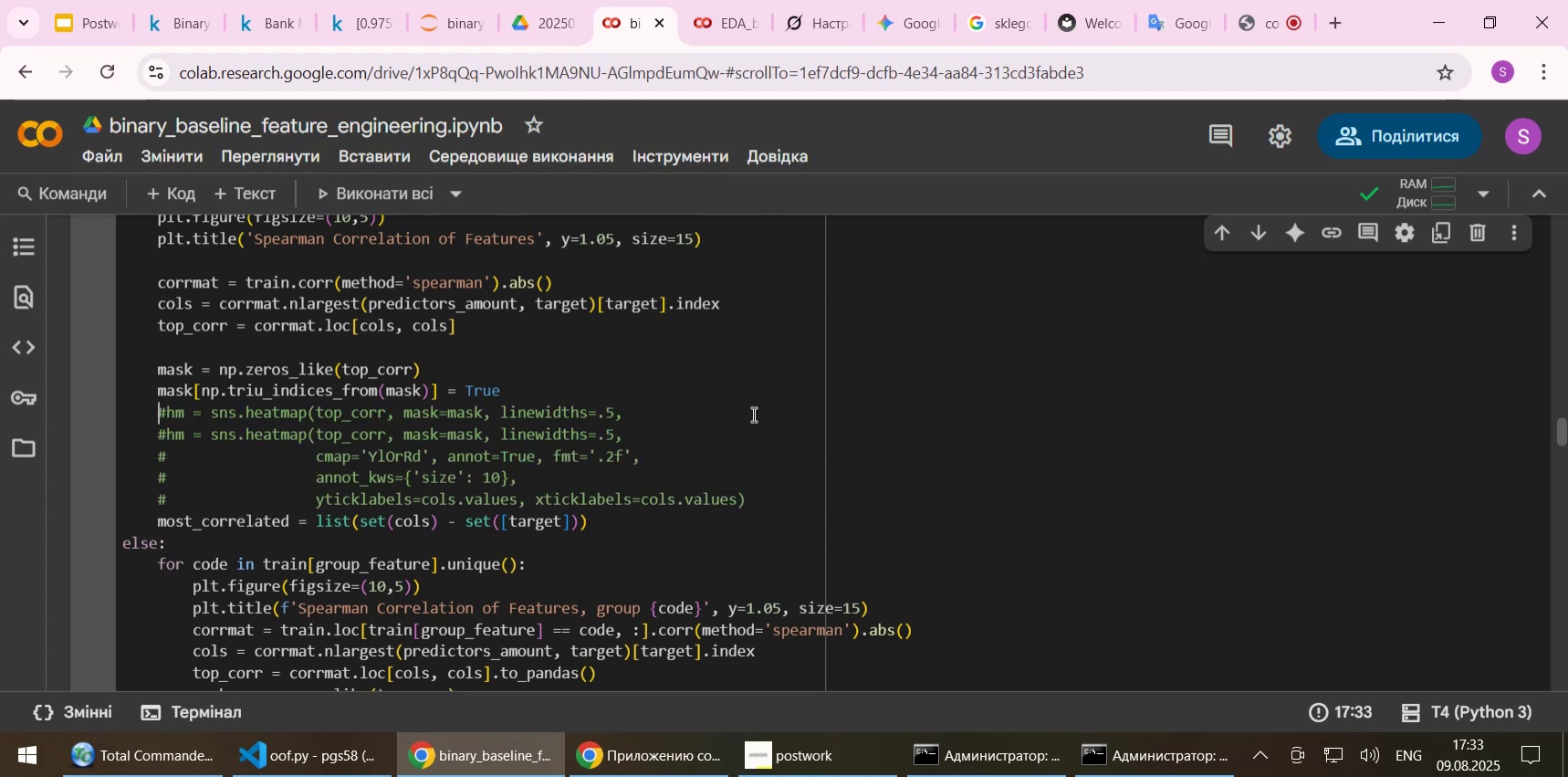 
key(Delete)
 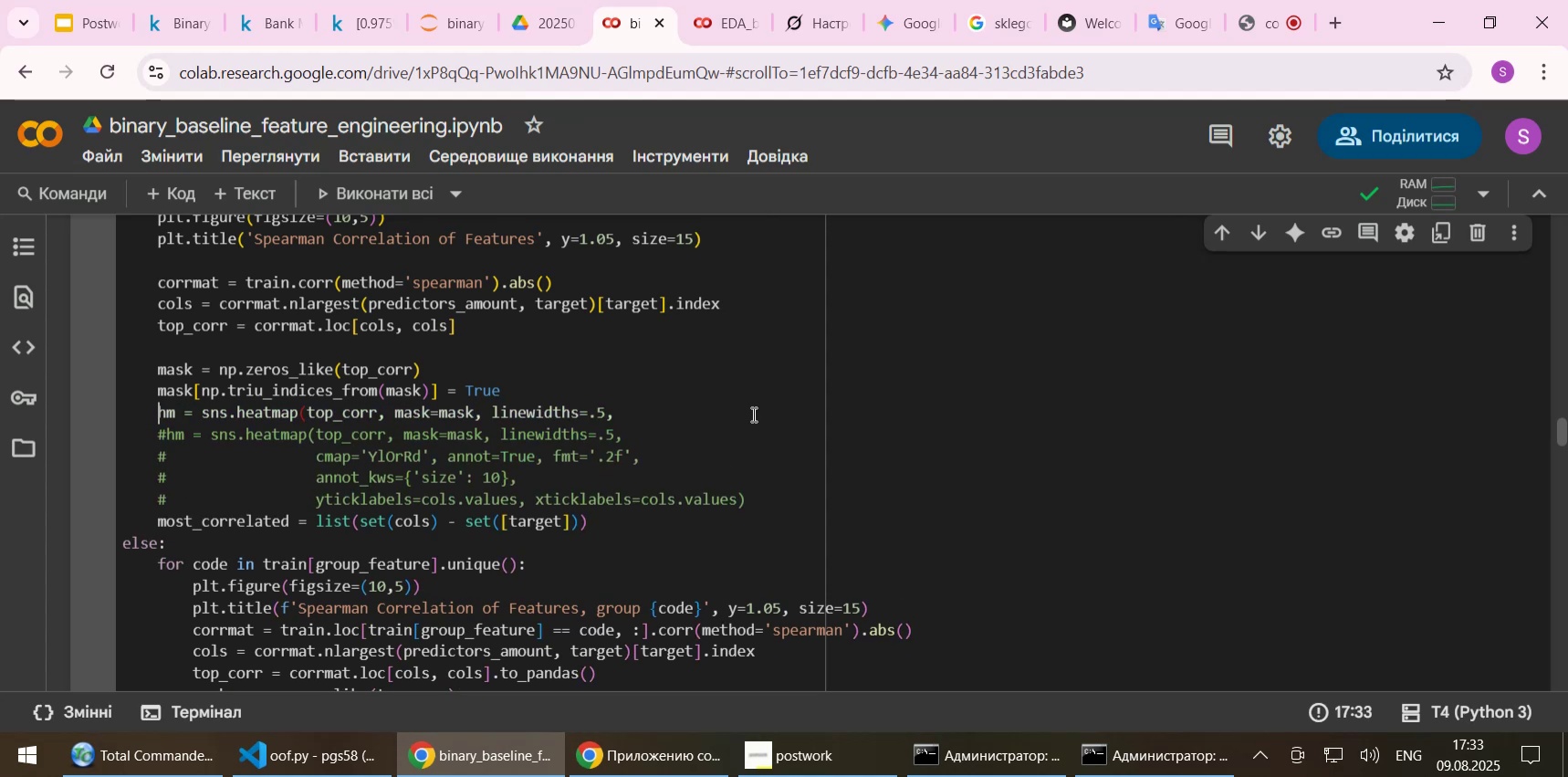 
hold_key(key=ArrowRight, duration=1.25)
 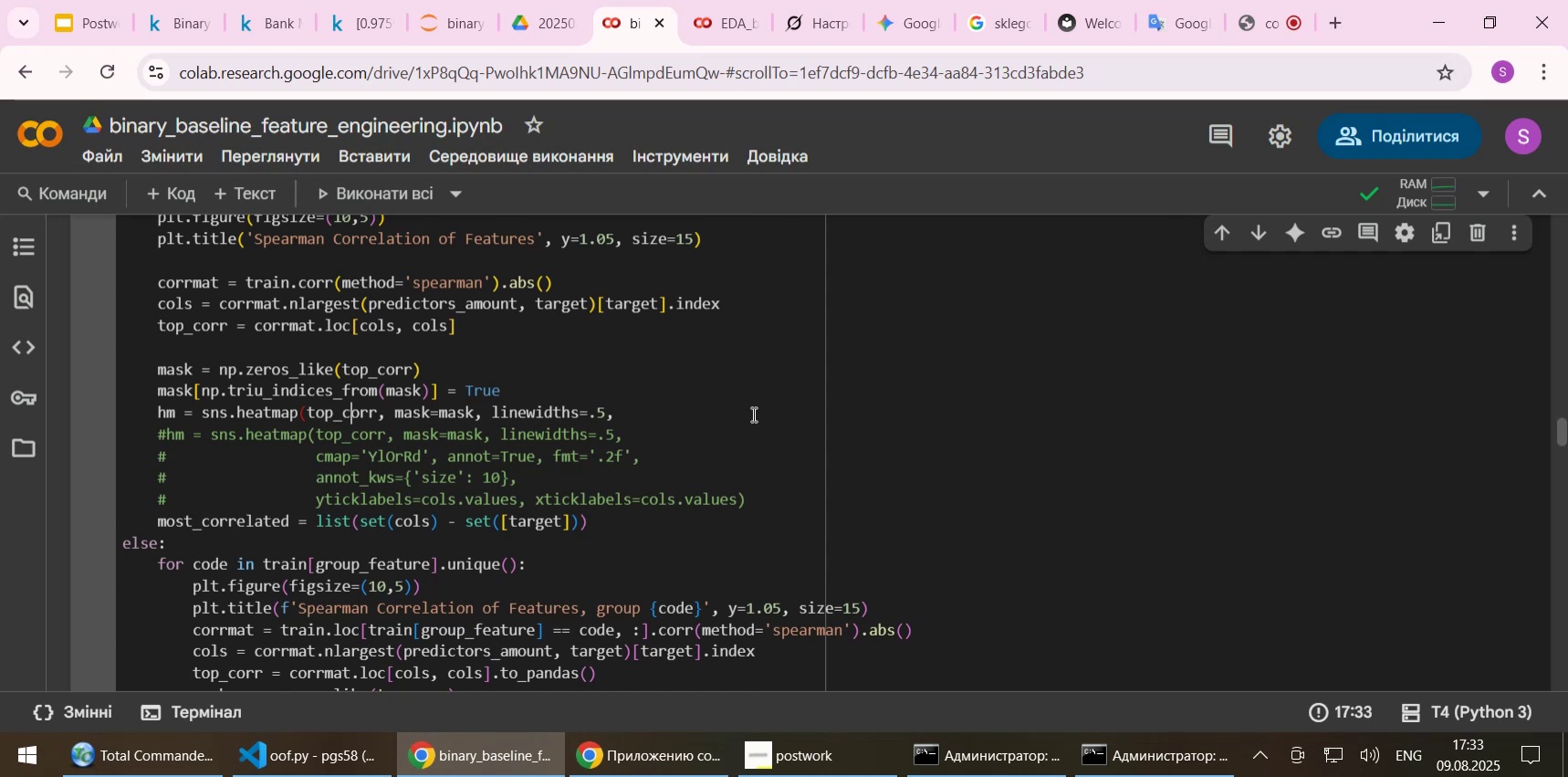 
key(ArrowRight)
 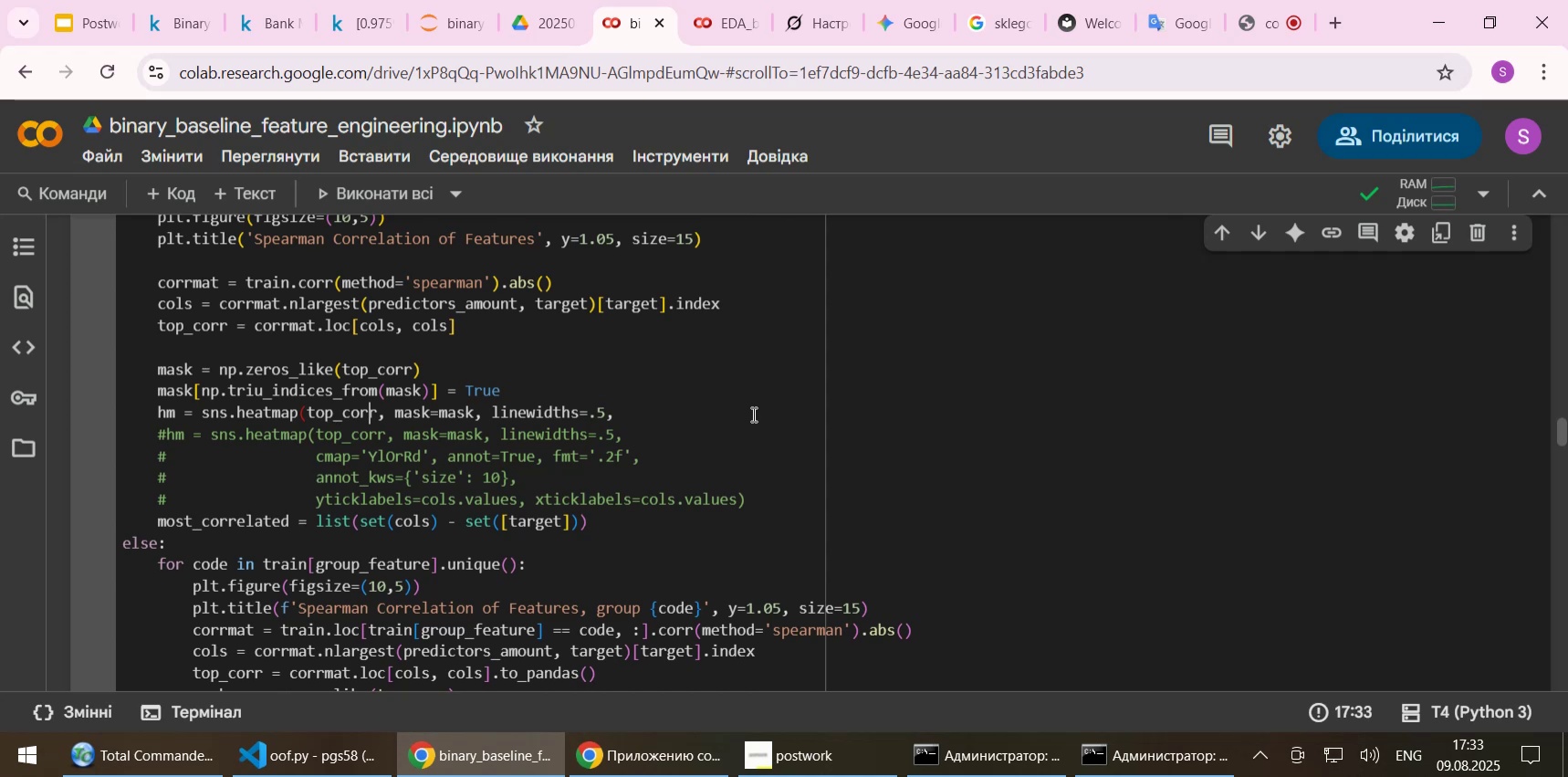 
key(ArrowRight)
 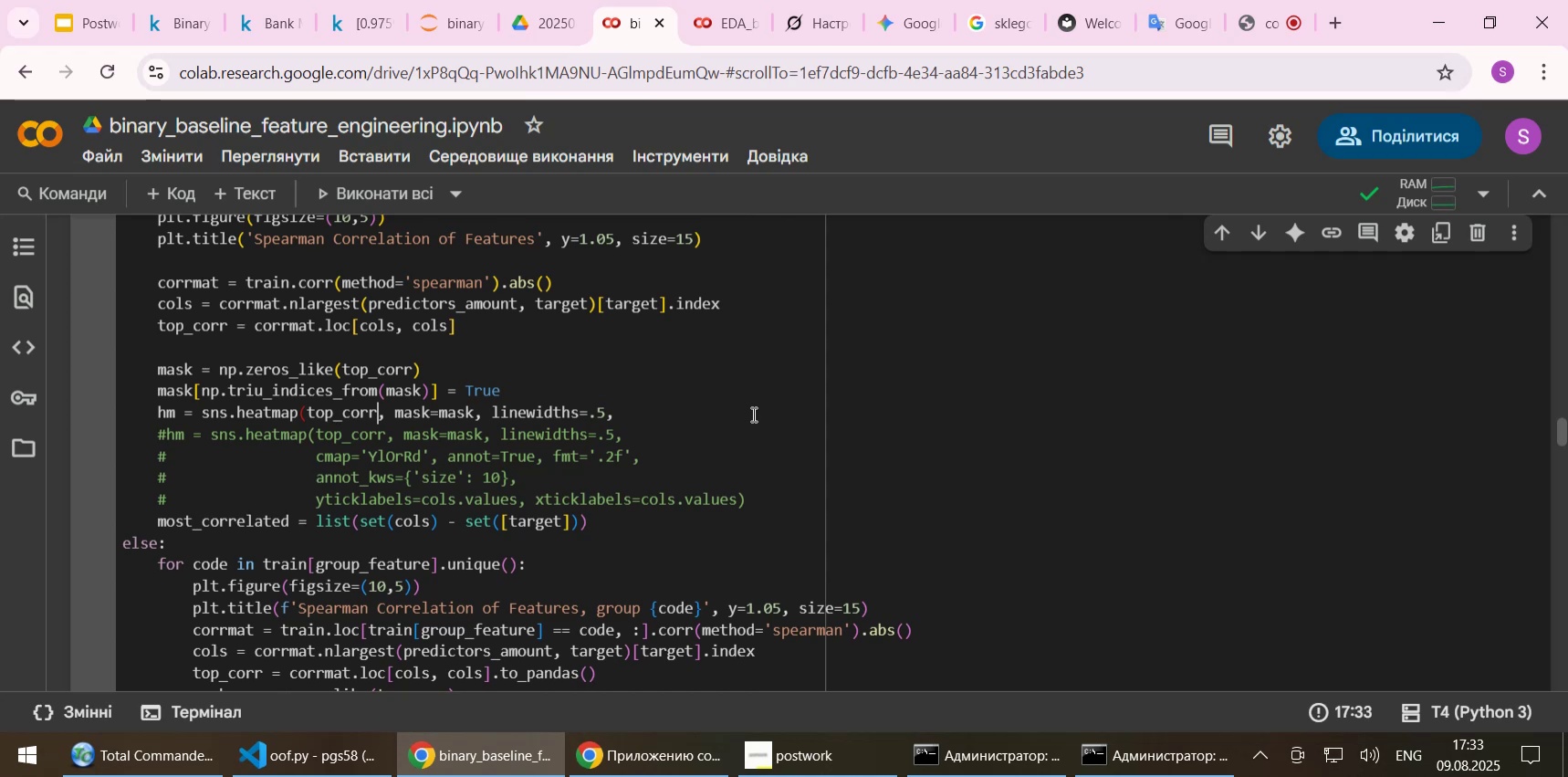 
key(Shift+0)
 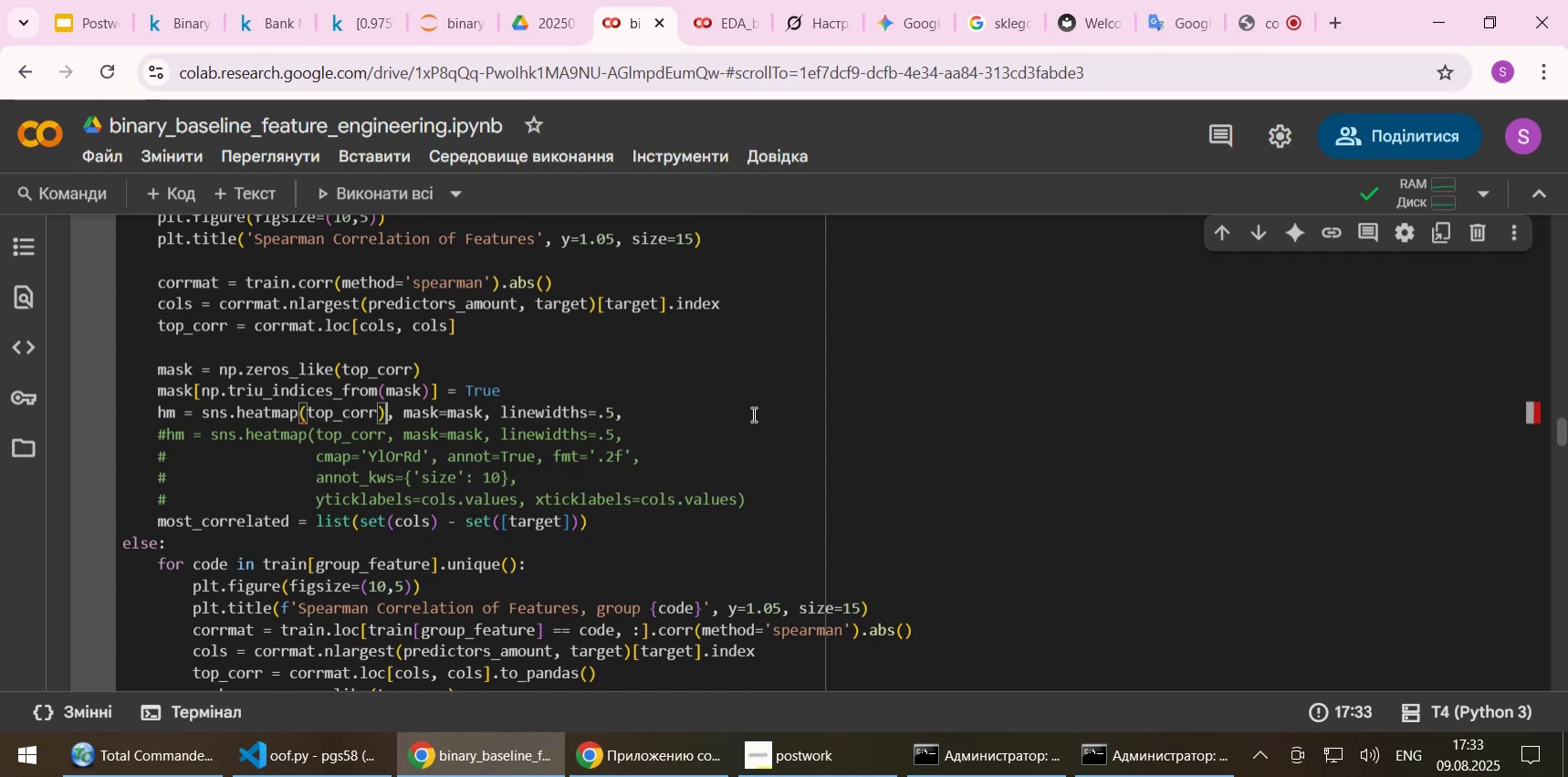 
key(Shift+End)
 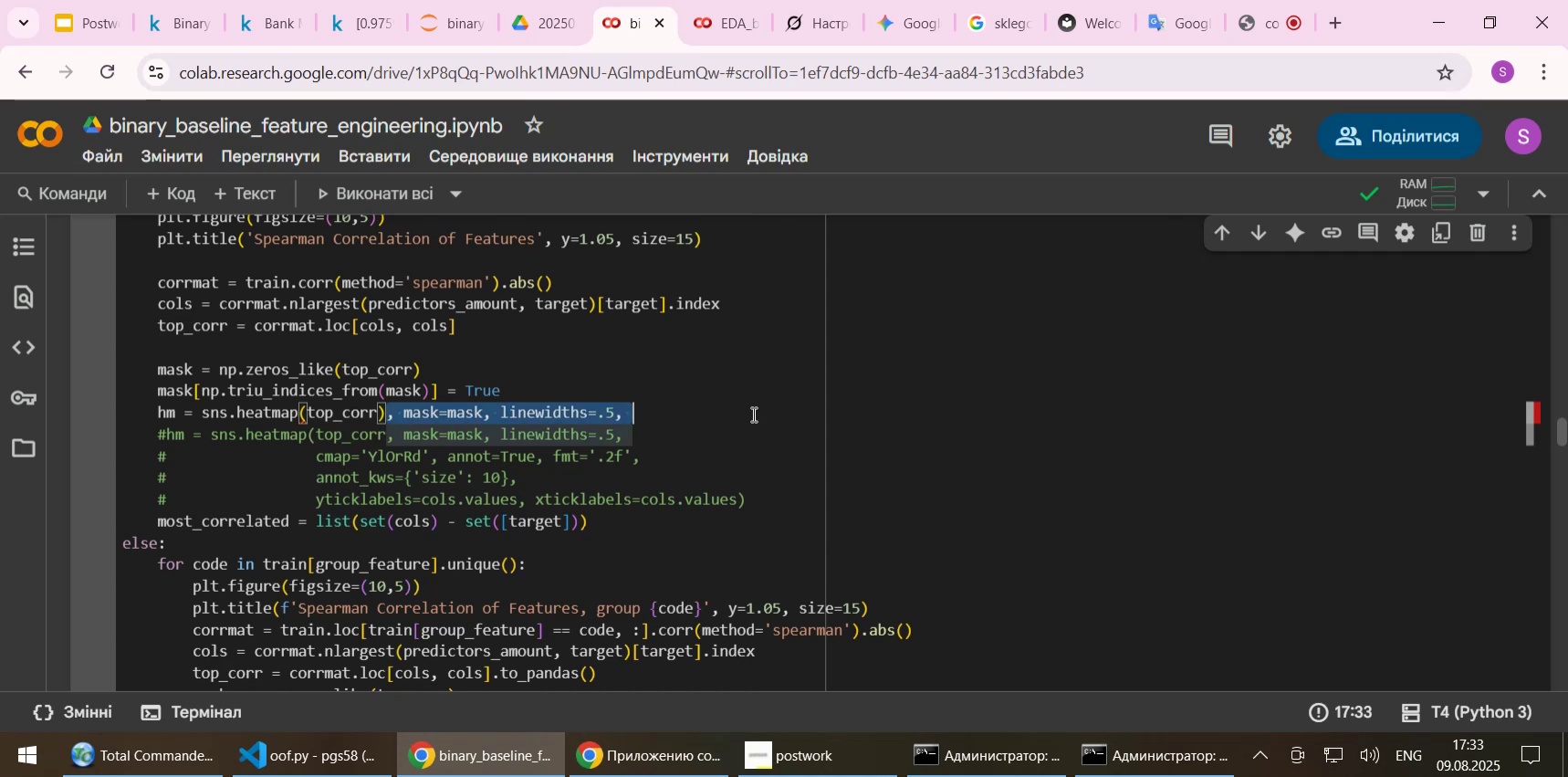 
key(Shift+ArrowLeft)
 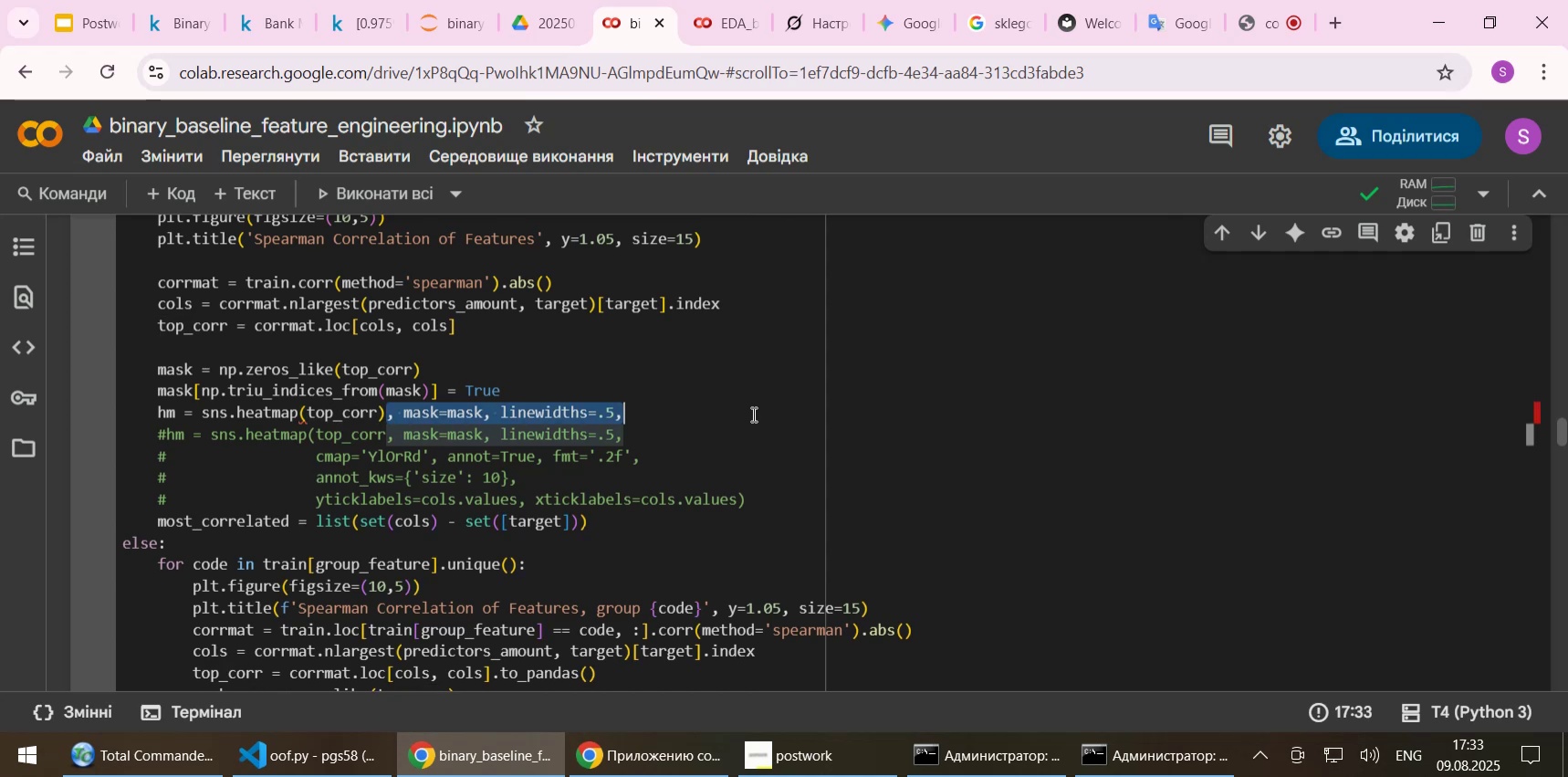 
key(Delete)
 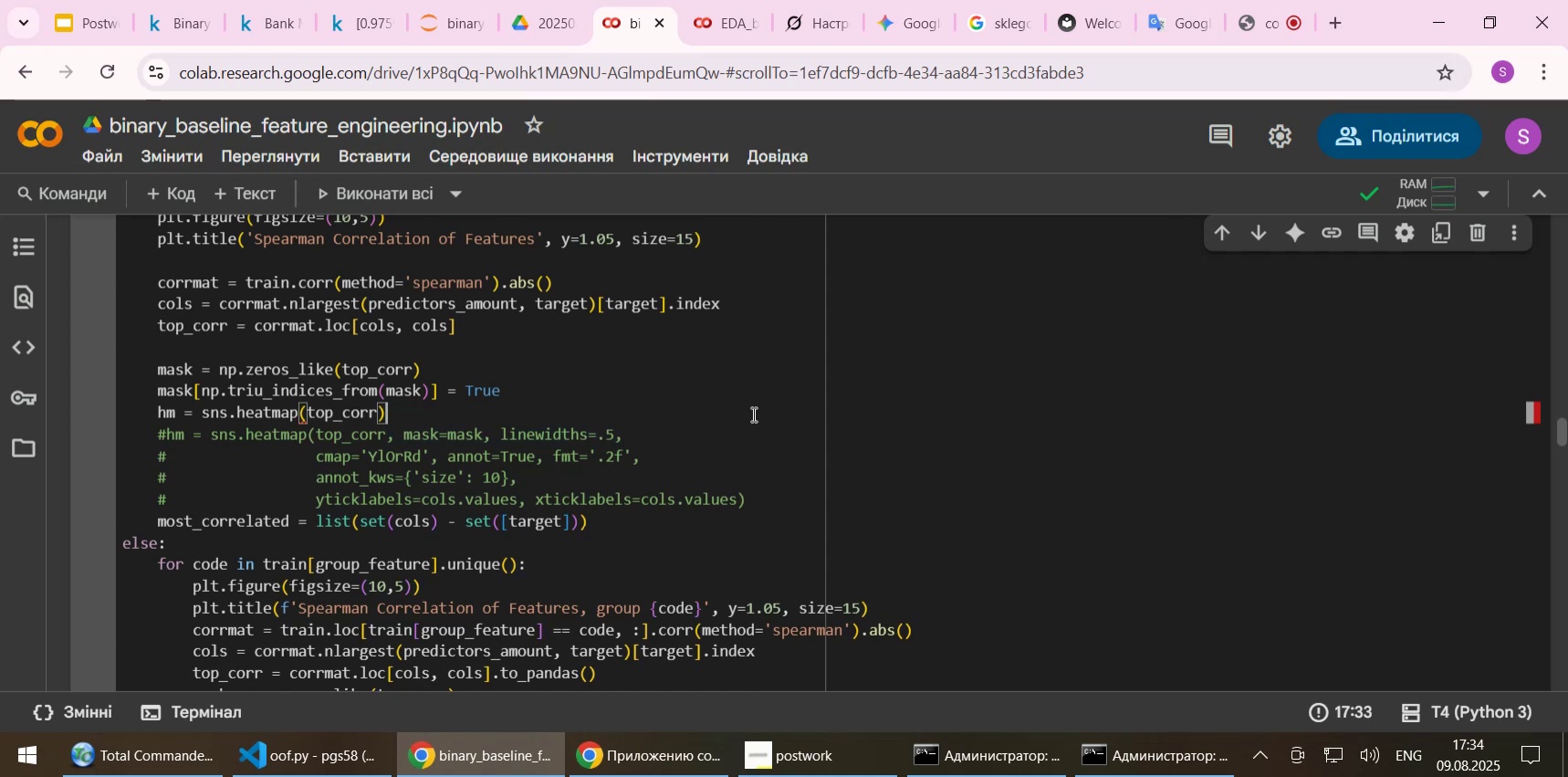 
key(Shift+ShiftLeft)
 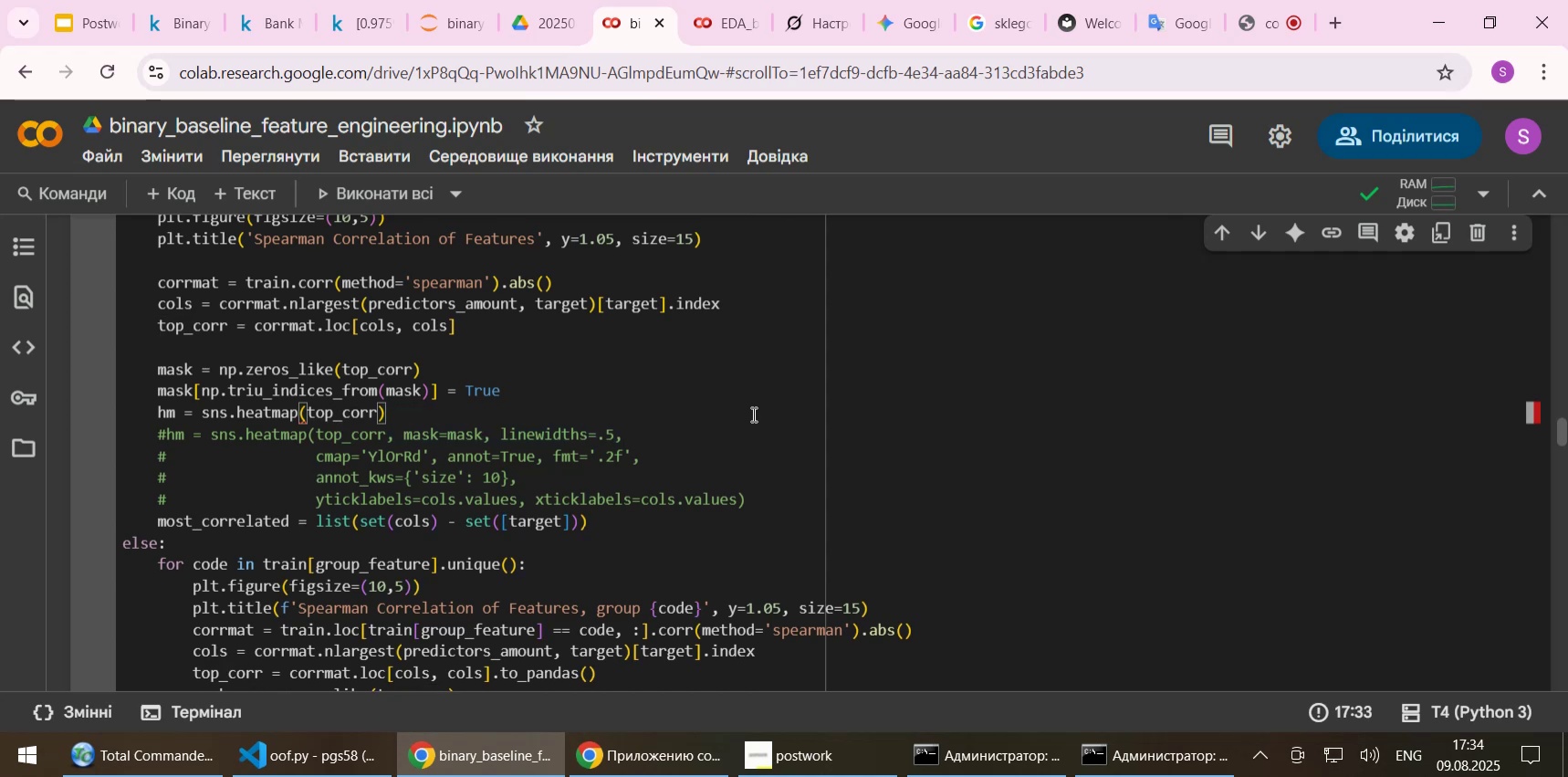 
key(Shift+Enter)
 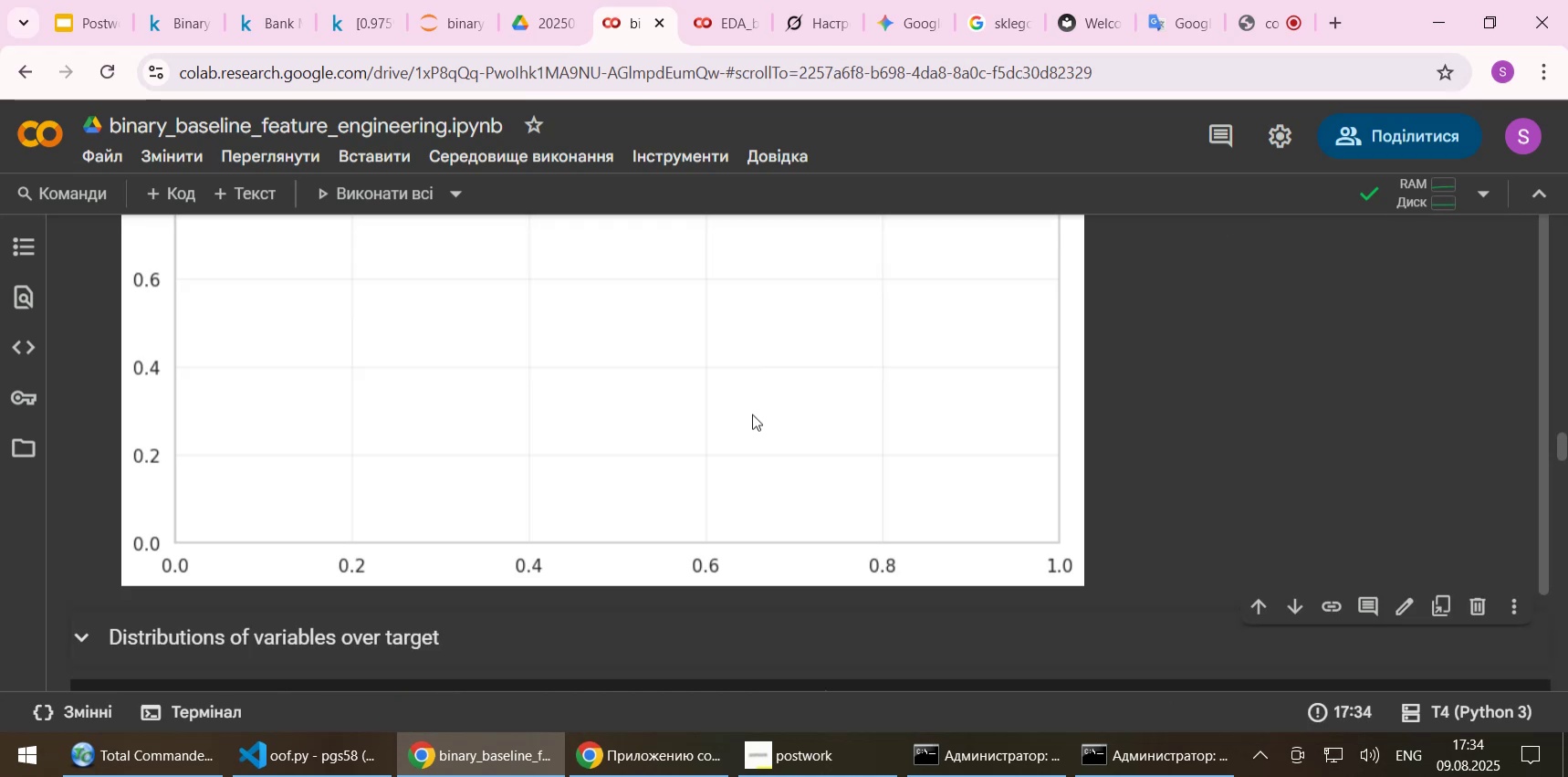 
scroll: coordinate [475, 521], scroll_direction: up, amount: 19.0
 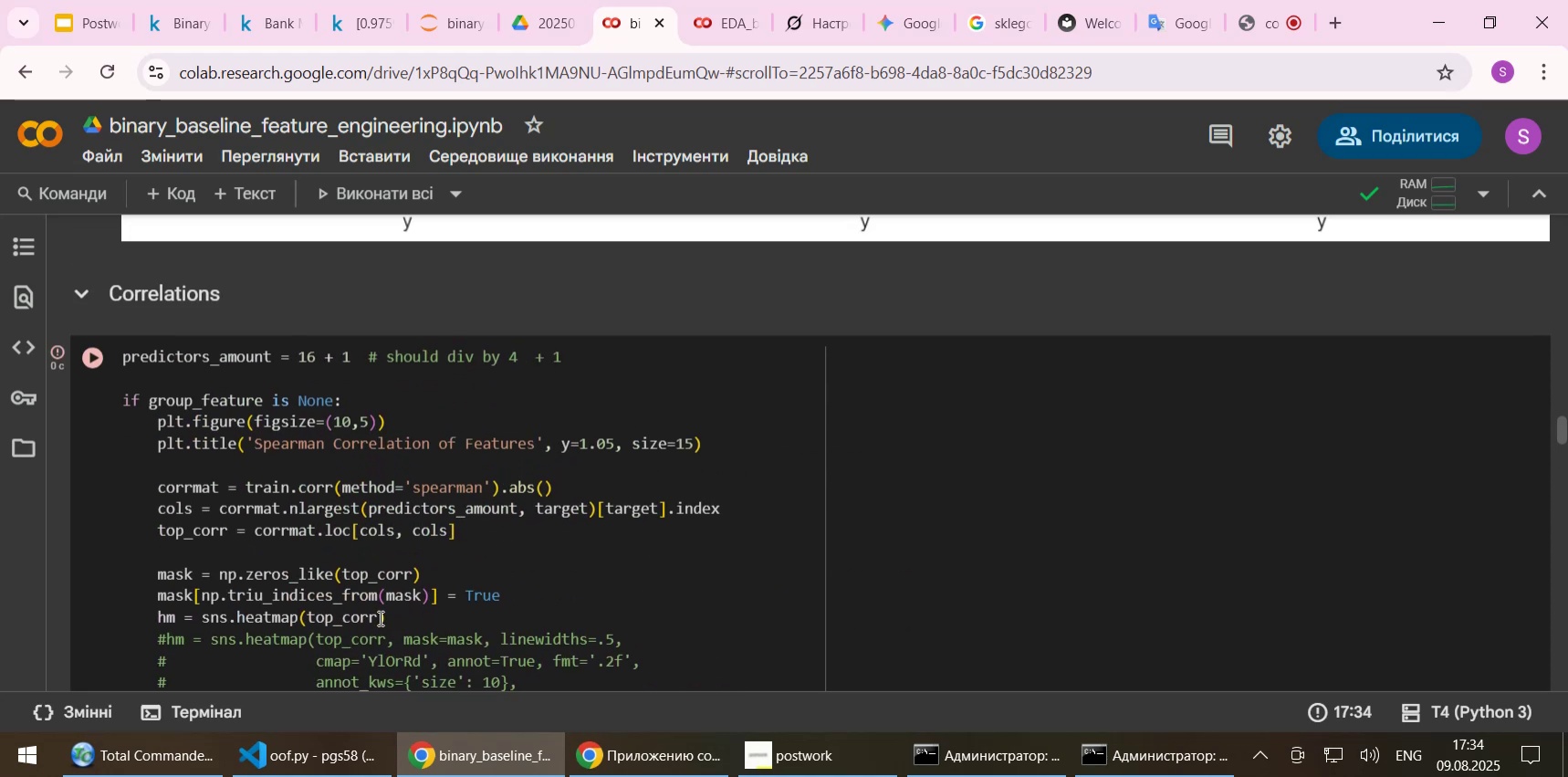 
left_click([377, 618])
 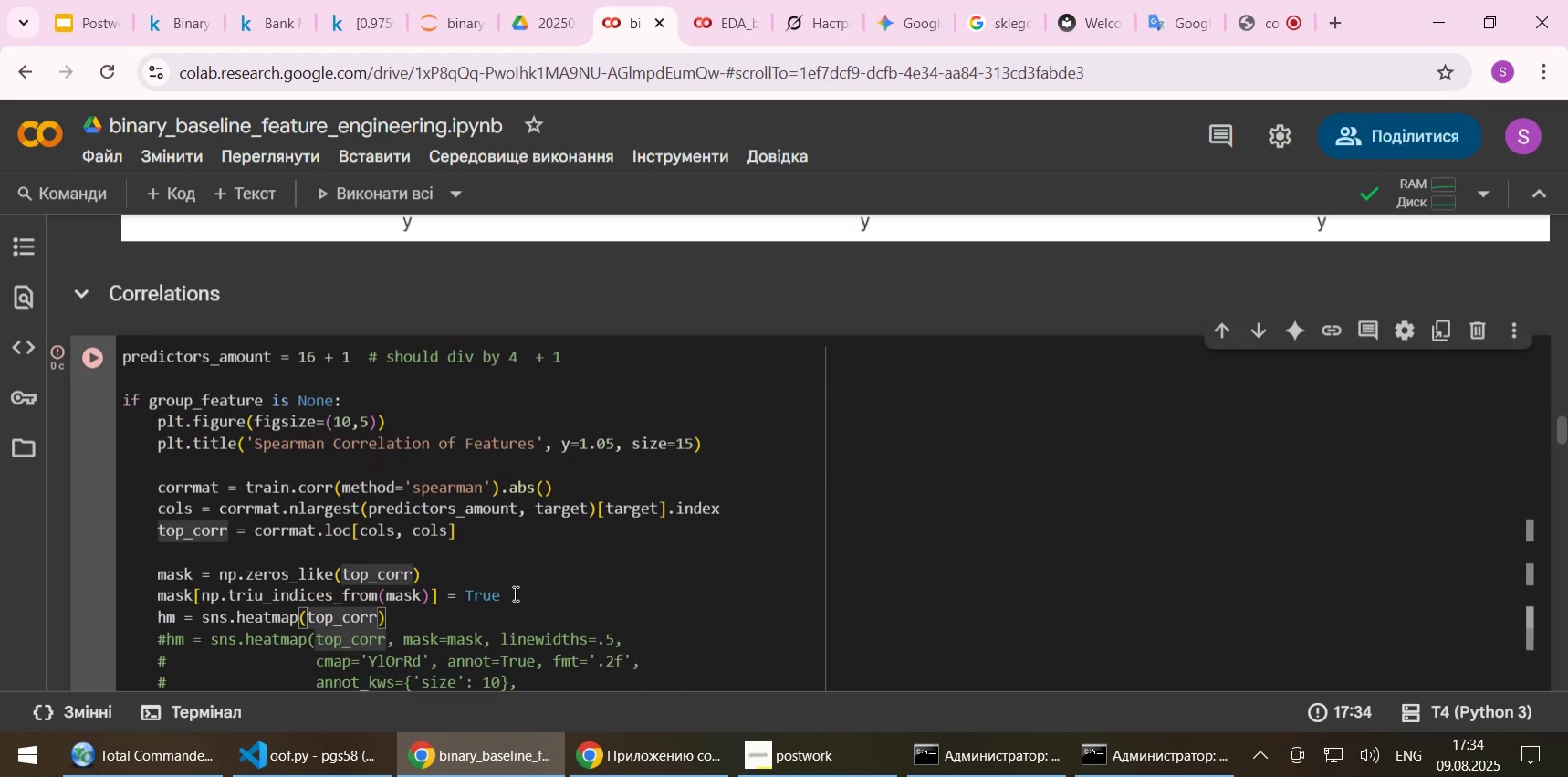 
key(Period)
 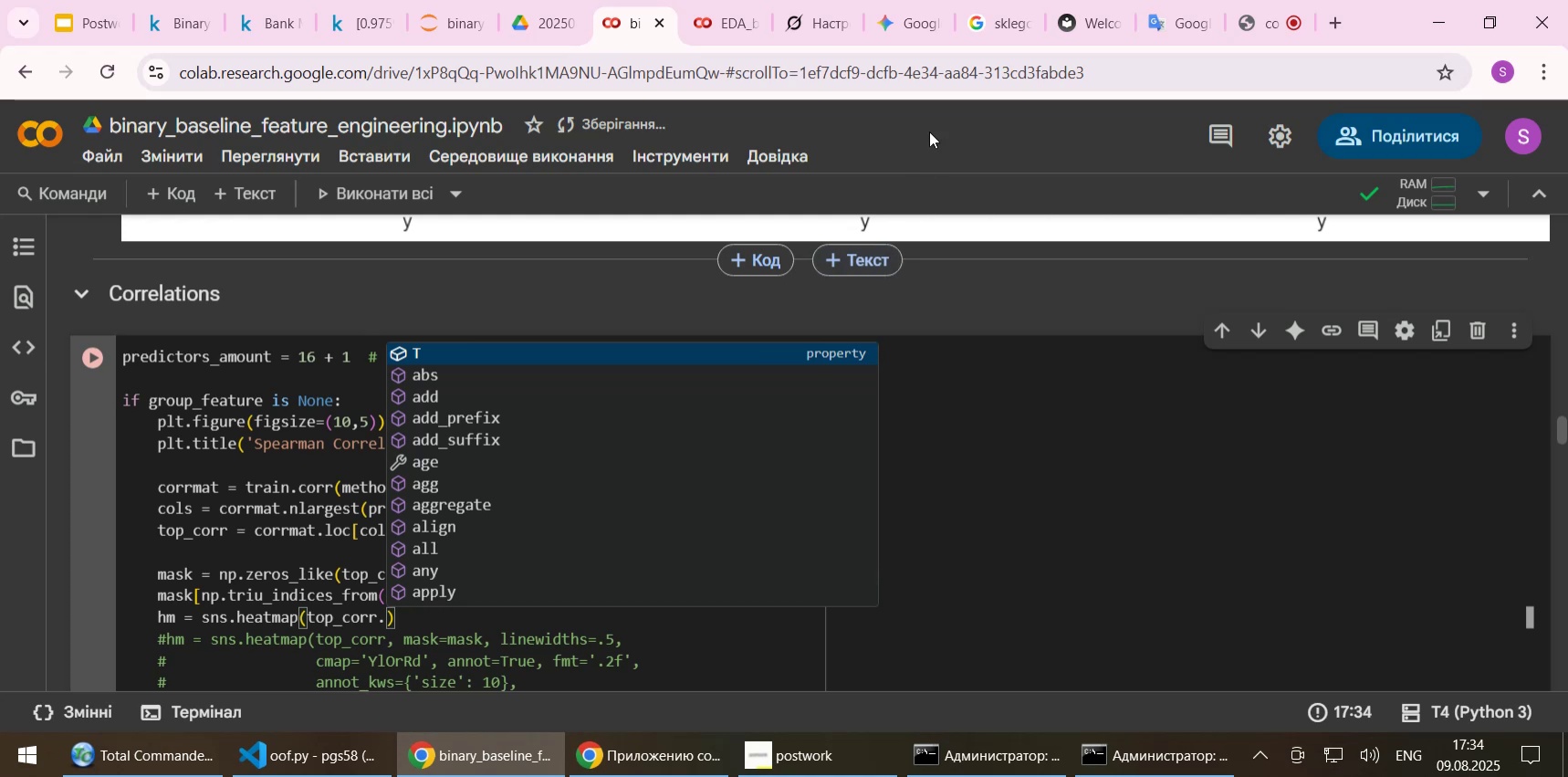 
left_click([795, 32])
 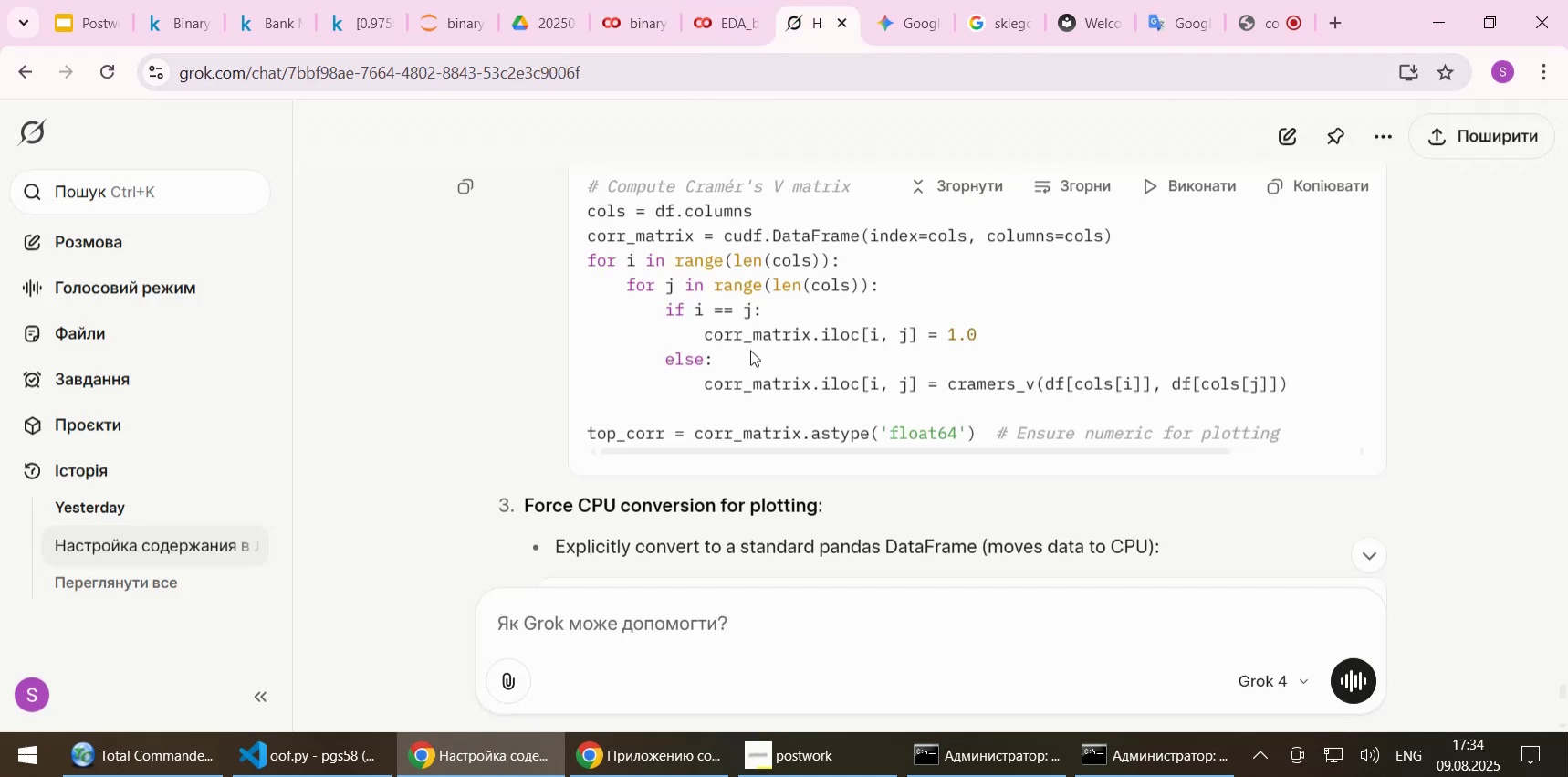 
scroll: coordinate [741, 390], scroll_direction: up, amount: 8.0
 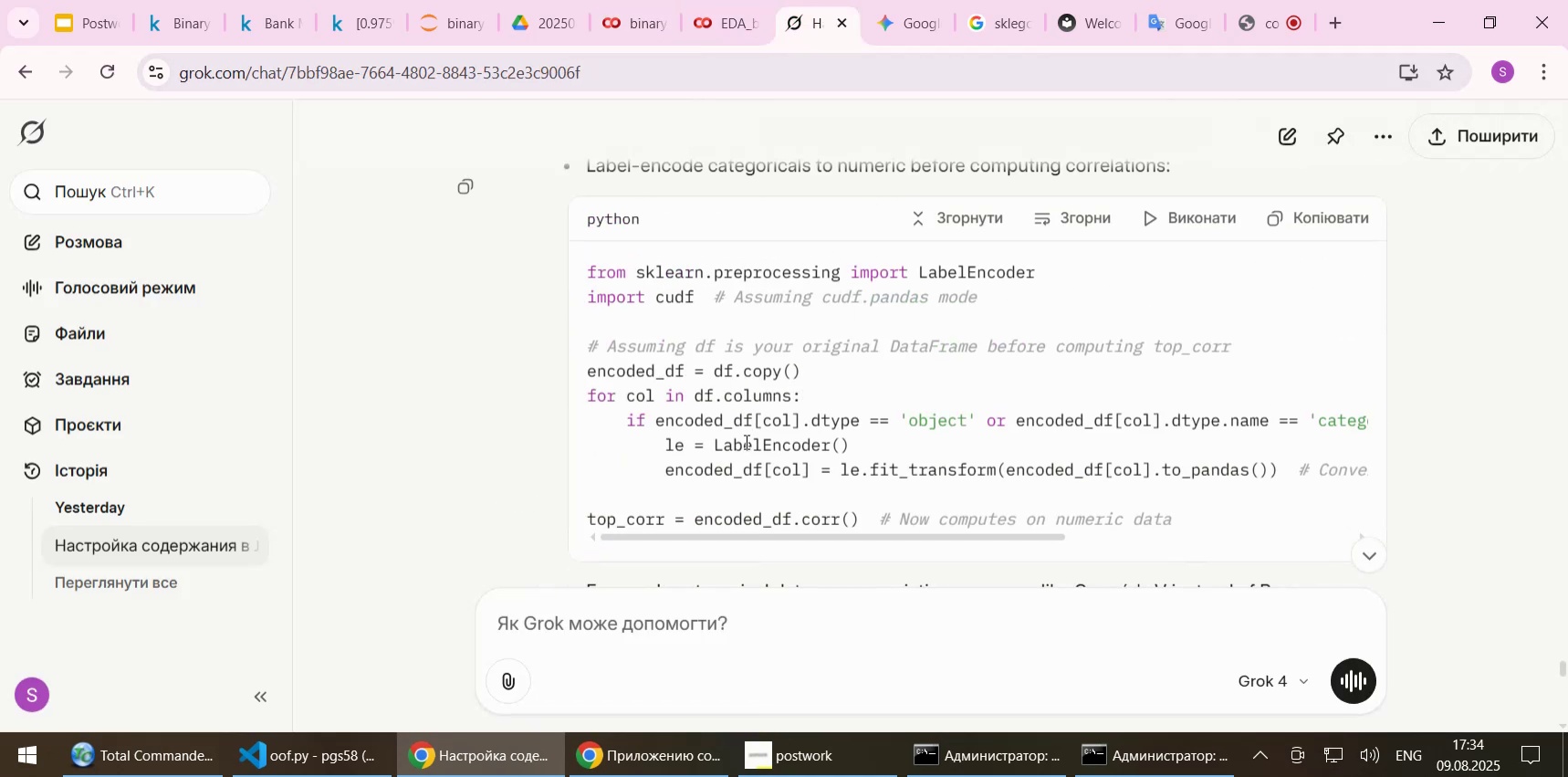 
scroll: coordinate [731, 485], scroll_direction: down, amount: 4.0
 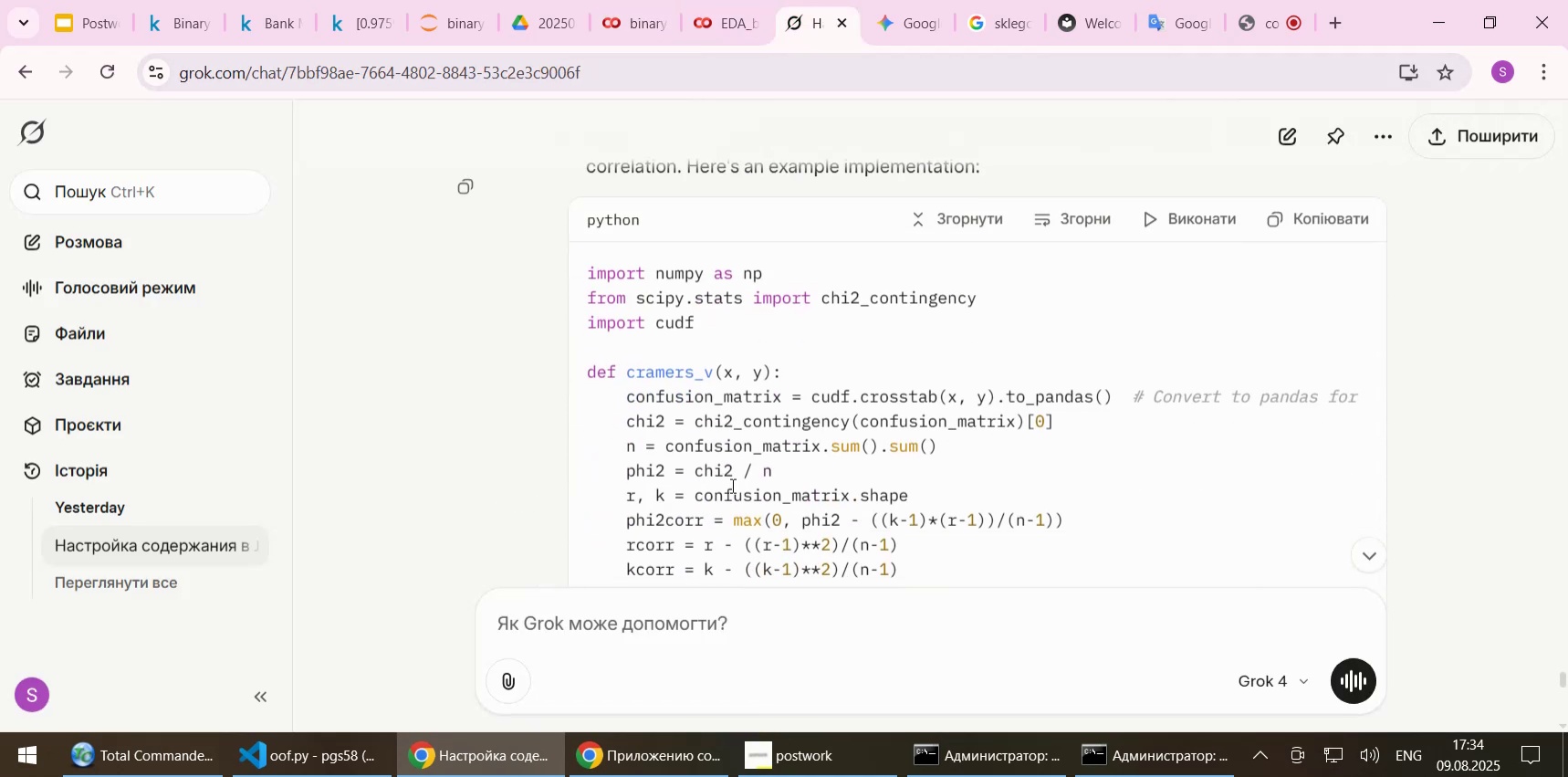 
scroll: coordinate [730, 425], scroll_direction: up, amount: 16.0
 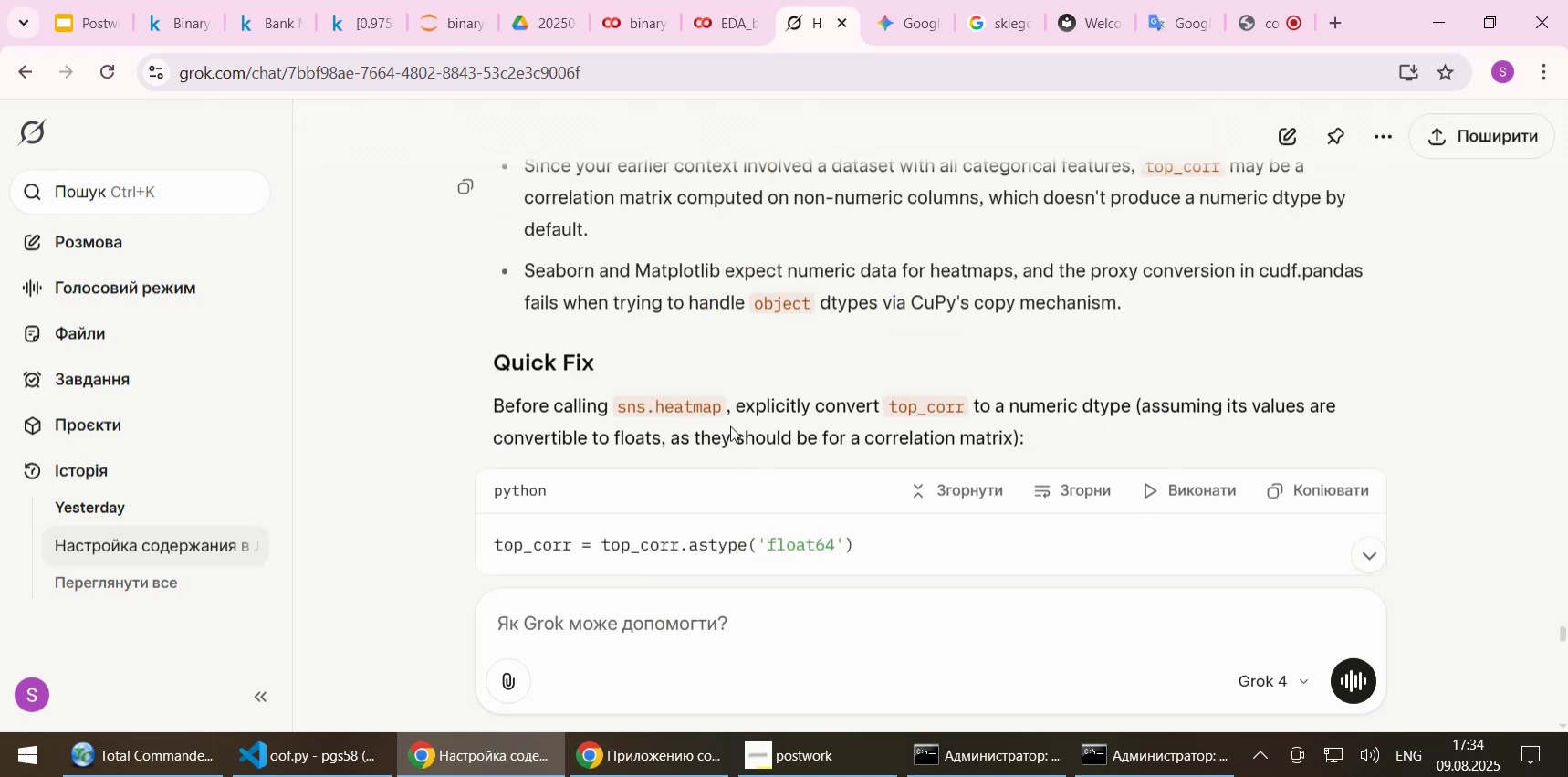 
scroll: coordinate [730, 425], scroll_direction: down, amount: 1.0
 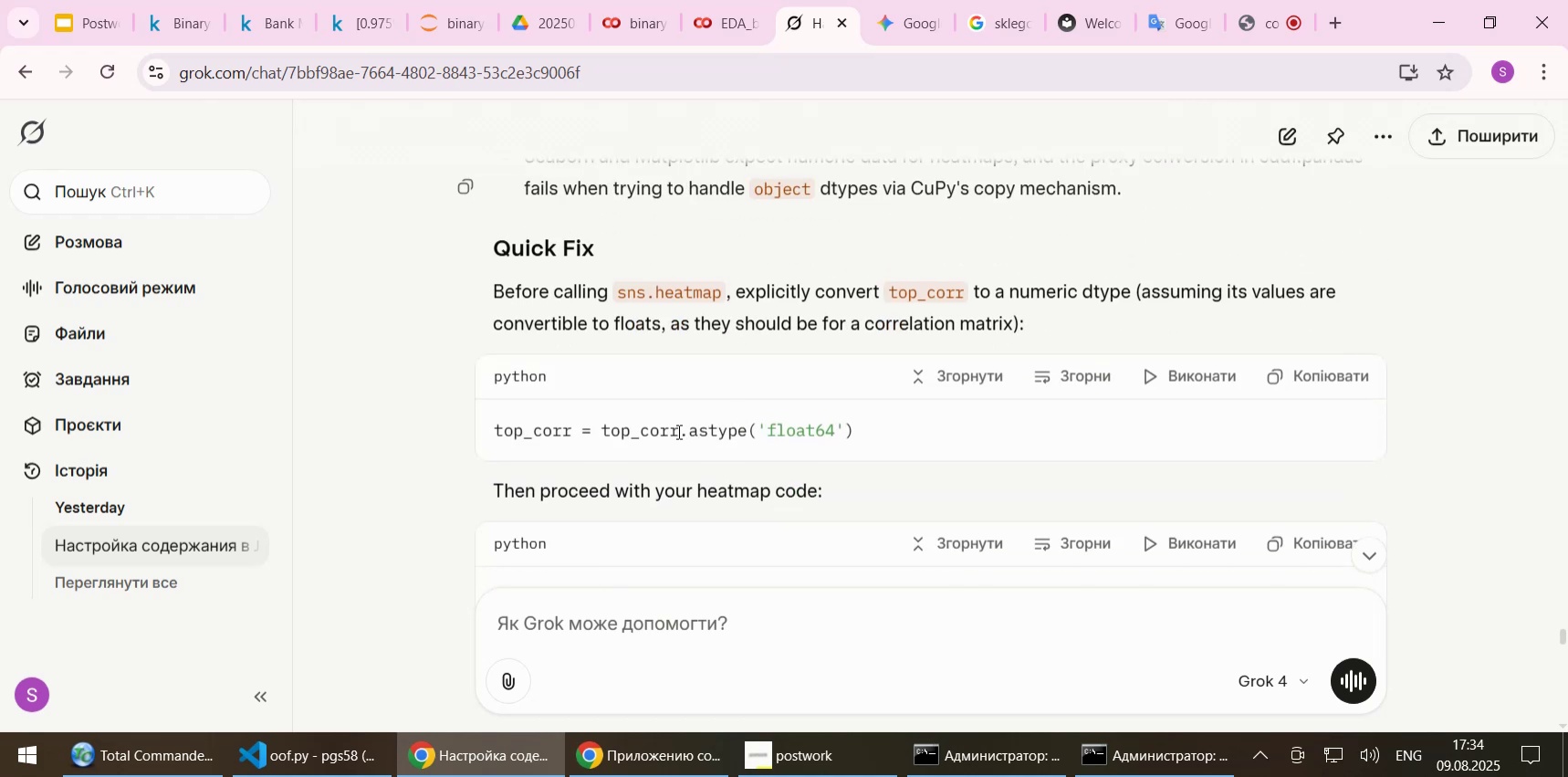 
left_click_drag(start_coordinate=[677, 433], to_coordinate=[853, 432])
 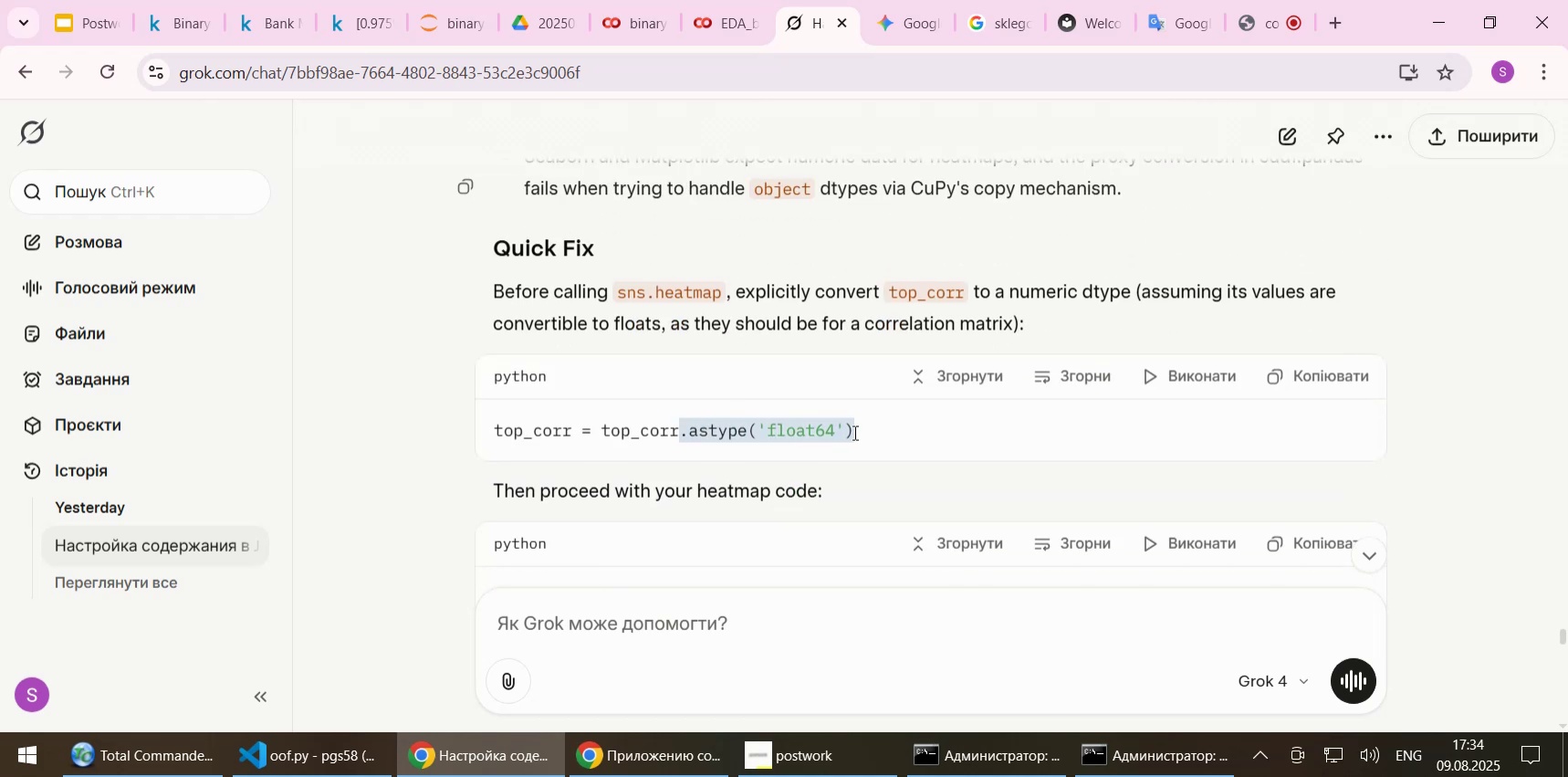 
key(Control+C)
 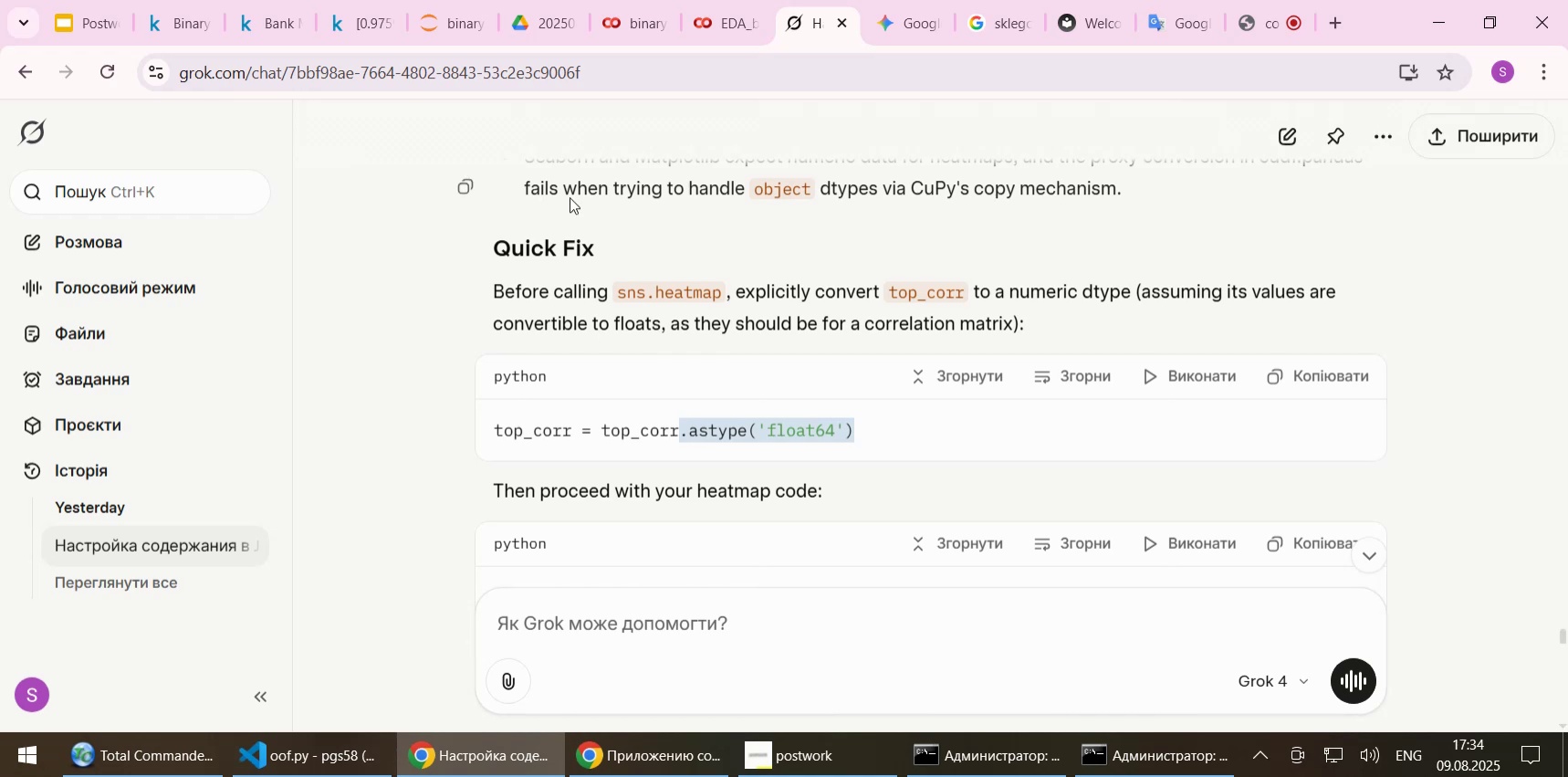 
left_click([630, 22])
 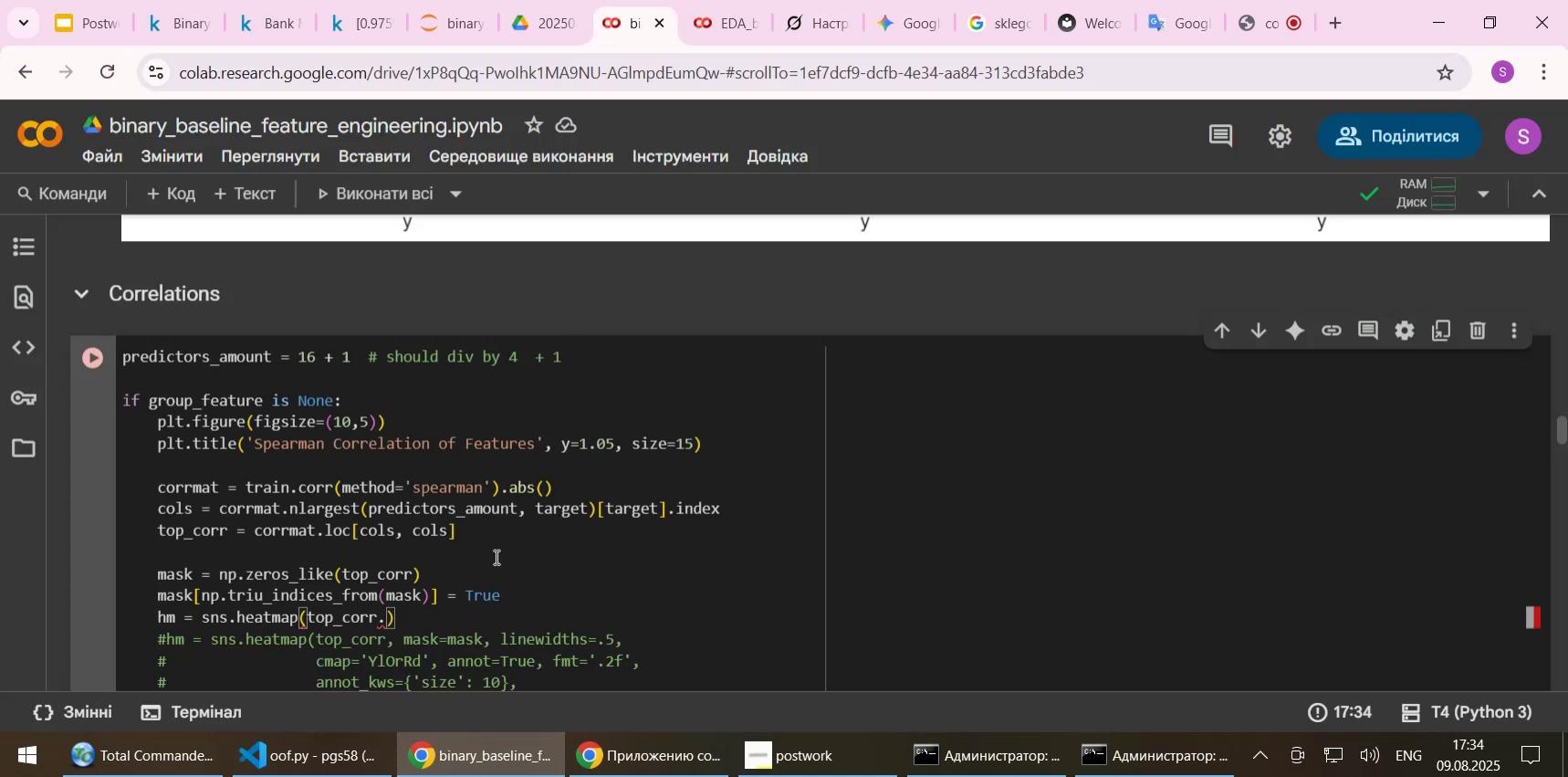 
key(Control+ControlLeft)
 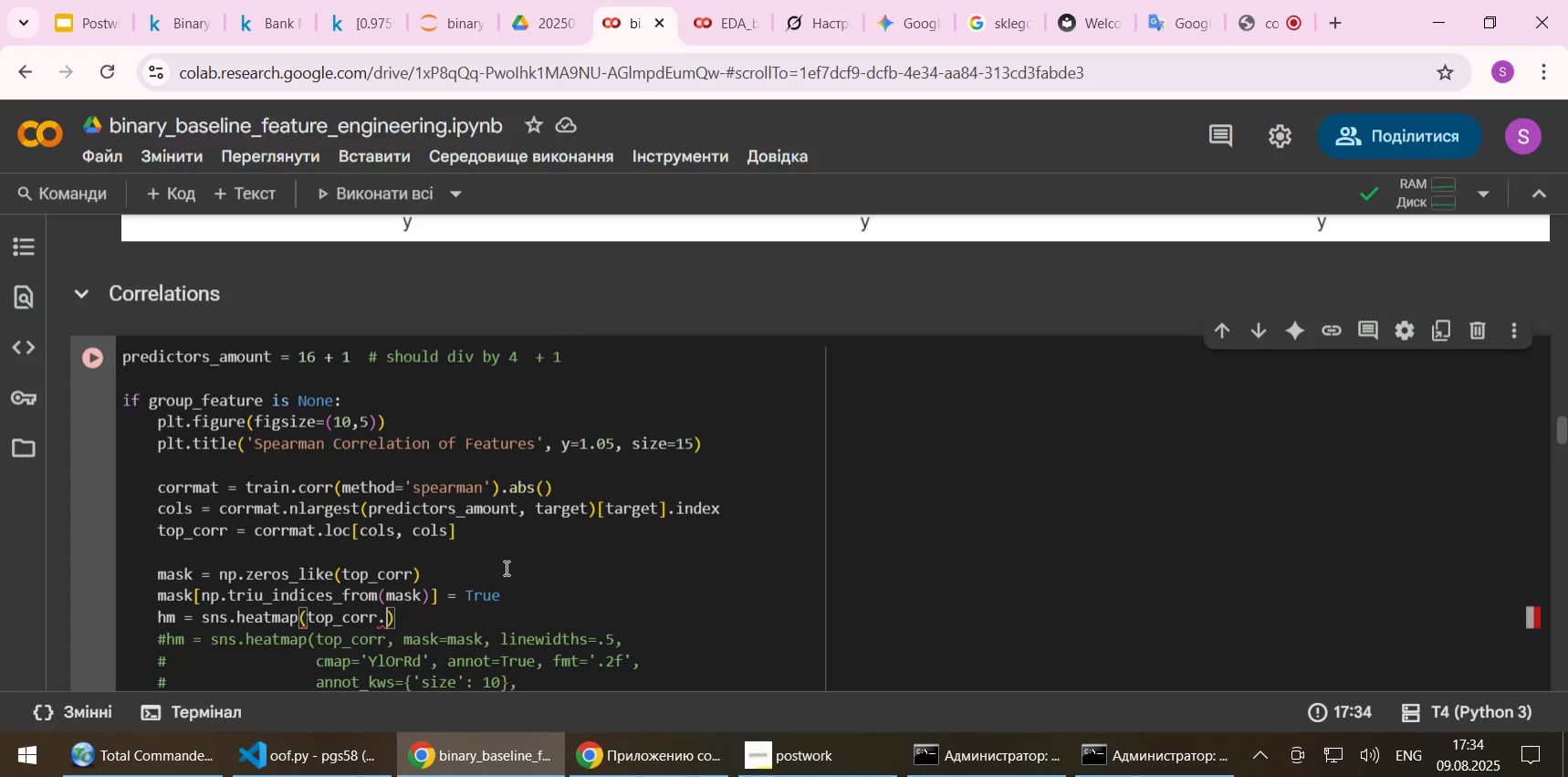 
key(Control+V)
 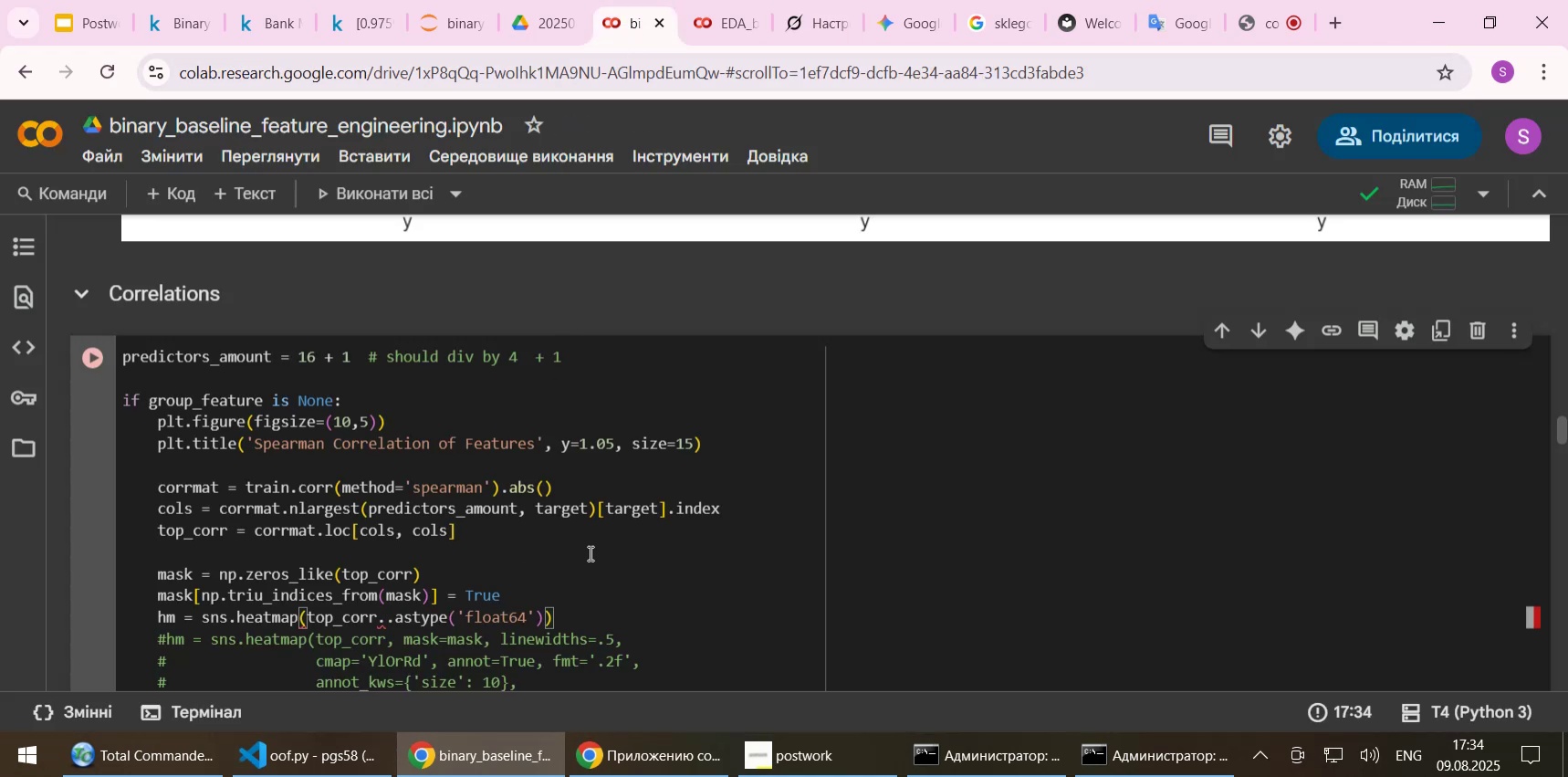 
hold_key(key=ArrowLeft, duration=1.08)
 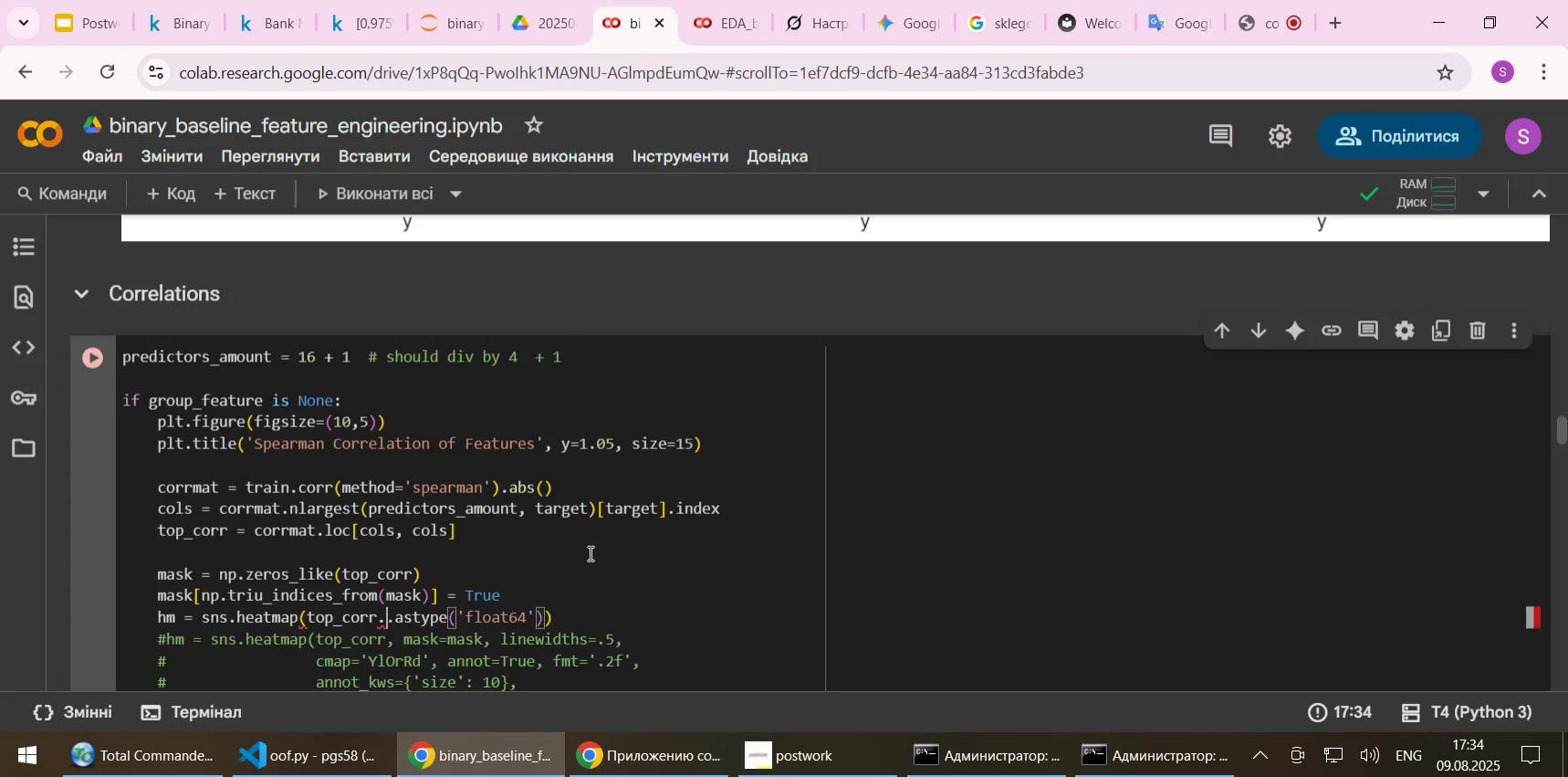 
key(ArrowLeft)
 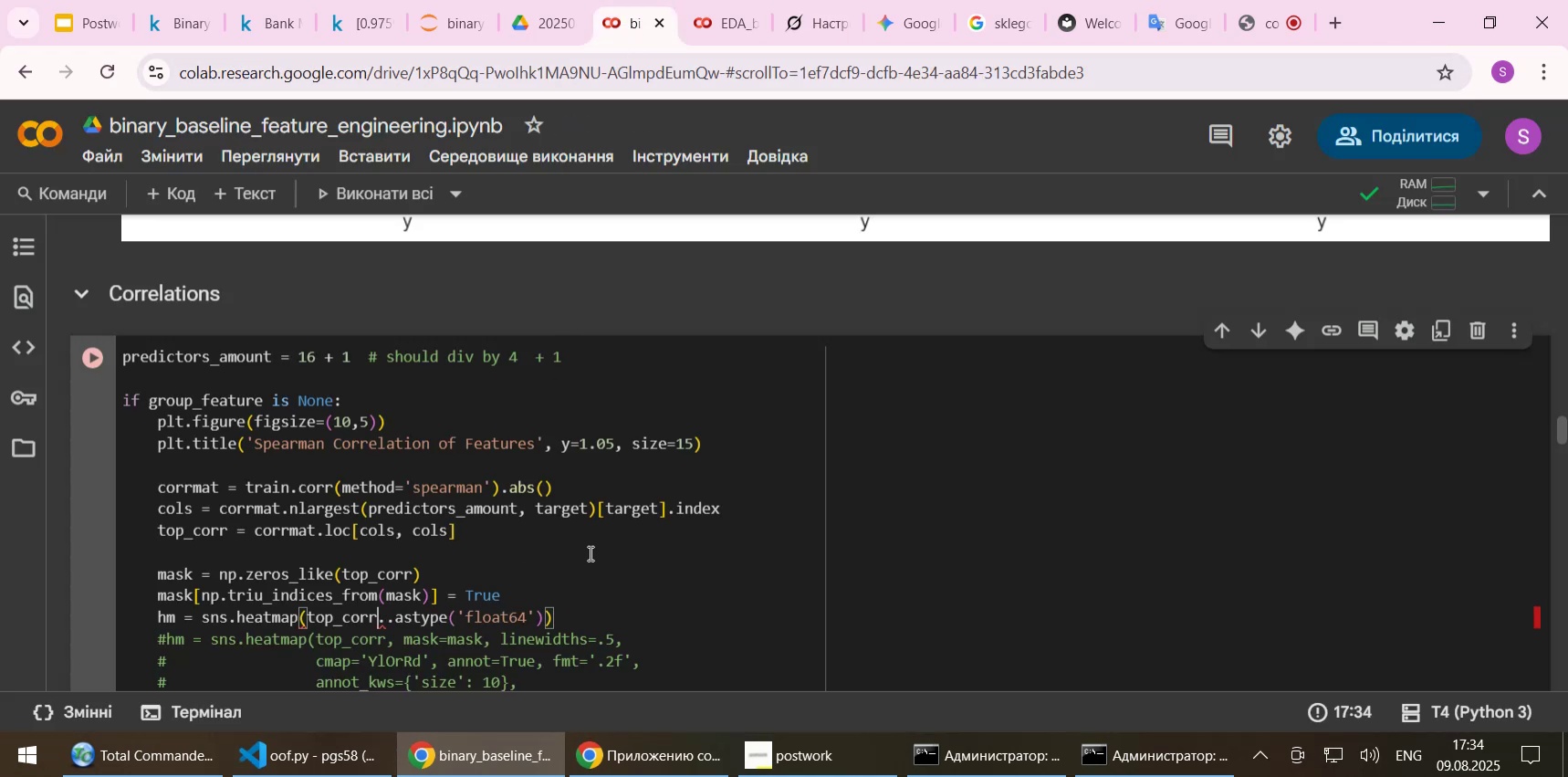 
key(Delete)
 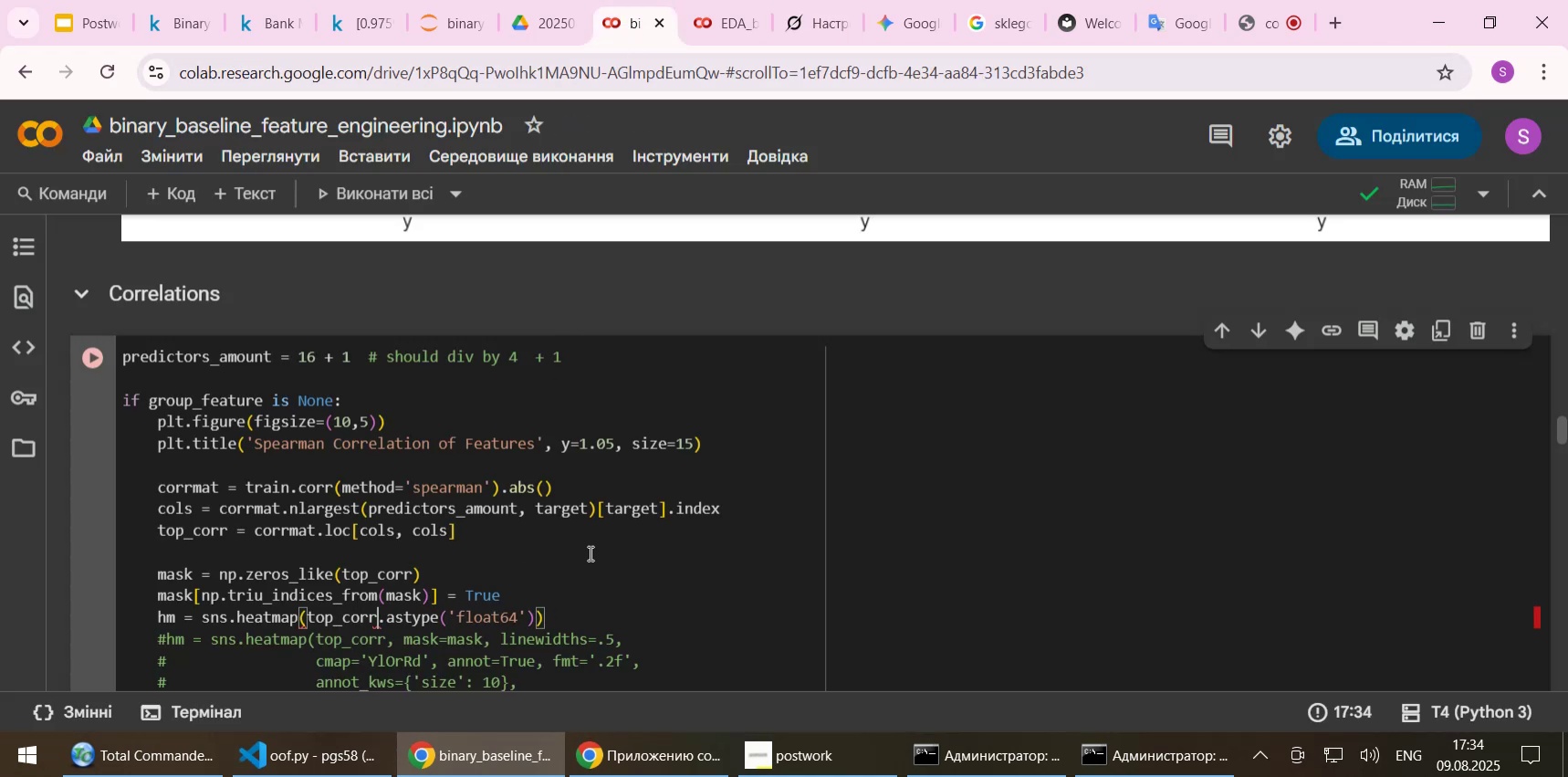 
key(Shift+Enter)
 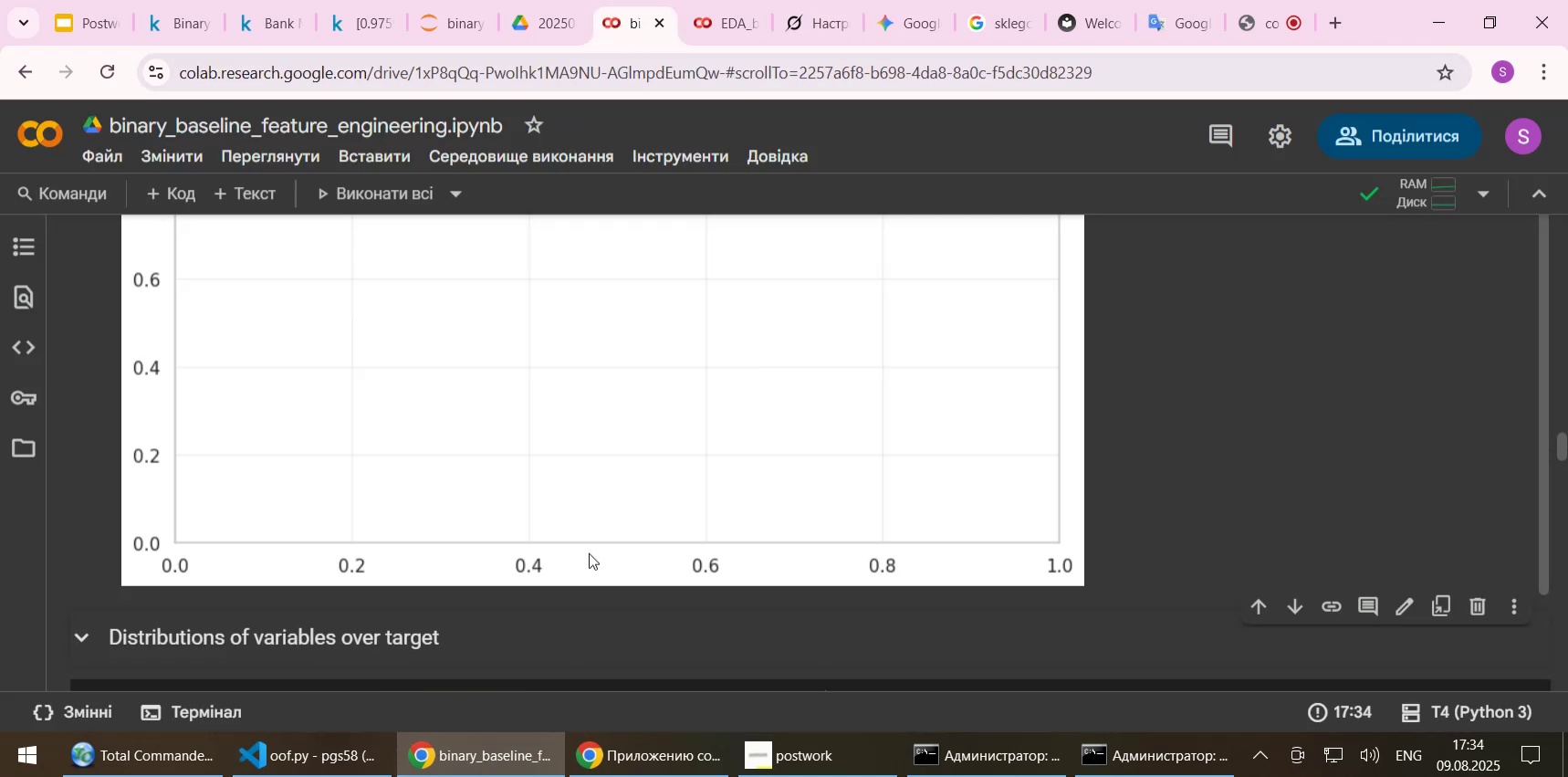 
scroll: coordinate [620, 385], scroll_direction: up, amount: 16.0
 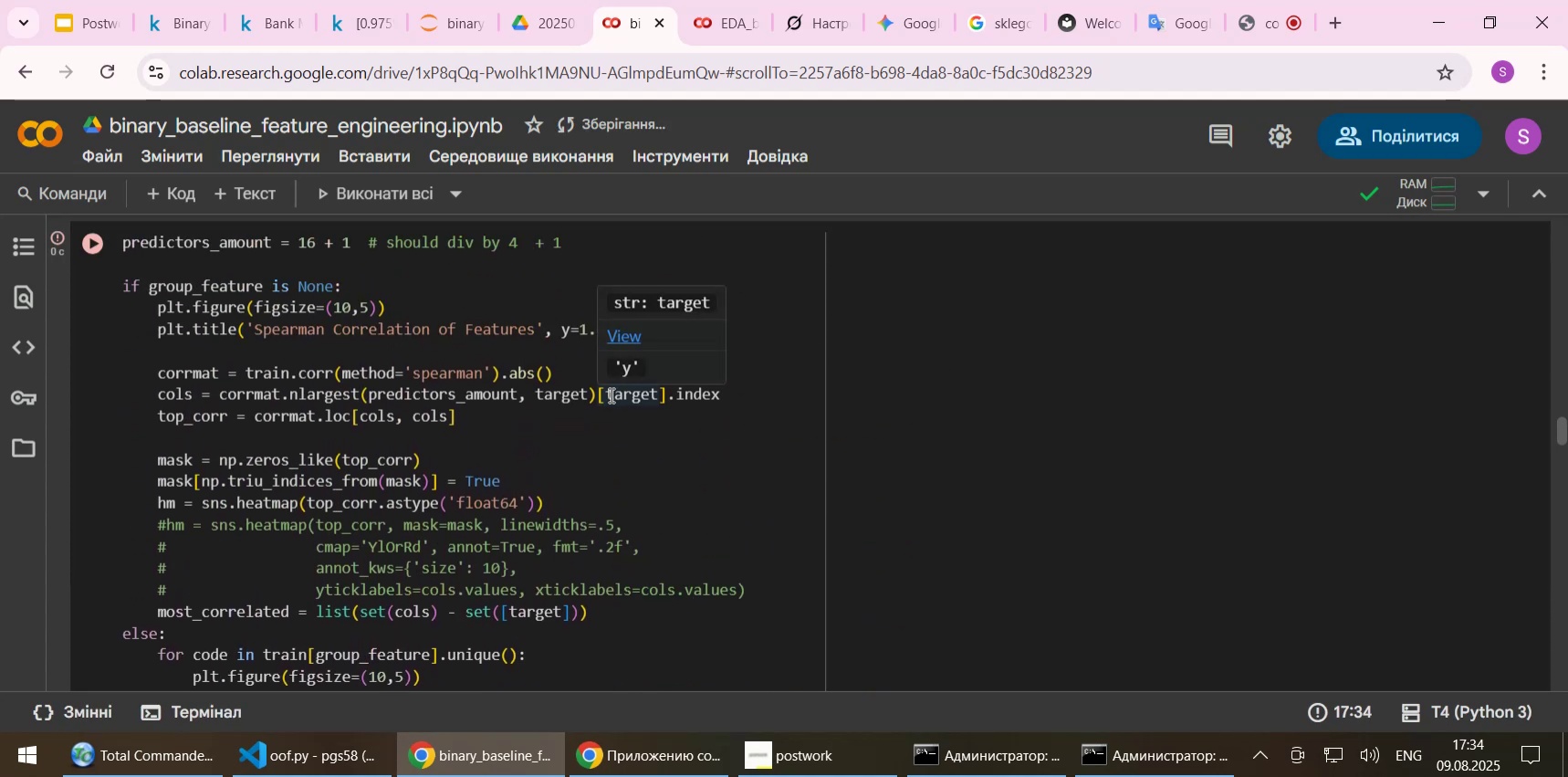 
scroll: coordinate [503, 541], scroll_direction: down, amount: 1.0
 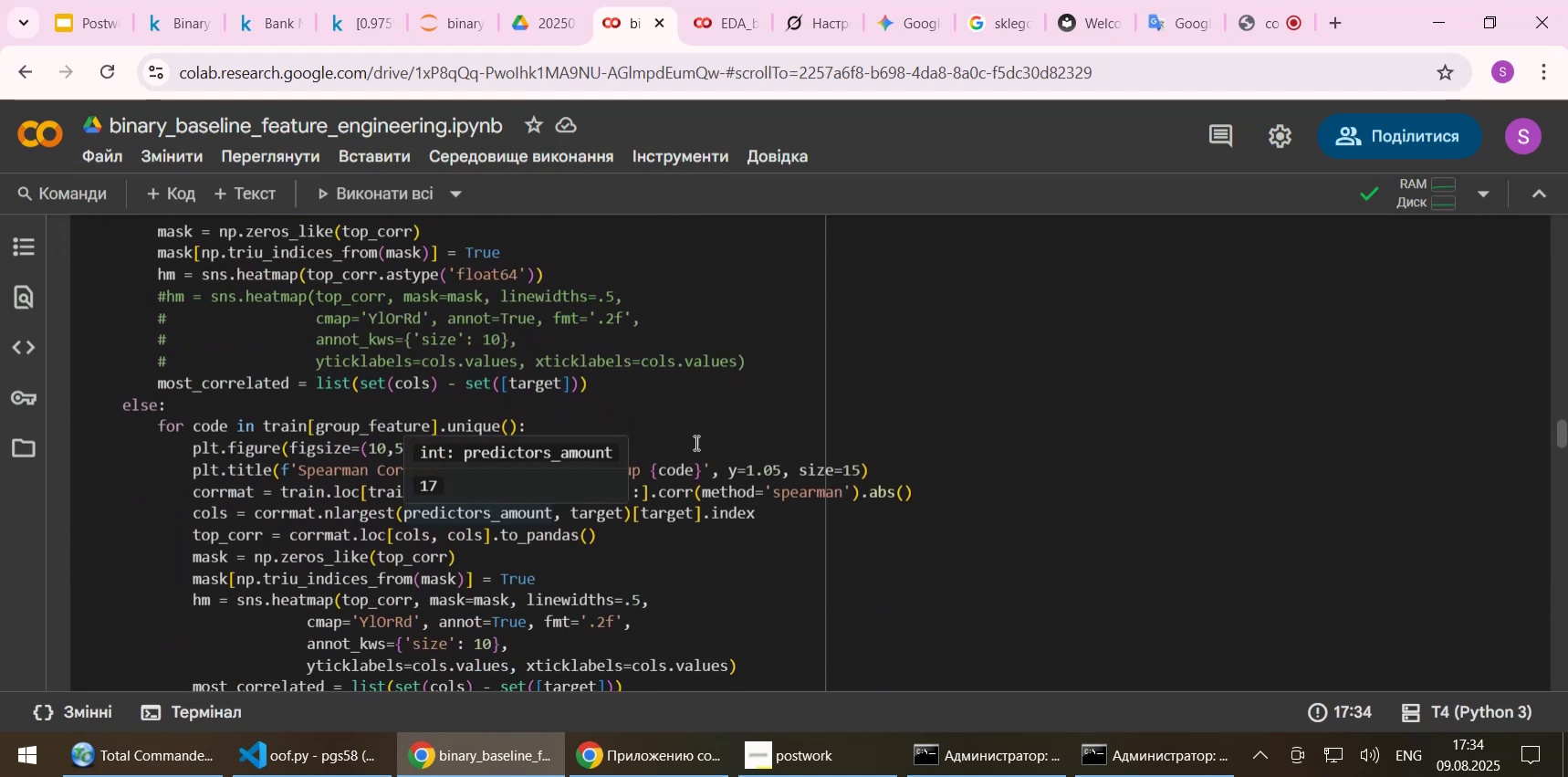 
scroll: coordinate [373, 281], scroll_direction: up, amount: 1.0
 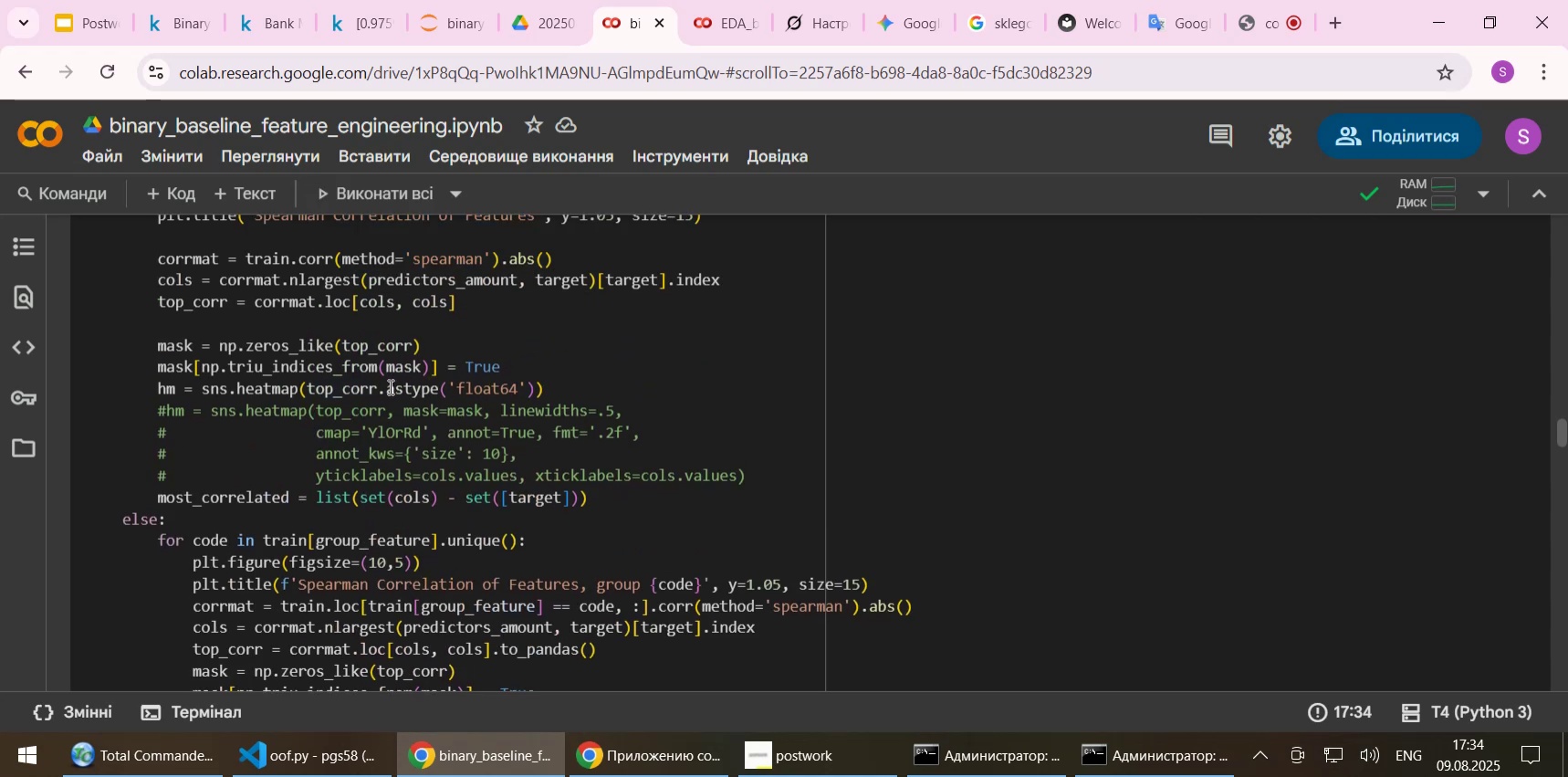 
left_click_drag(start_coordinate=[388, 386], to_coordinate=[531, 386])
 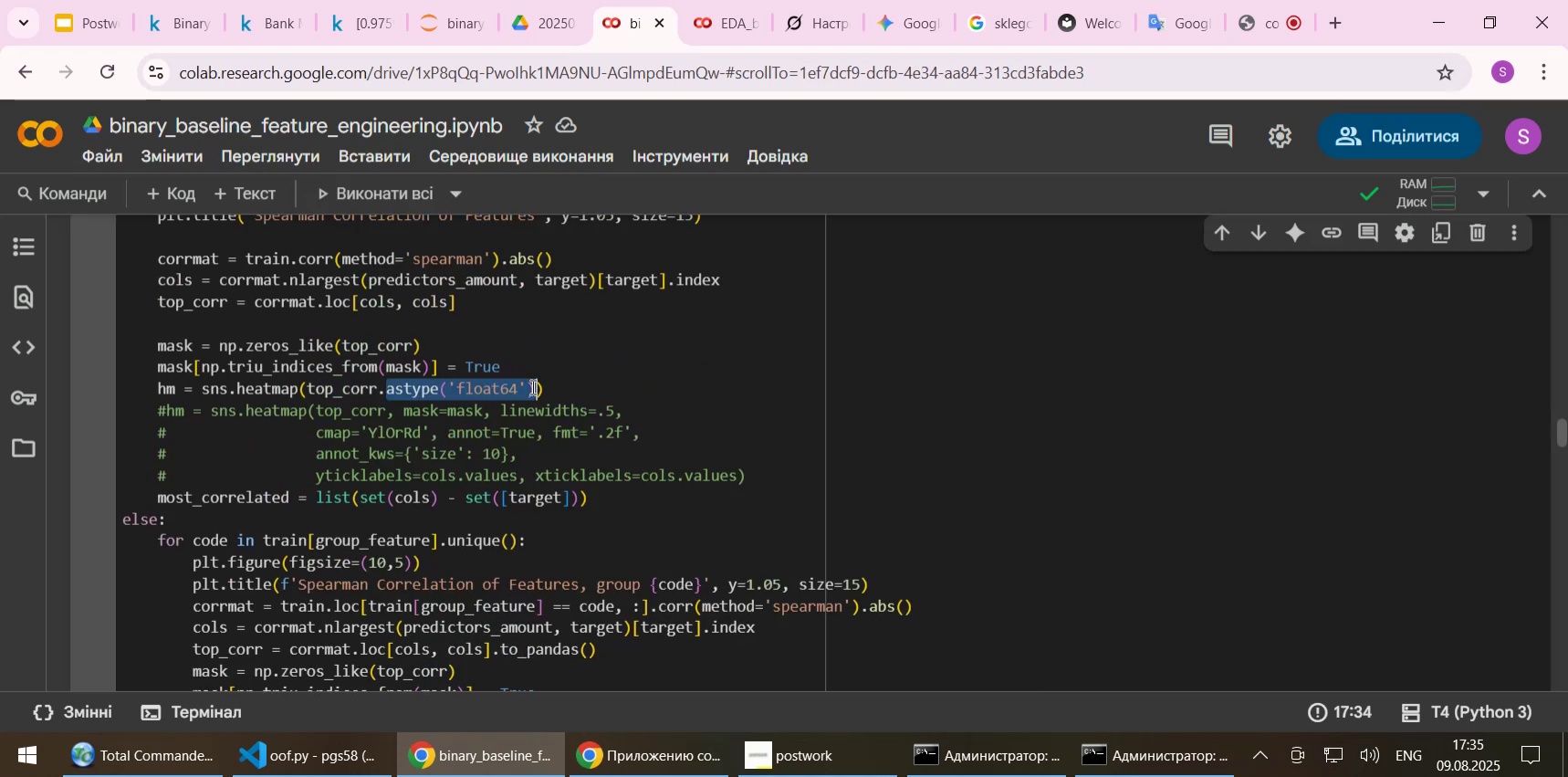 
type(to_pn)
key(Backspace)
type(andas())
 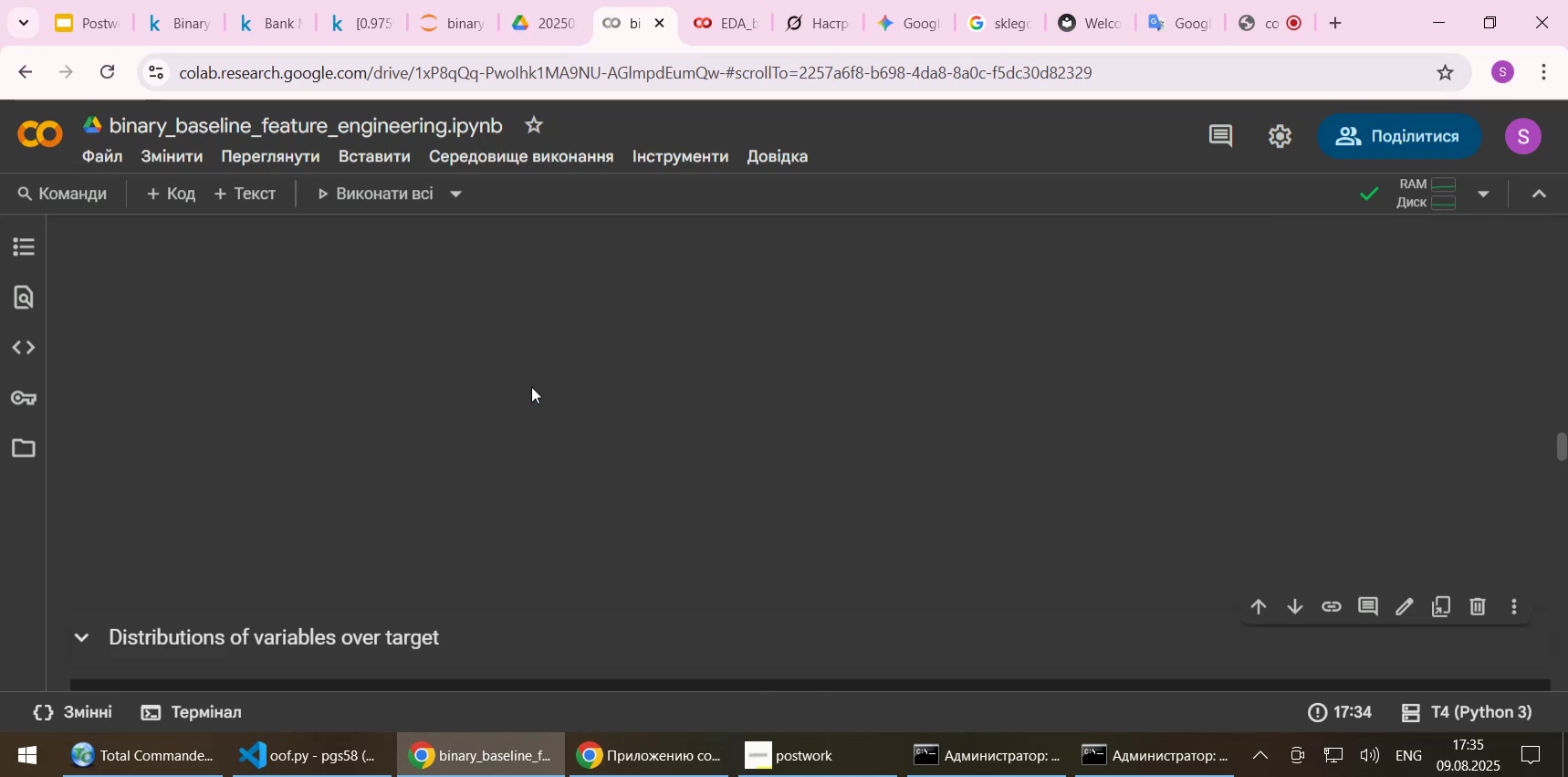 
 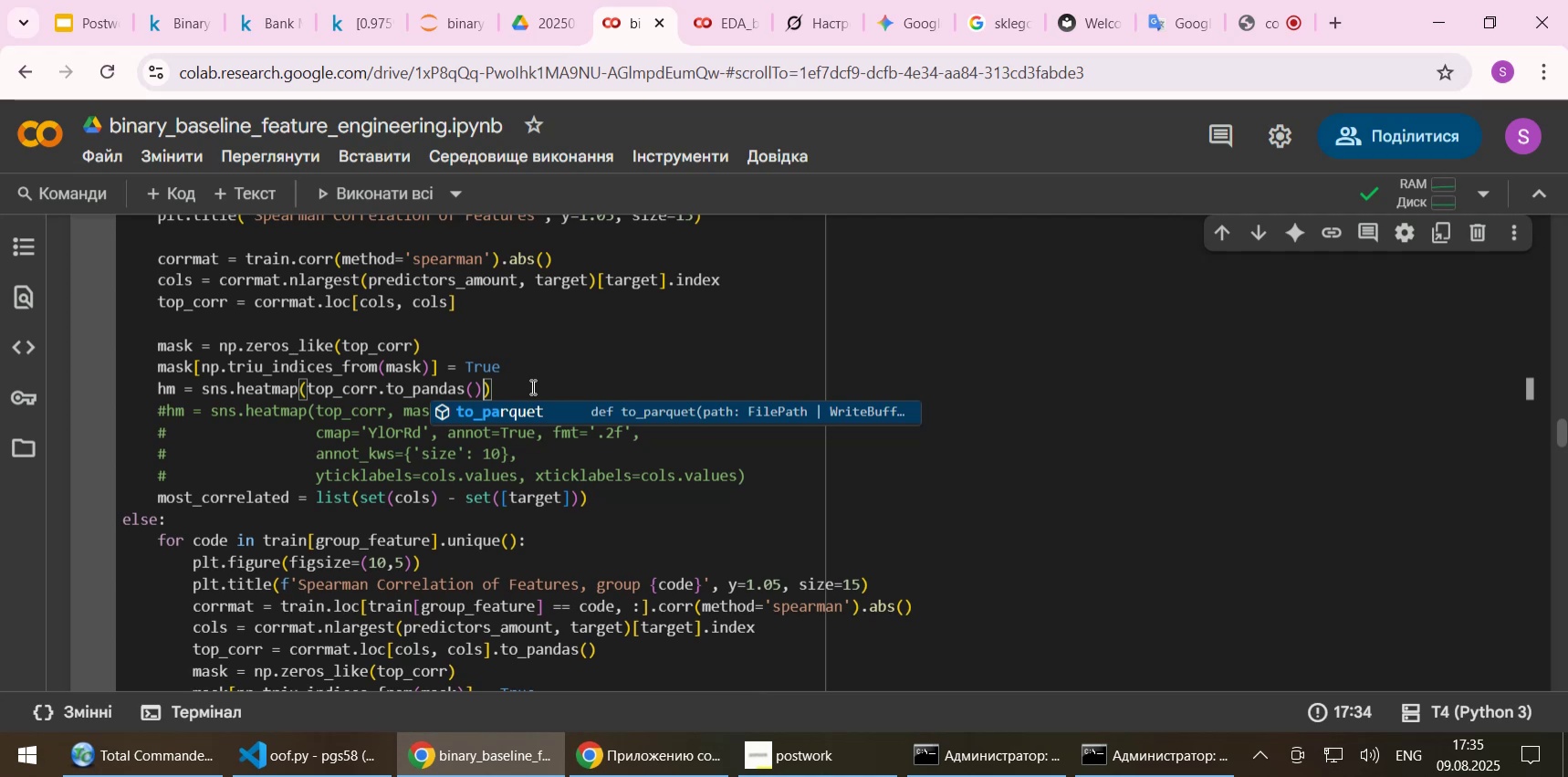 
key(Shift+Enter)
 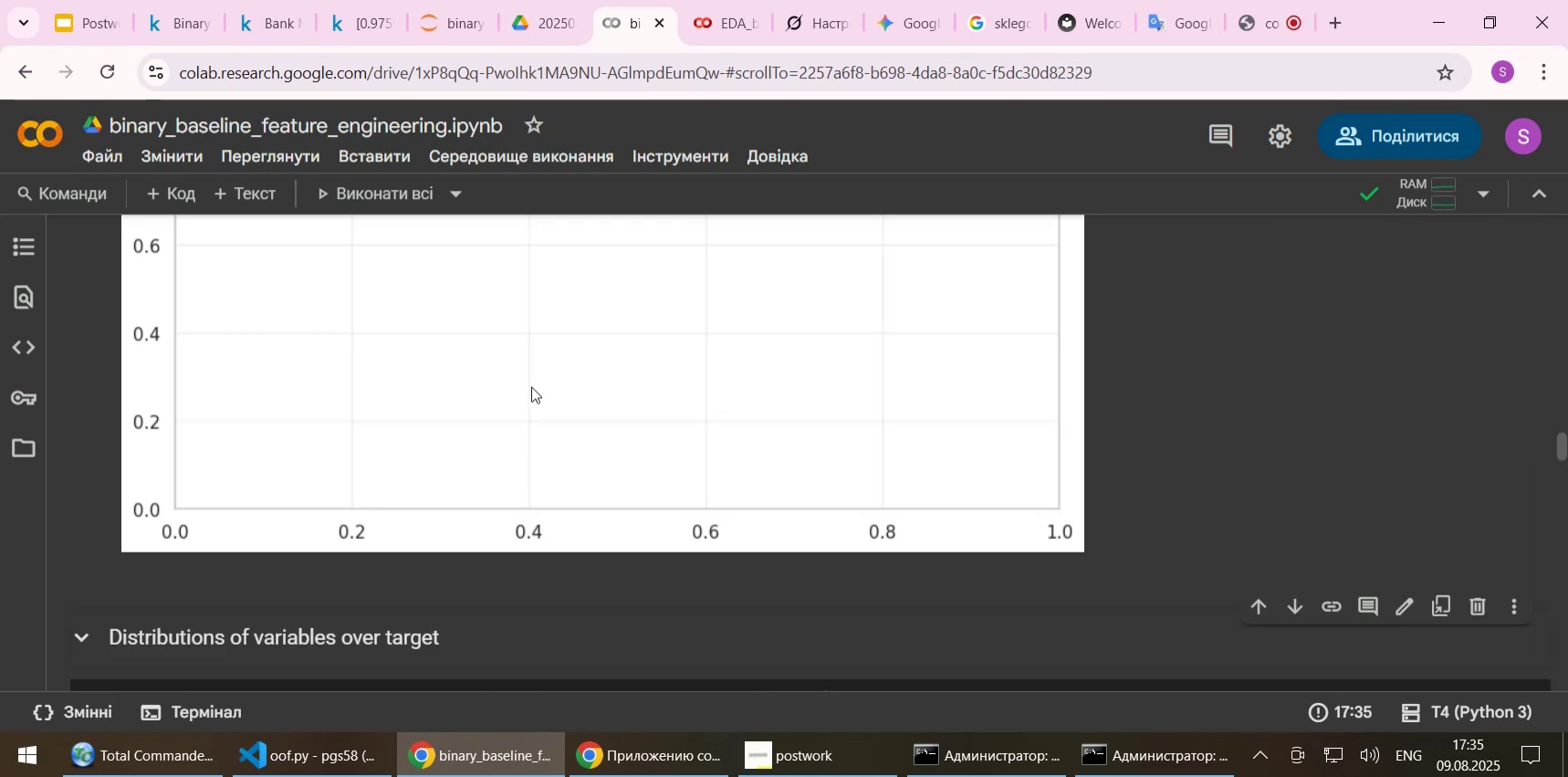 
scroll: coordinate [587, 356], scroll_direction: up, amount: 12.0
 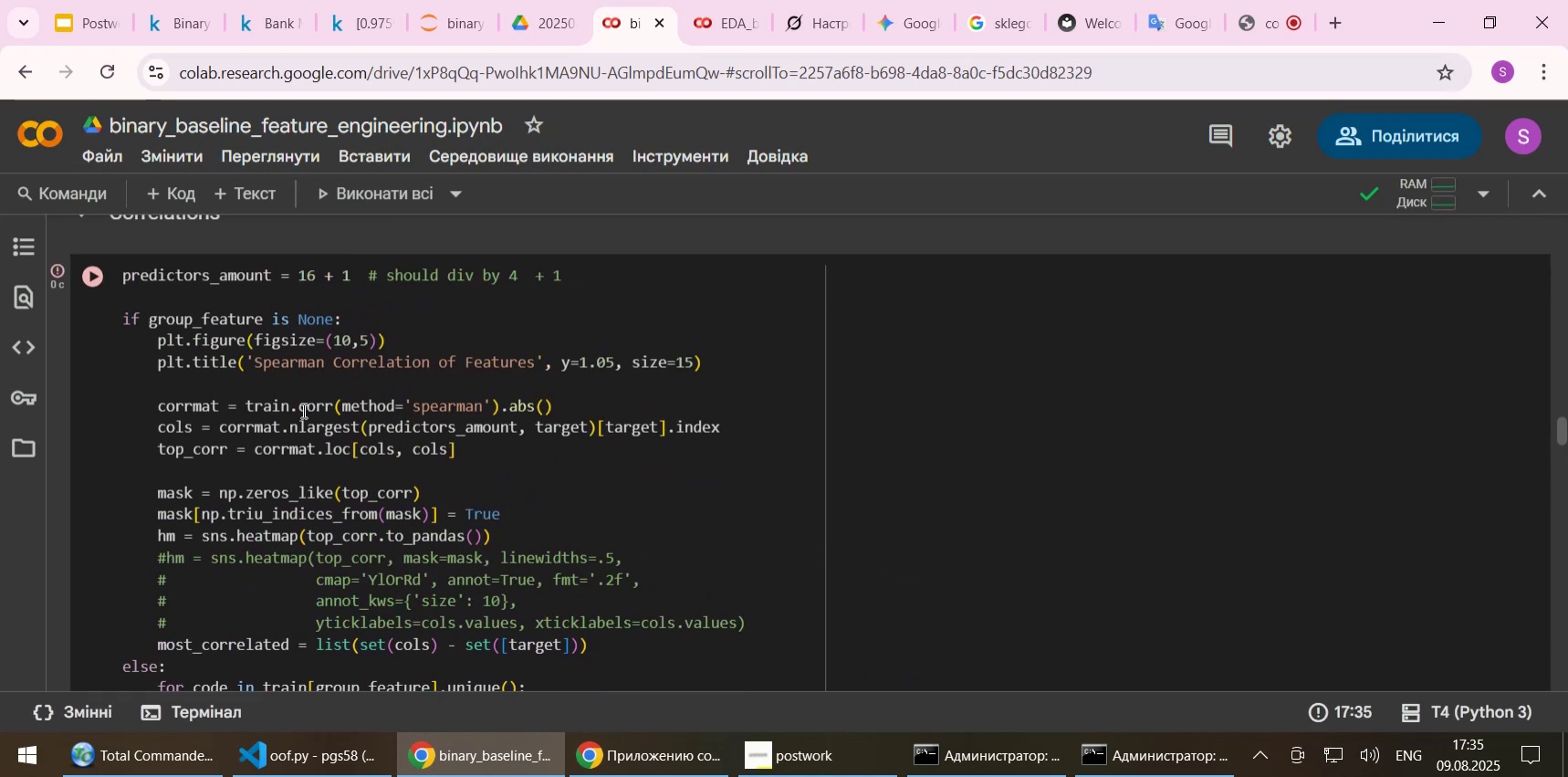 
left_click([292, 405])
 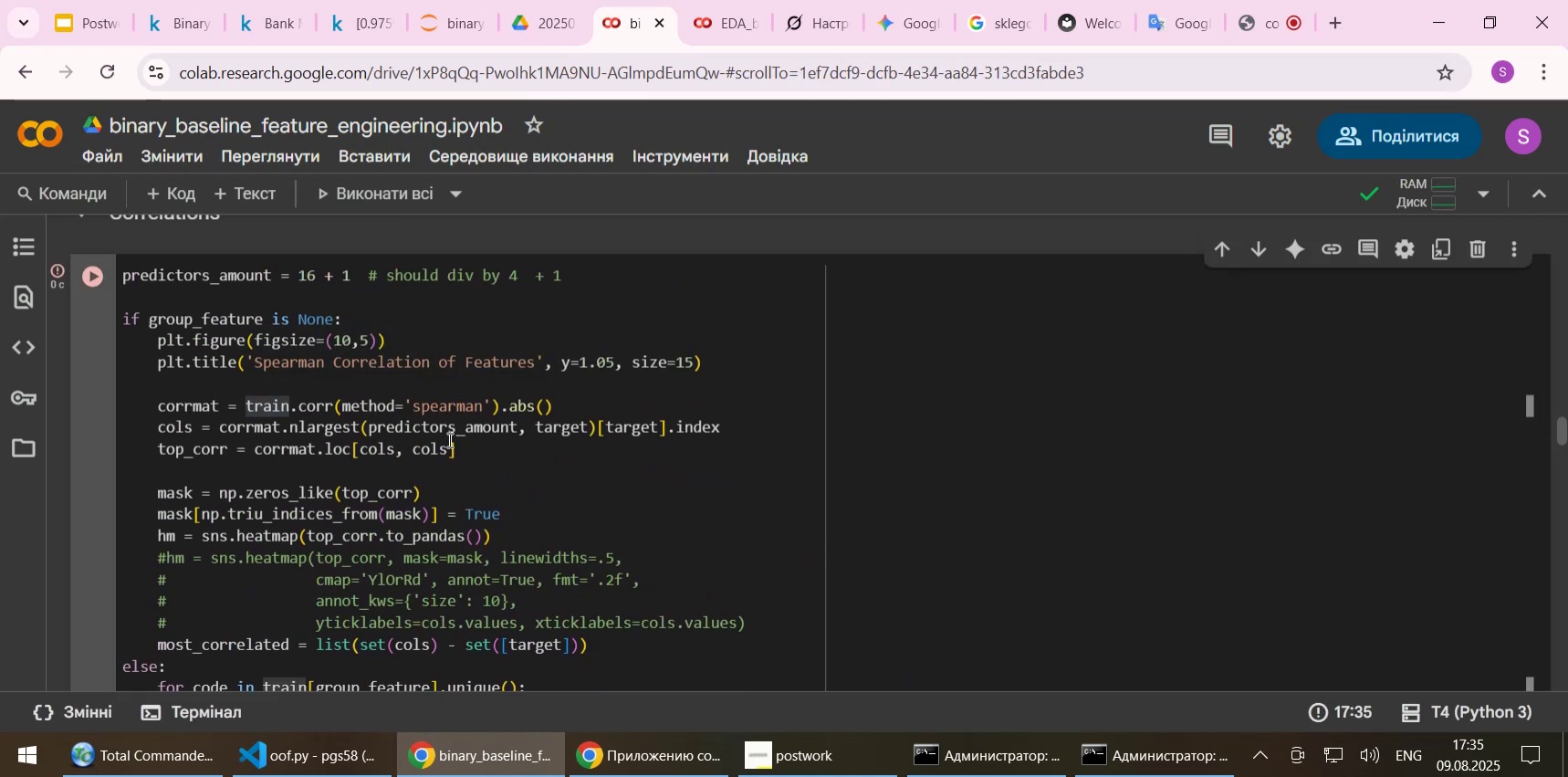 
key(Period)
 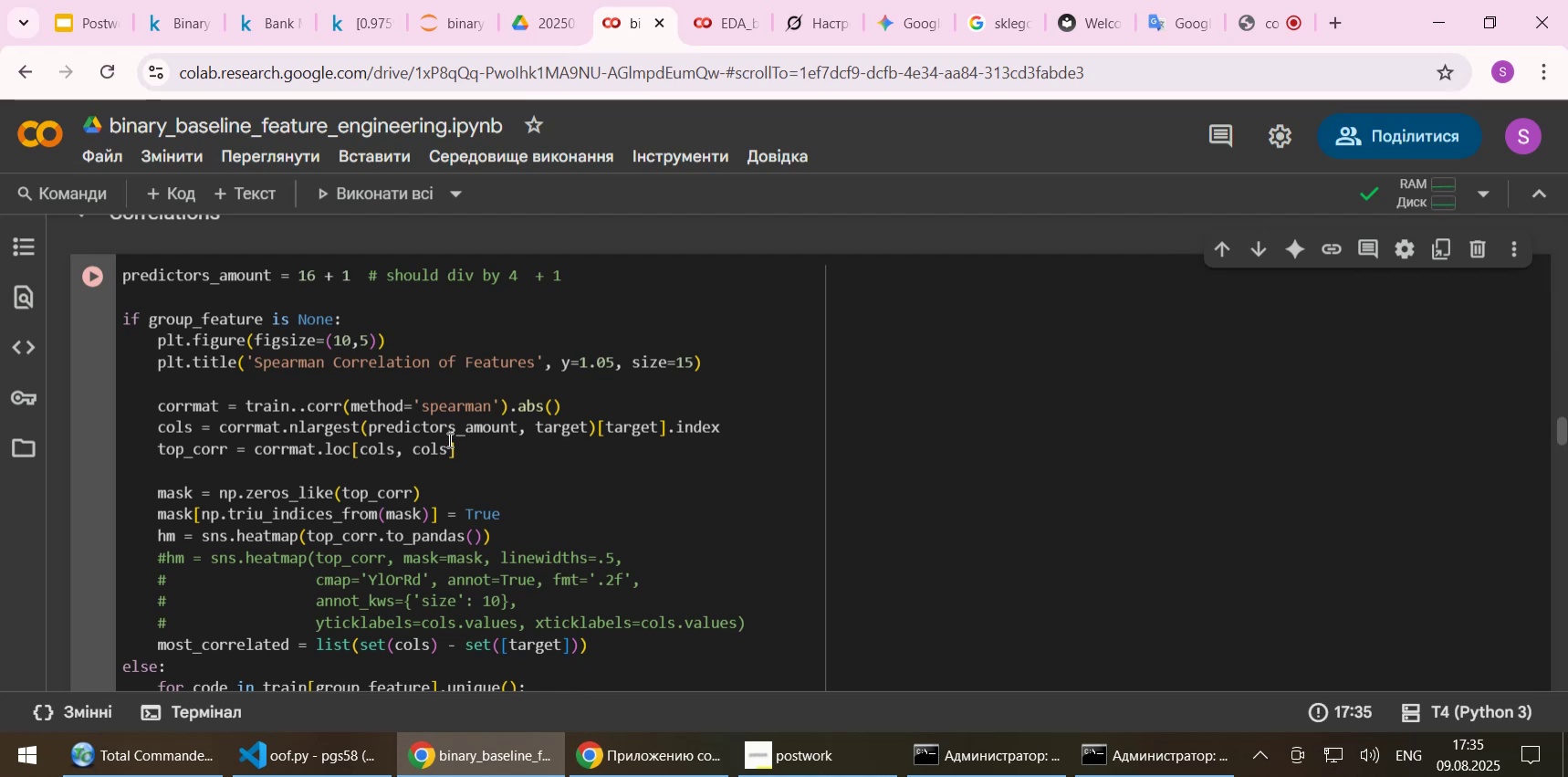 
key(ArrowDown)
 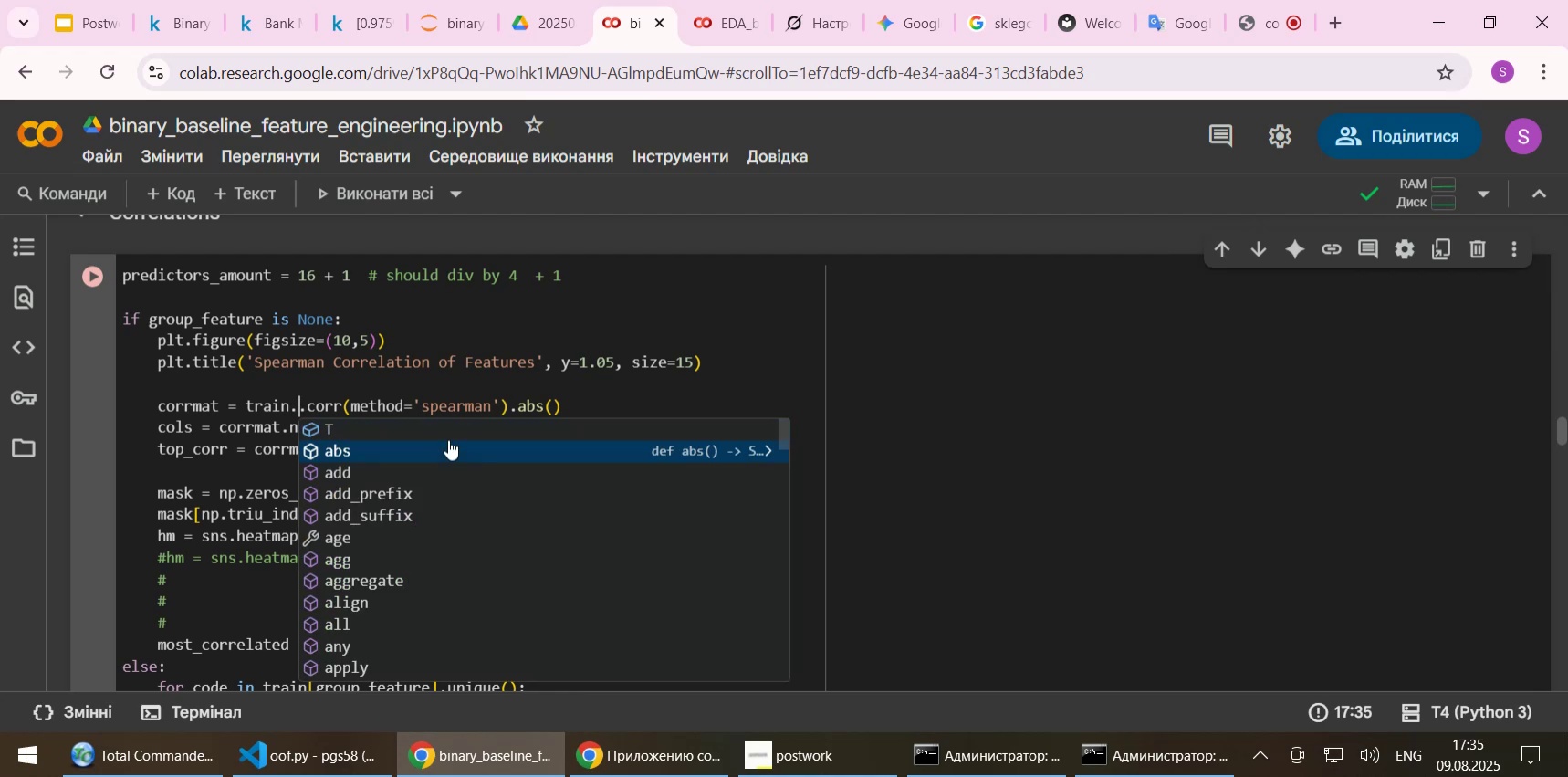 
key(ArrowDown)
 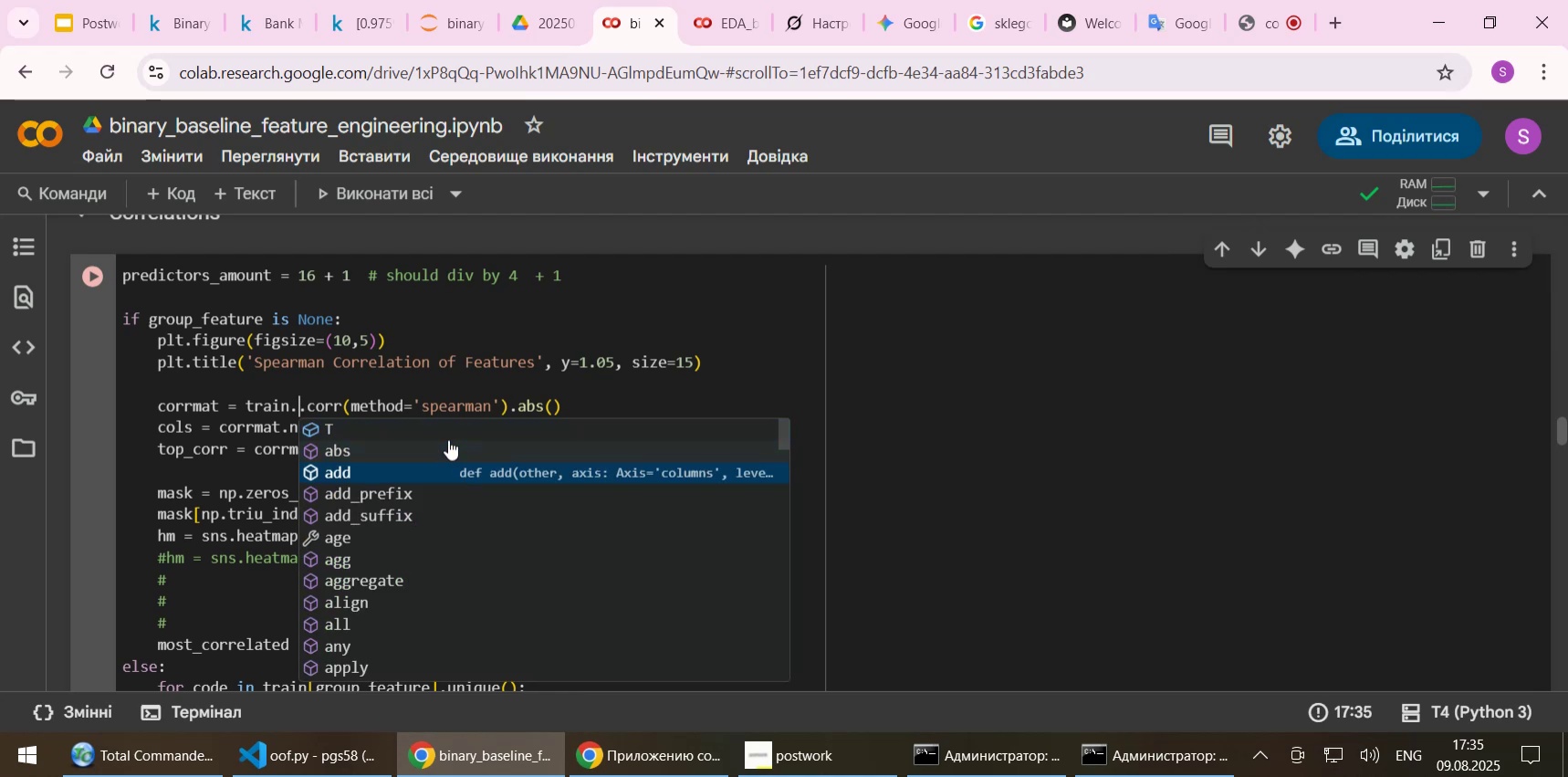 
key(ArrowDown)
 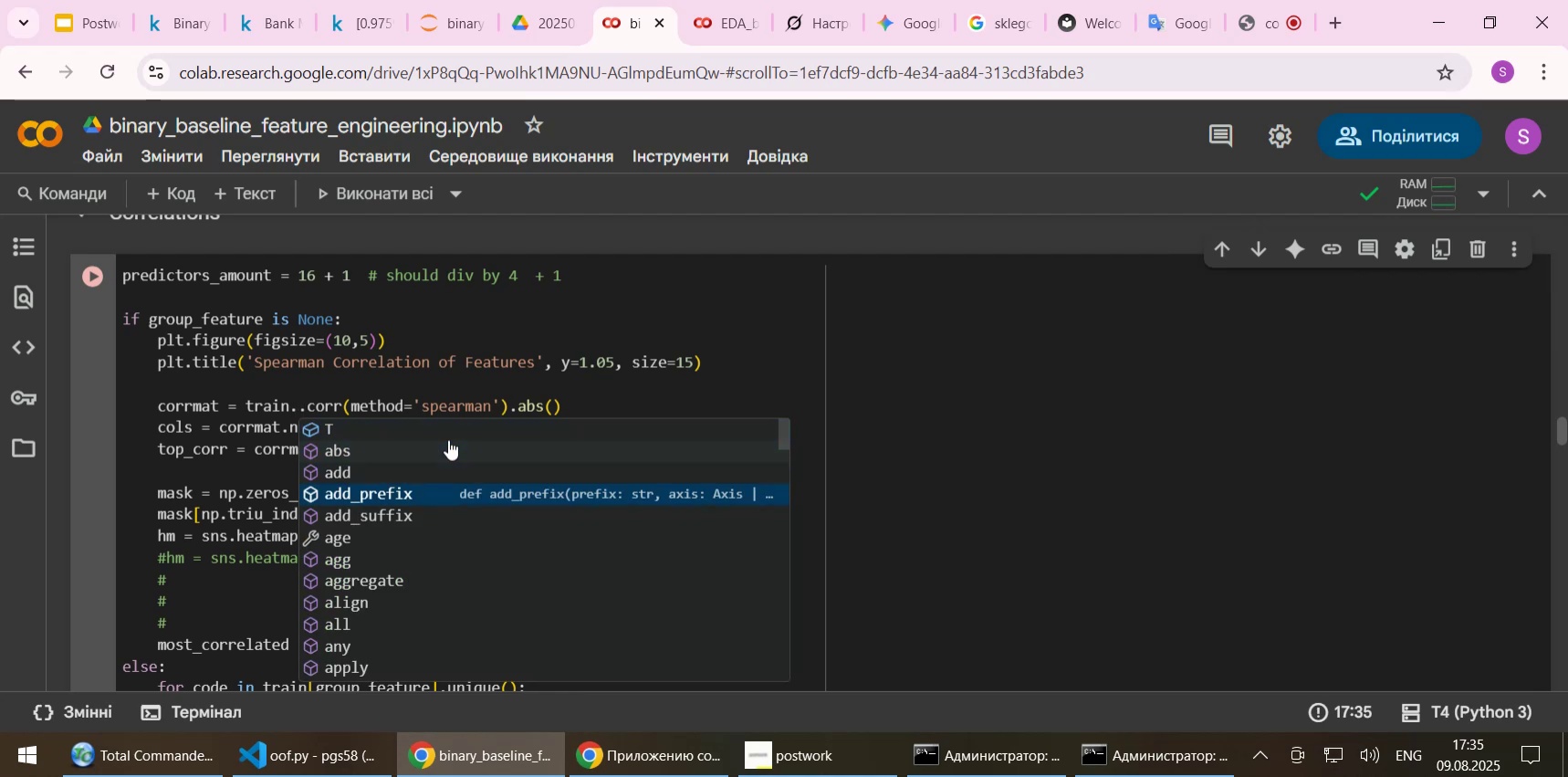 
key(Escape)
 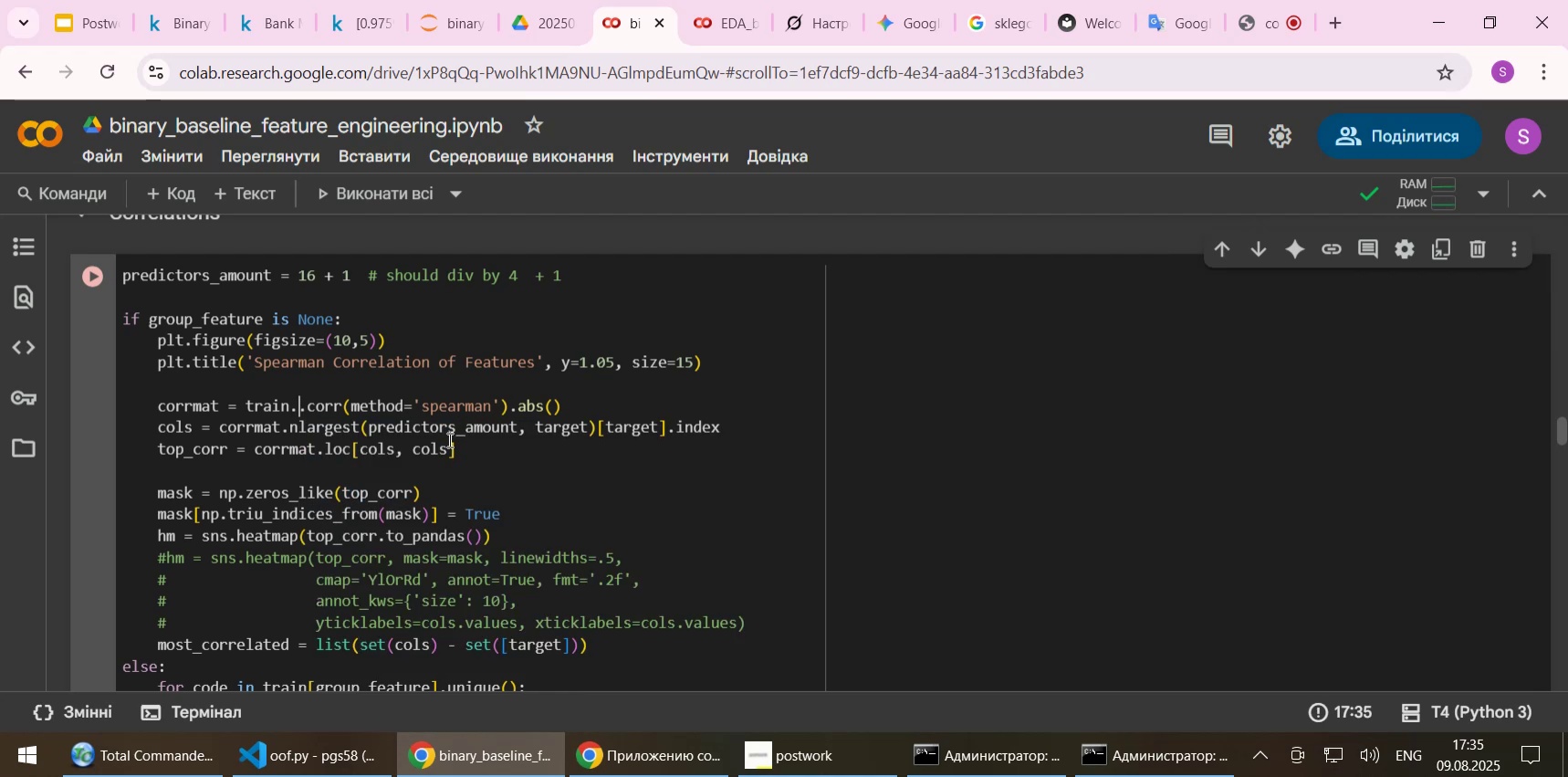 
key(ArrowDown)
 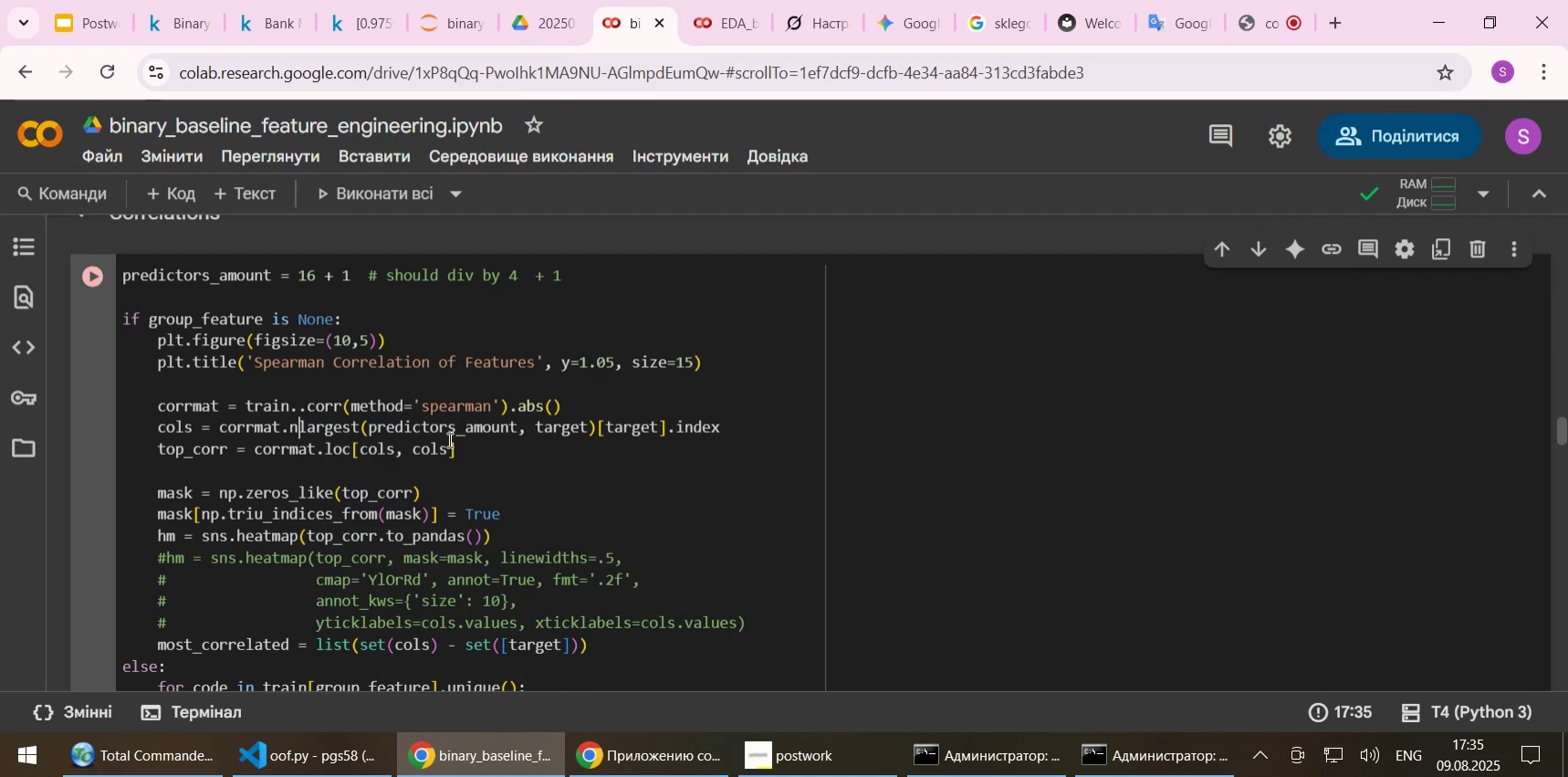 
key(ArrowDown)
 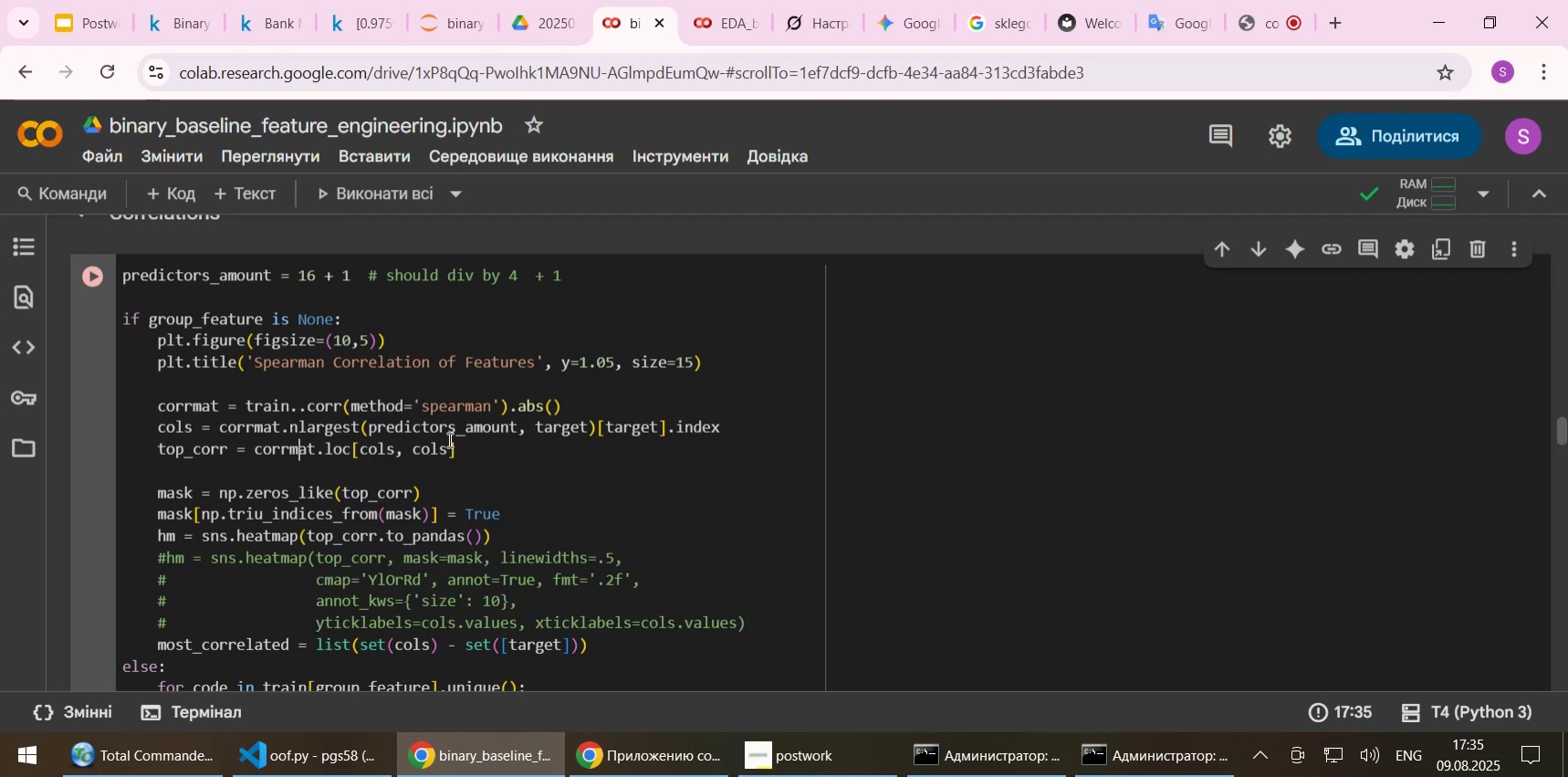 
key(ArrowDown)
 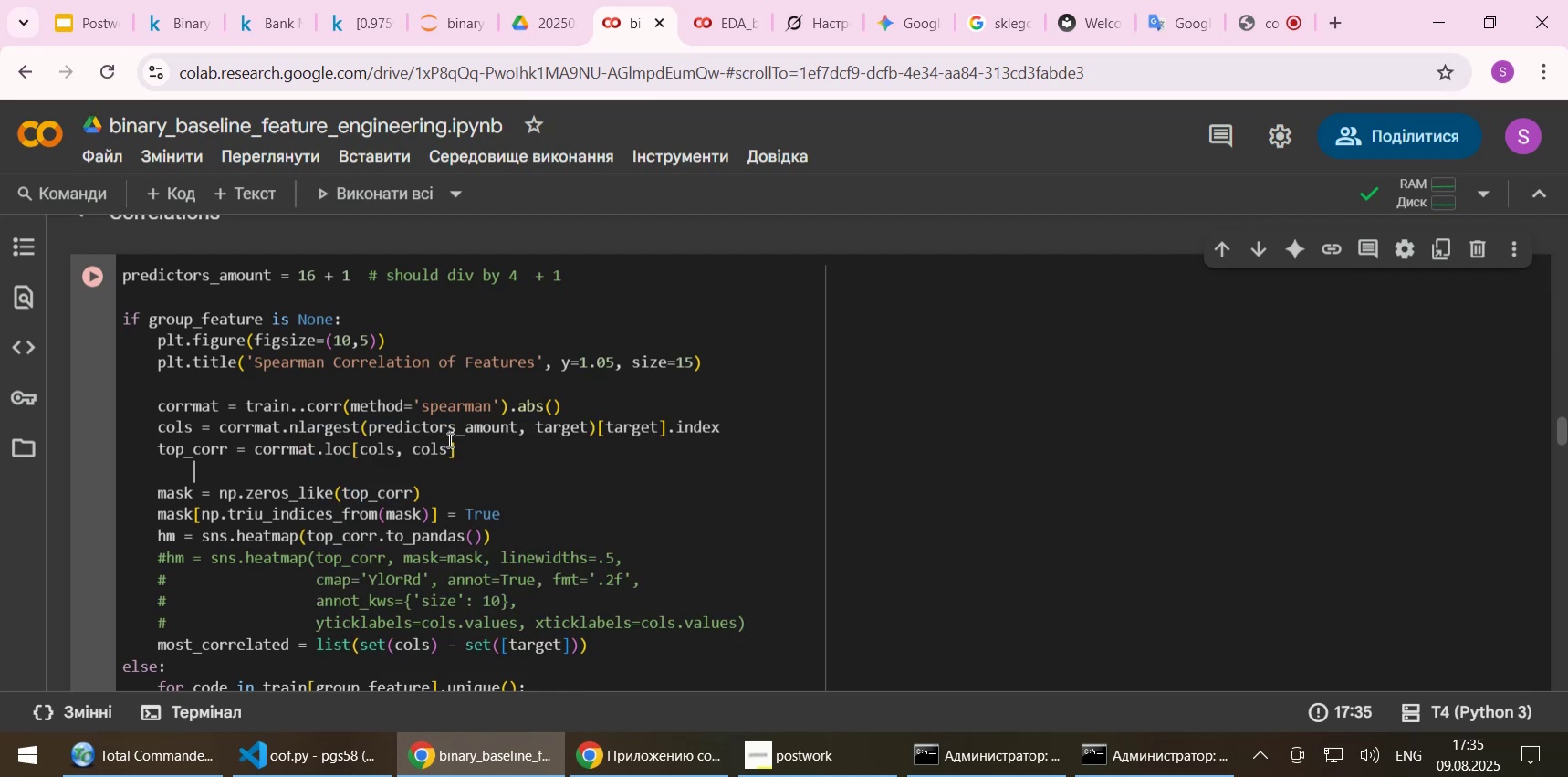 
key(ArrowDown)
 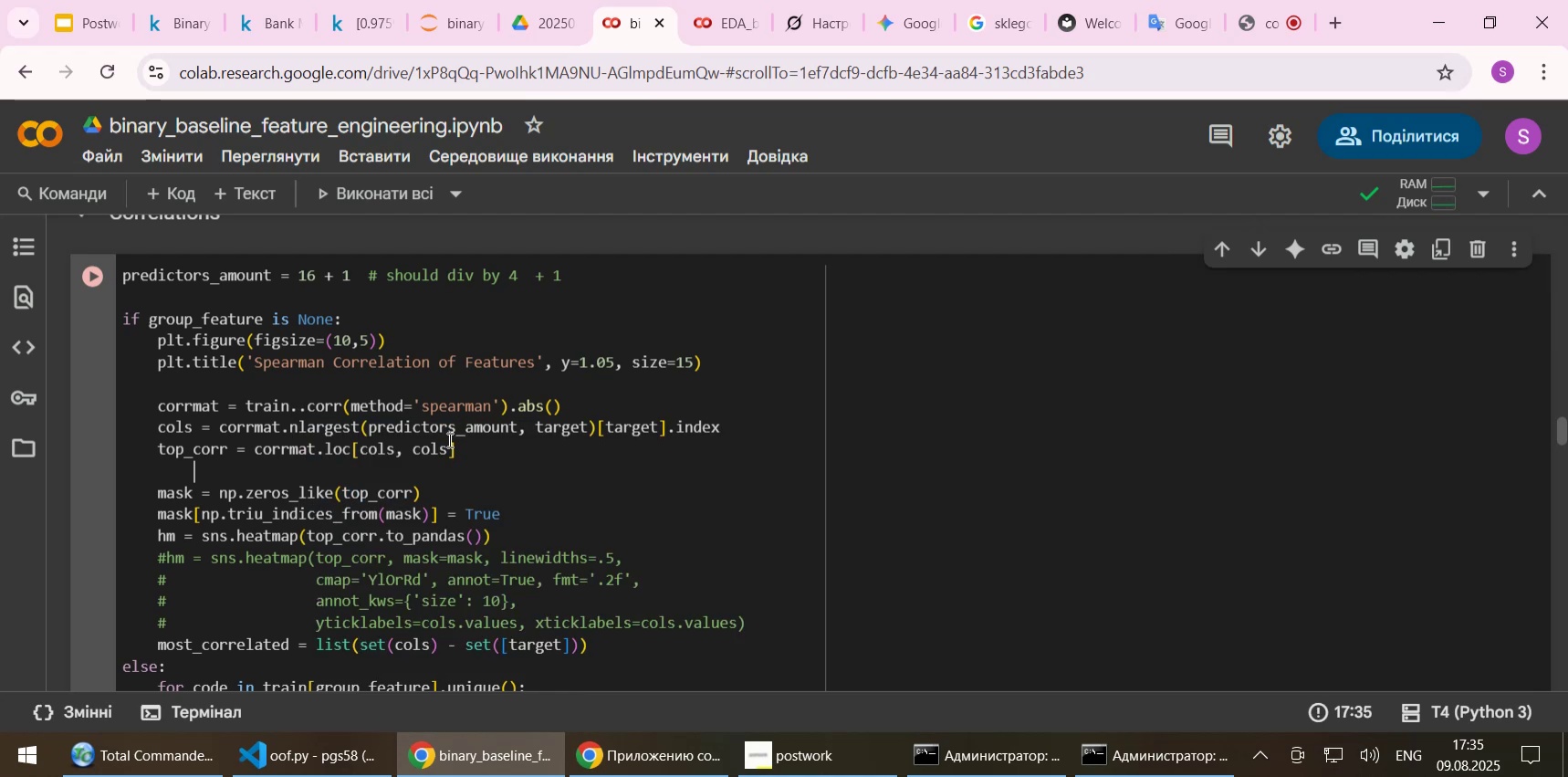 
key(ArrowDown)
 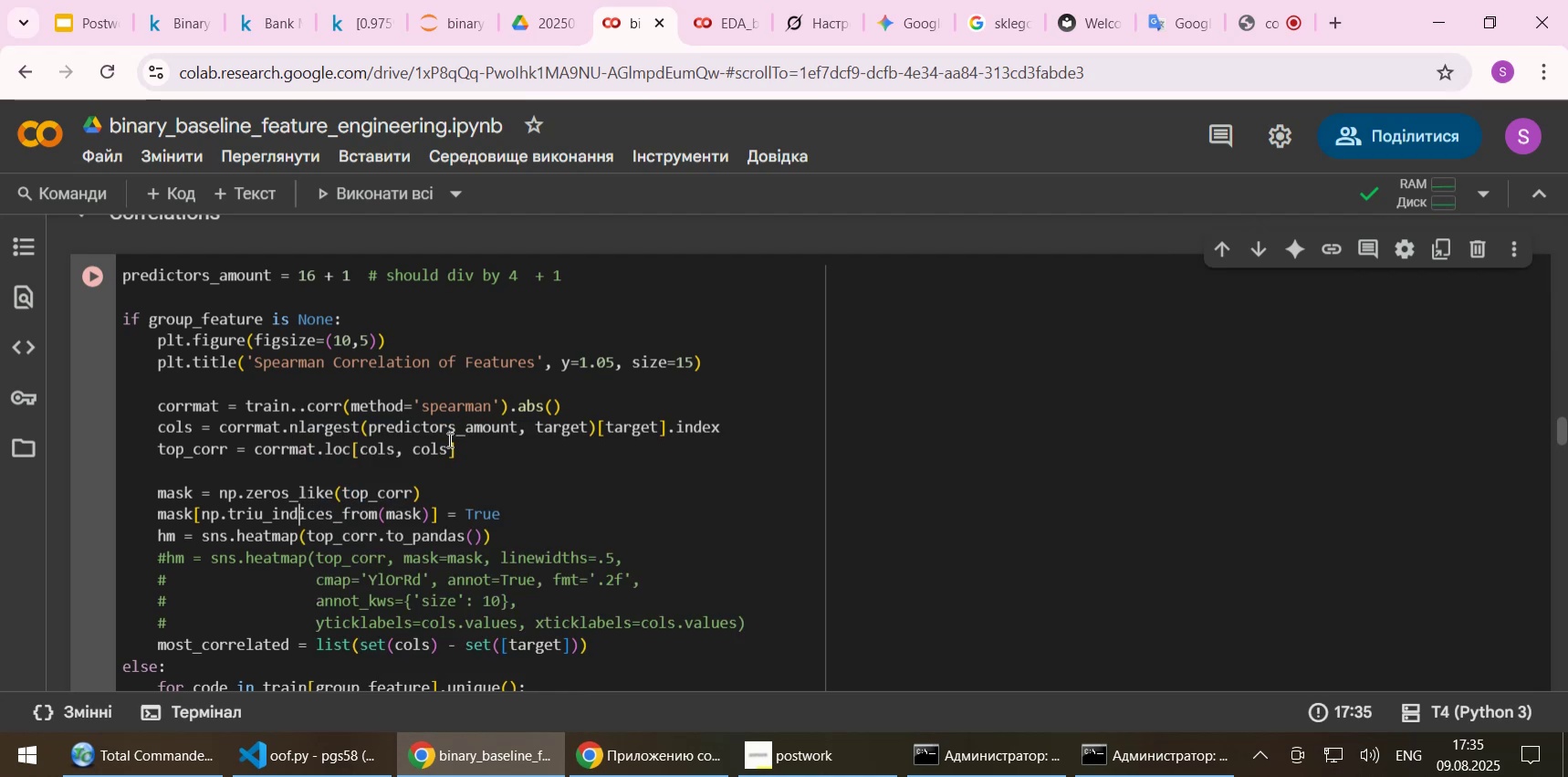 
key(ArrowDown)
 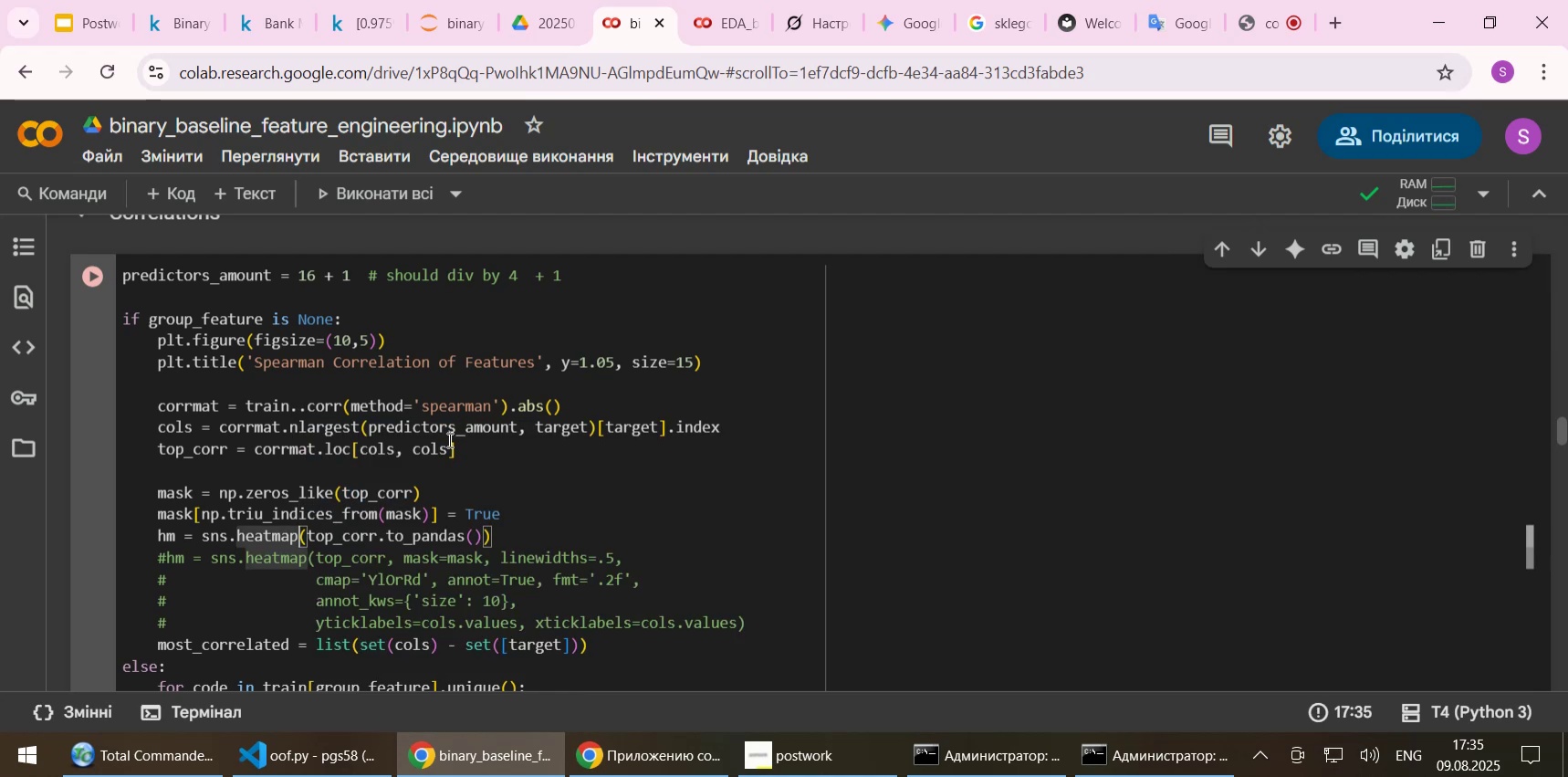 
key(End)
 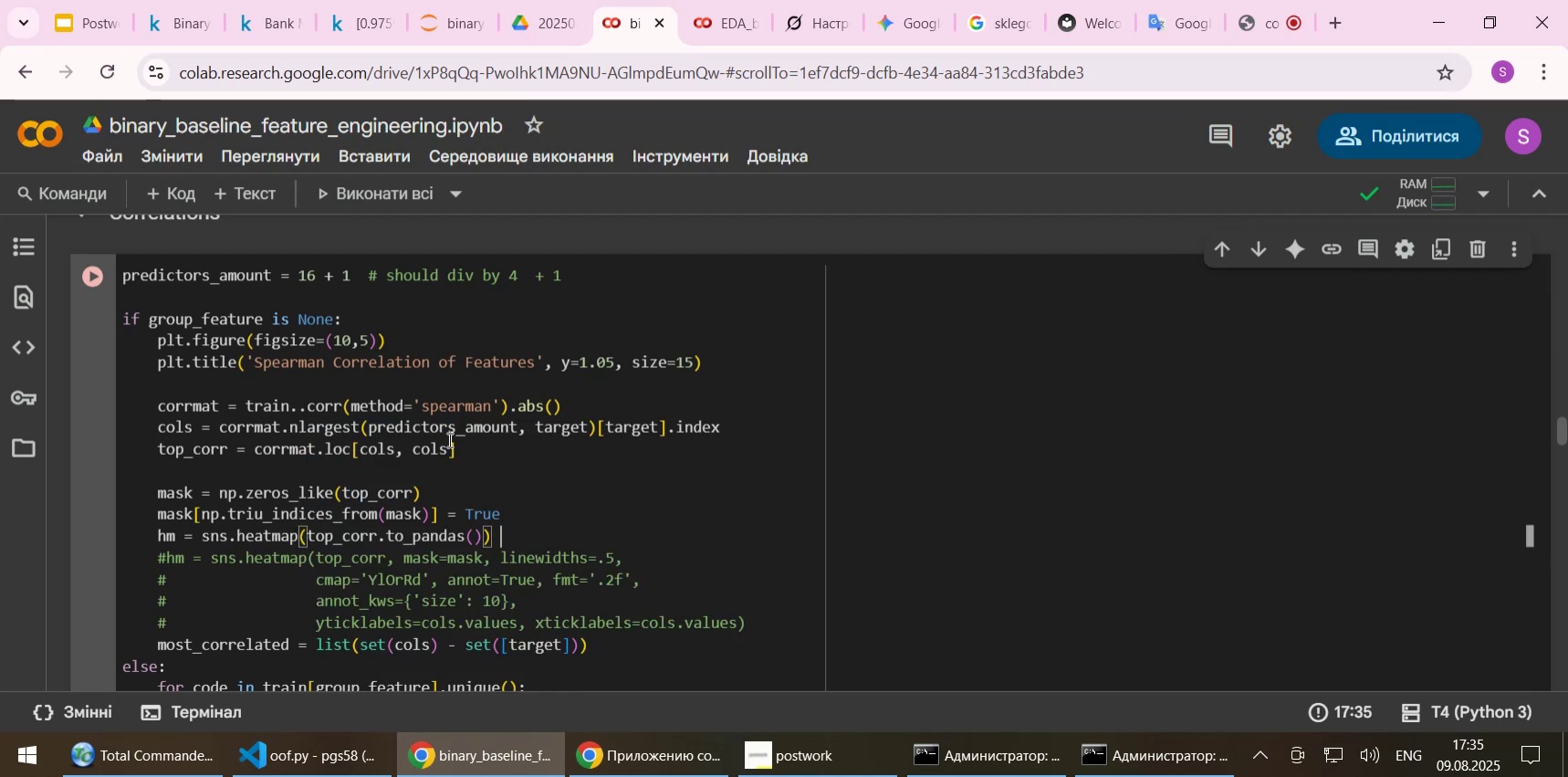 
key(ArrowLeft)
 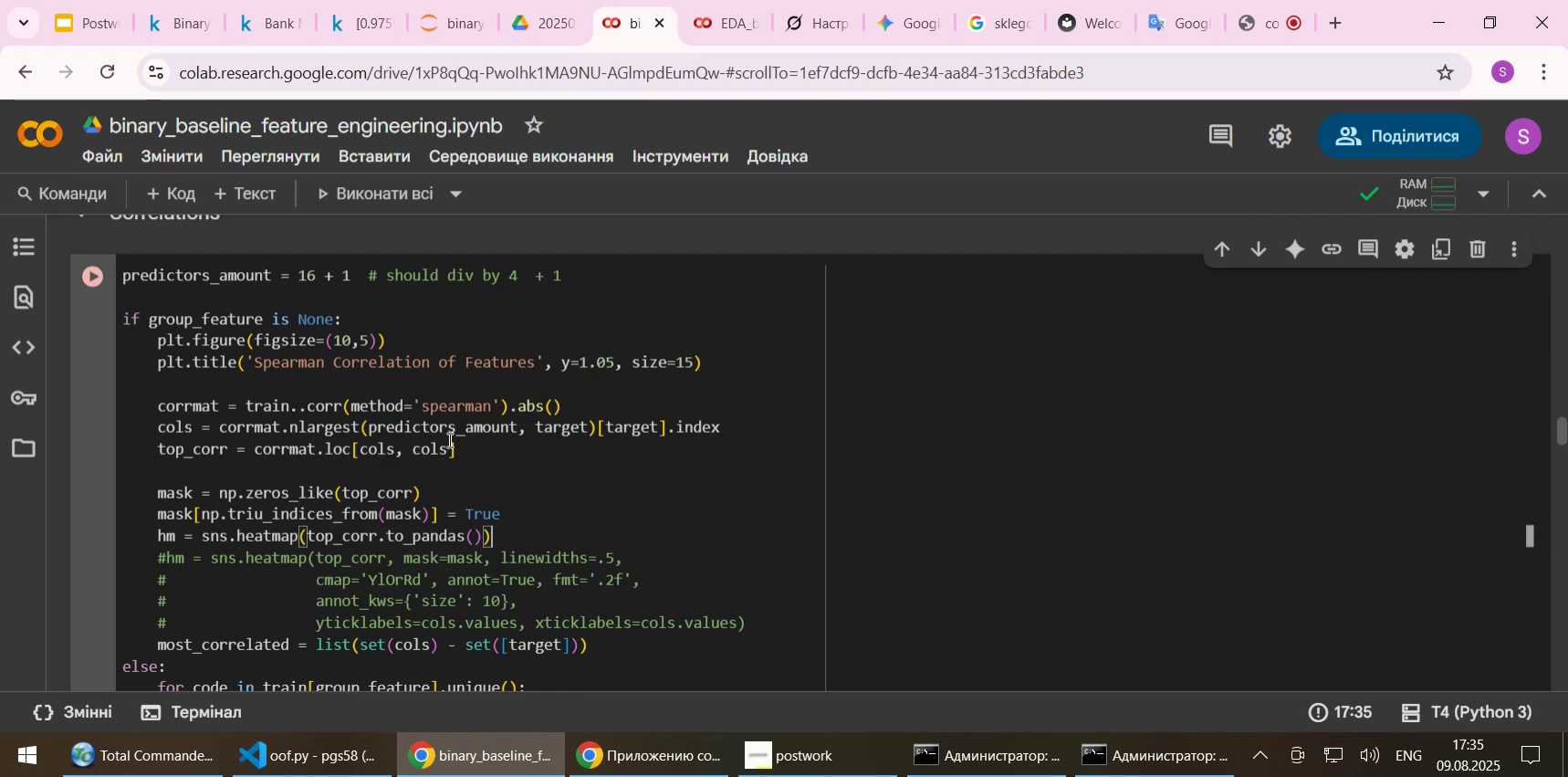 
key(ArrowLeft)
 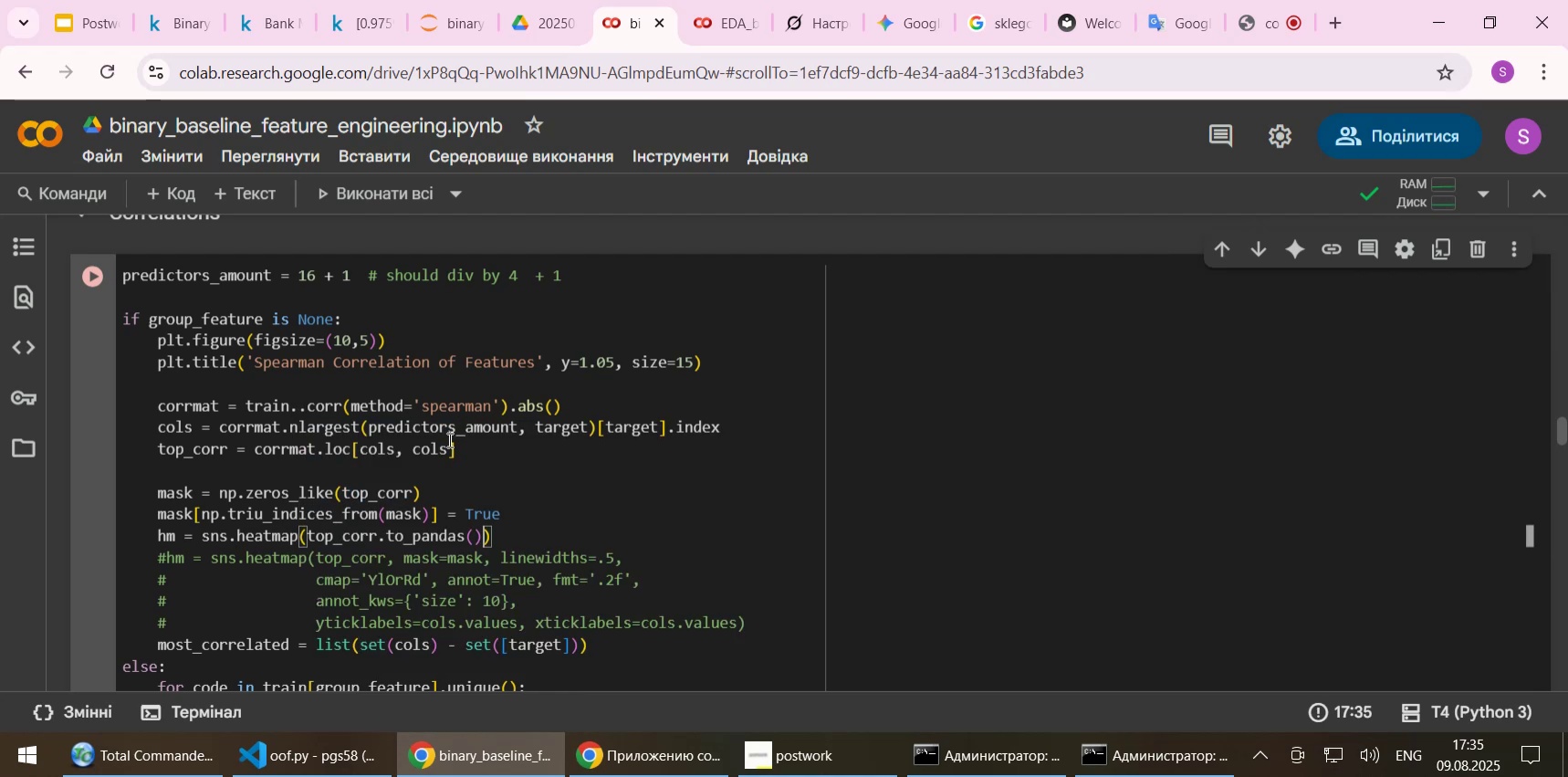 
hold_key(key=ArrowLeft, duration=0.84)
 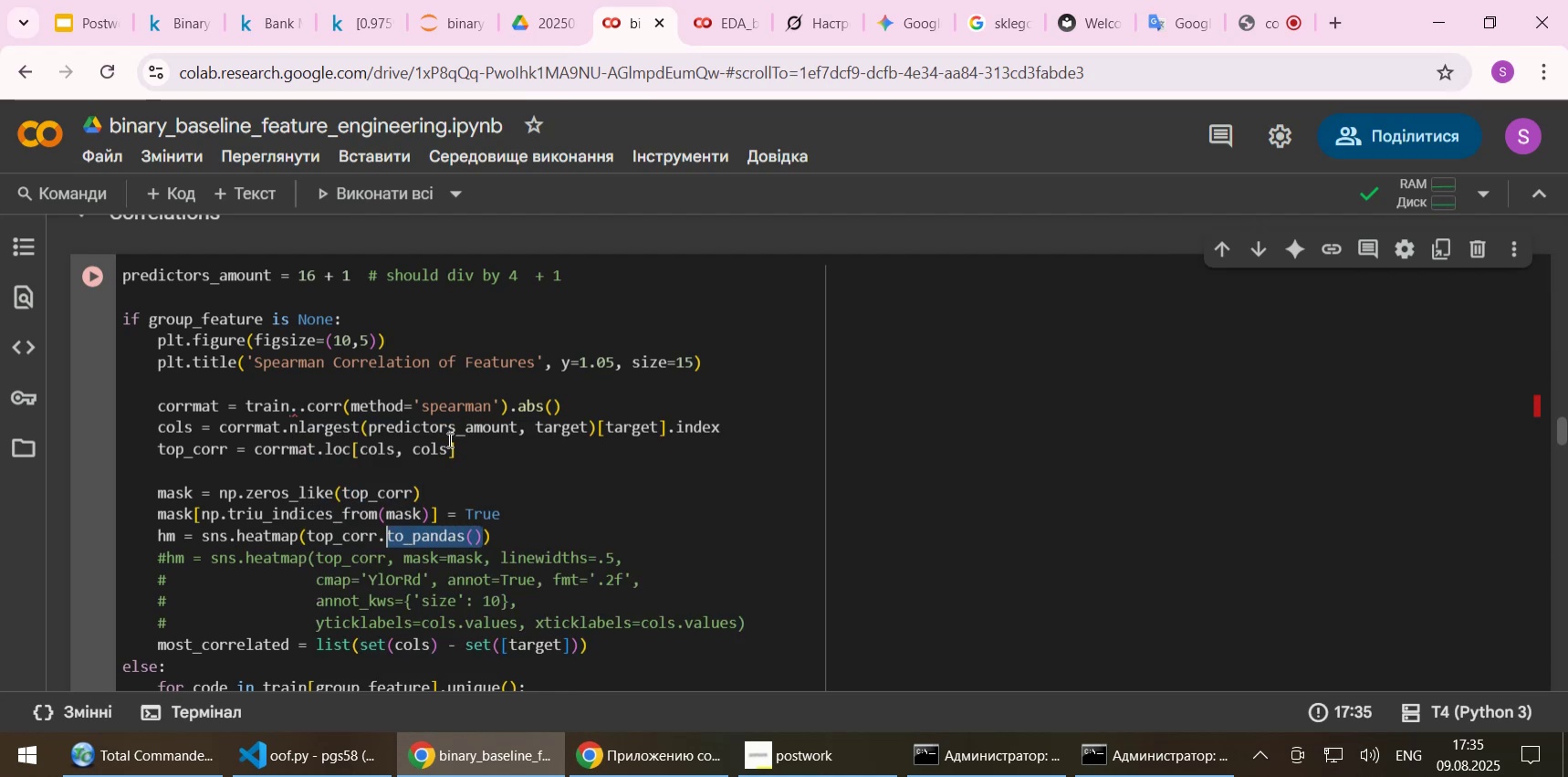 
key(Shift+ArrowLeft)
 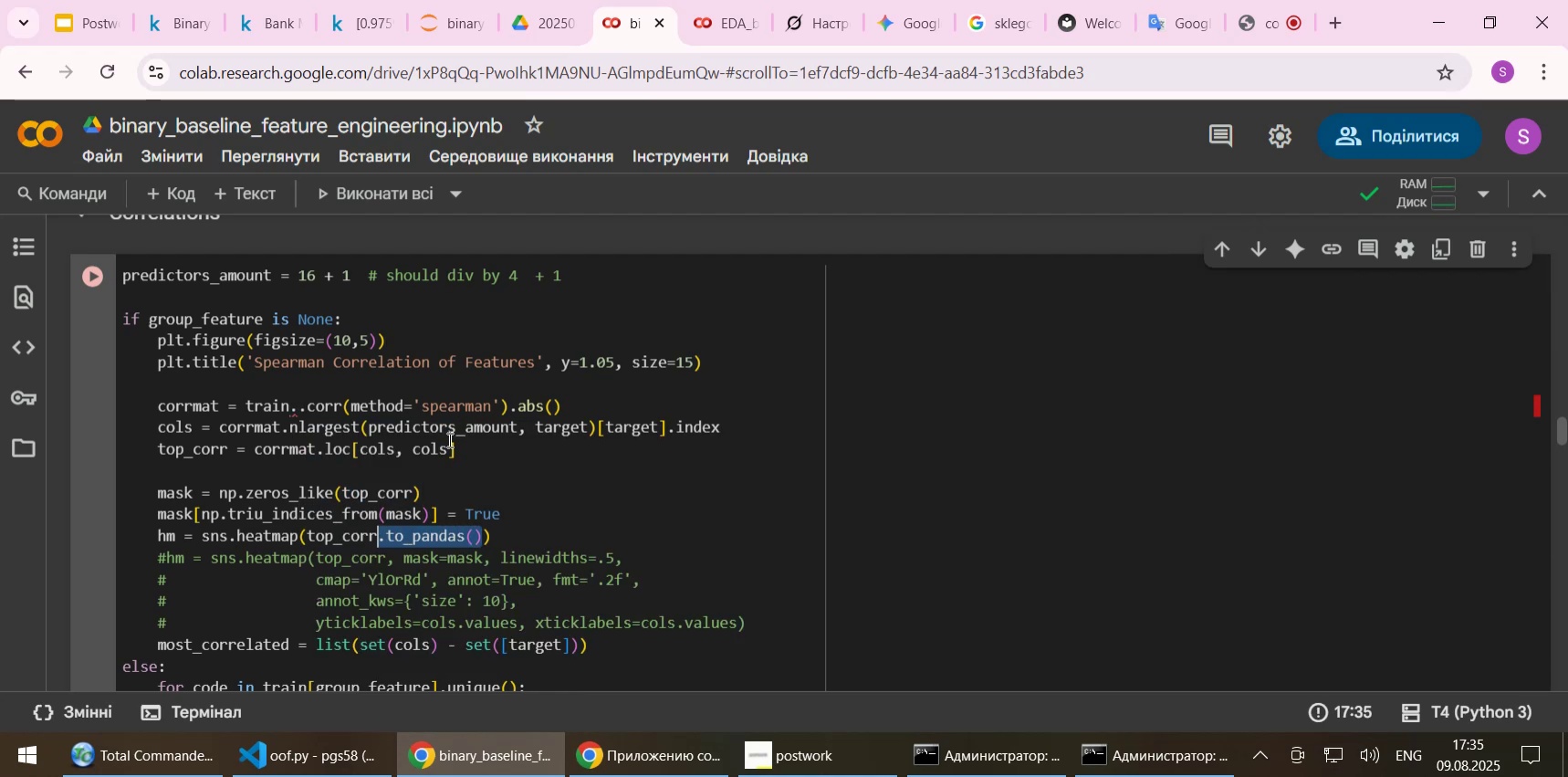 
key(Delete)
 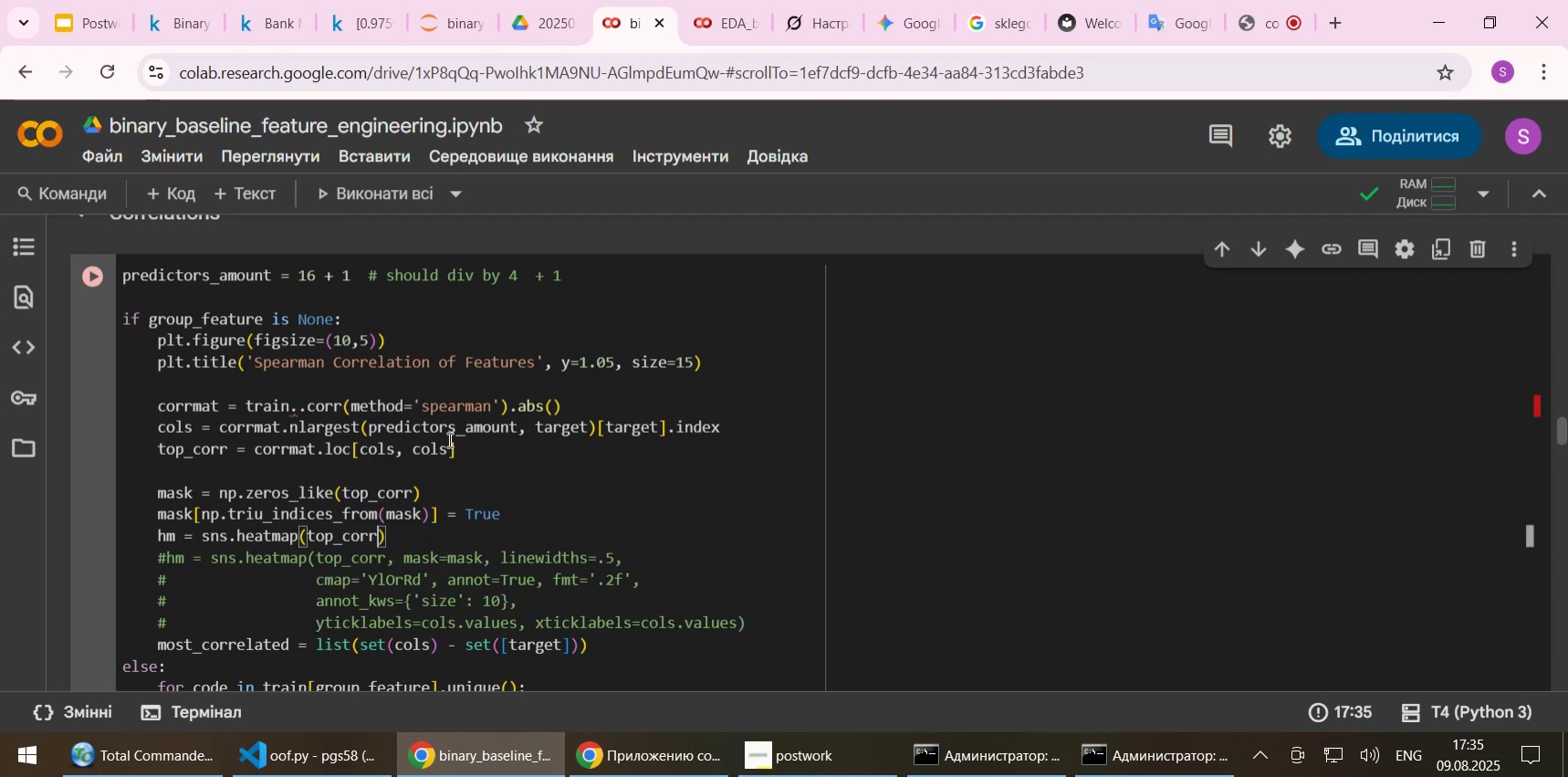 
key(ArrowUp)
 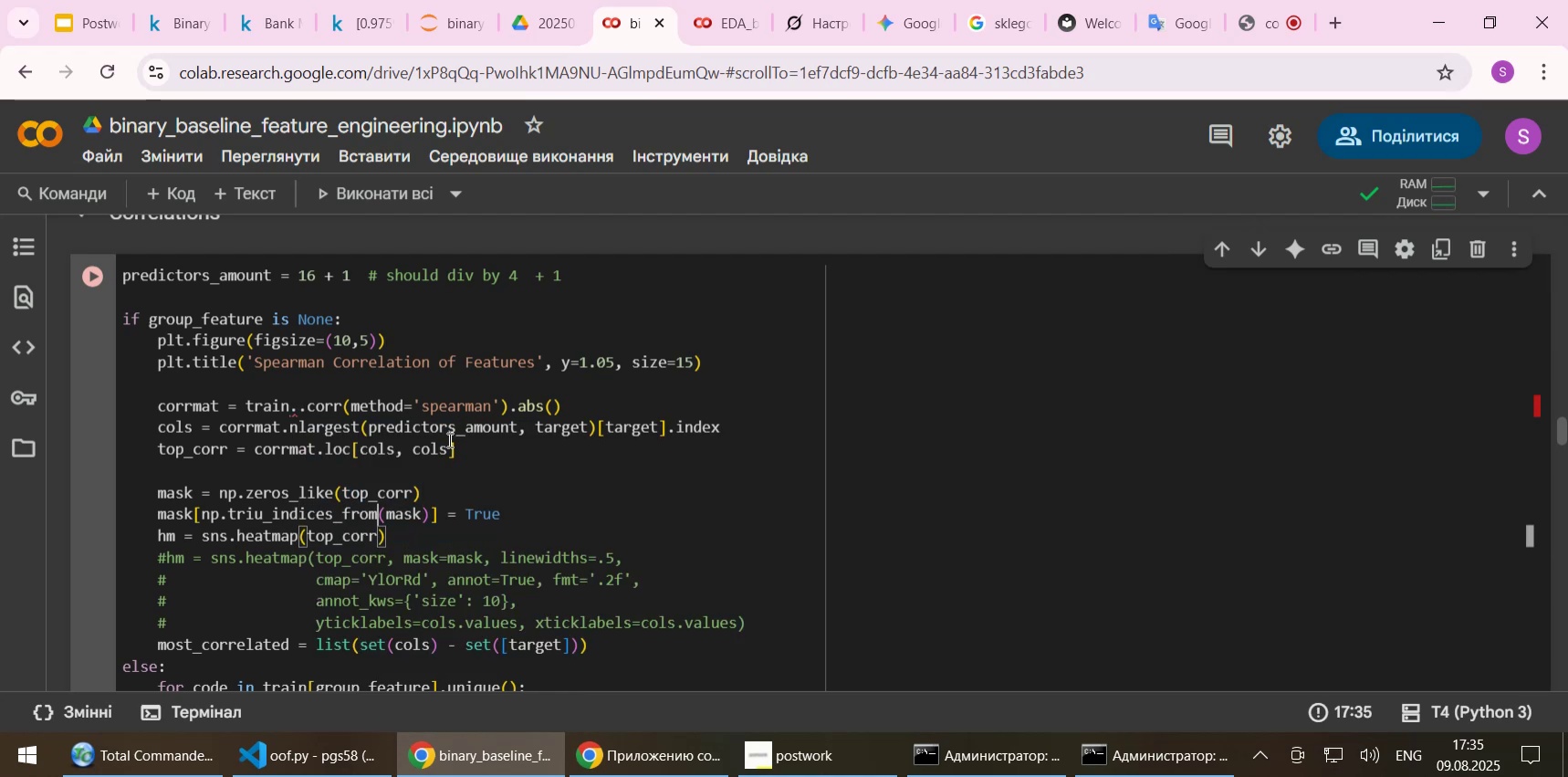 
key(ArrowUp)
 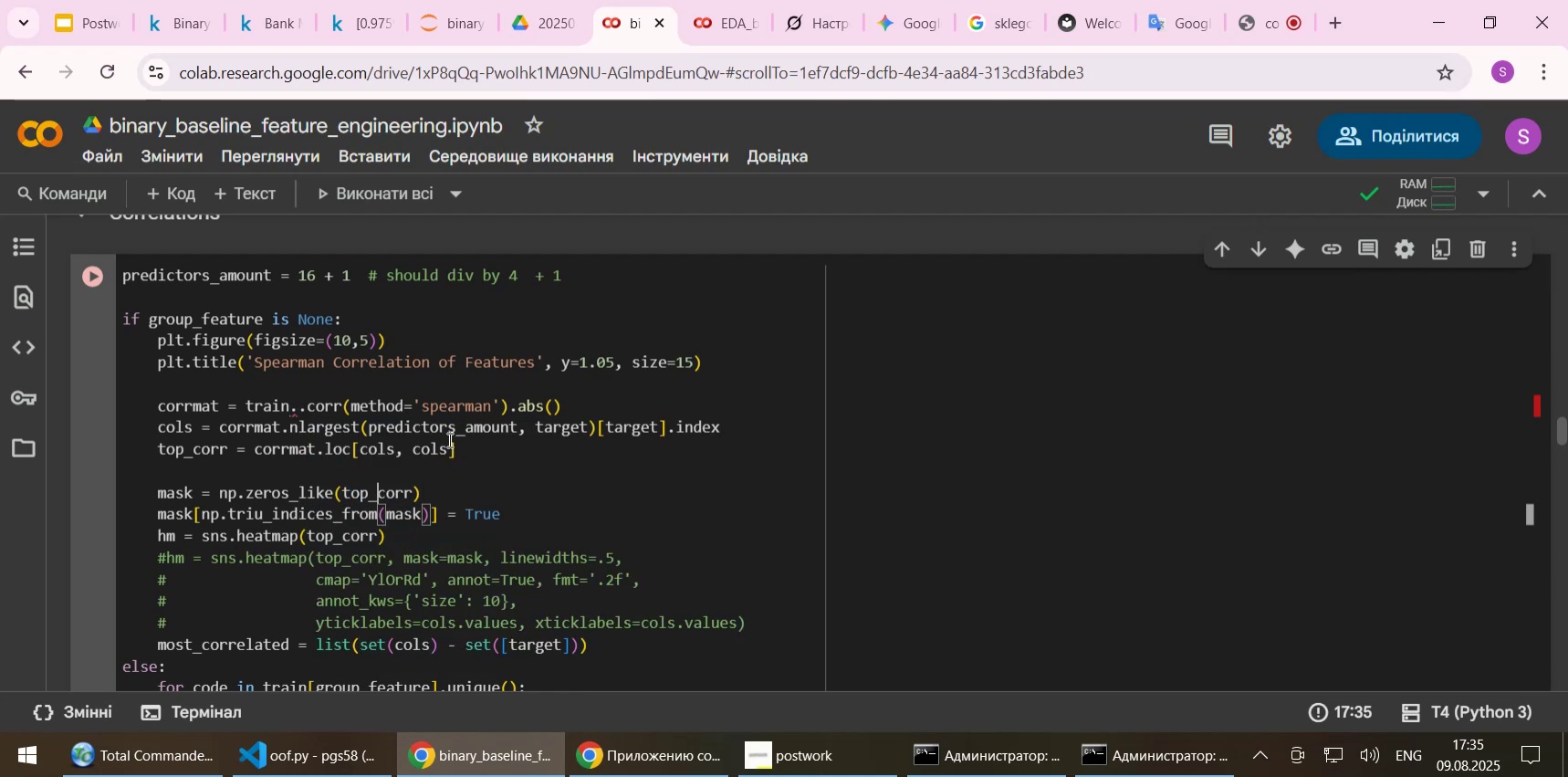 
key(ArrowUp)
 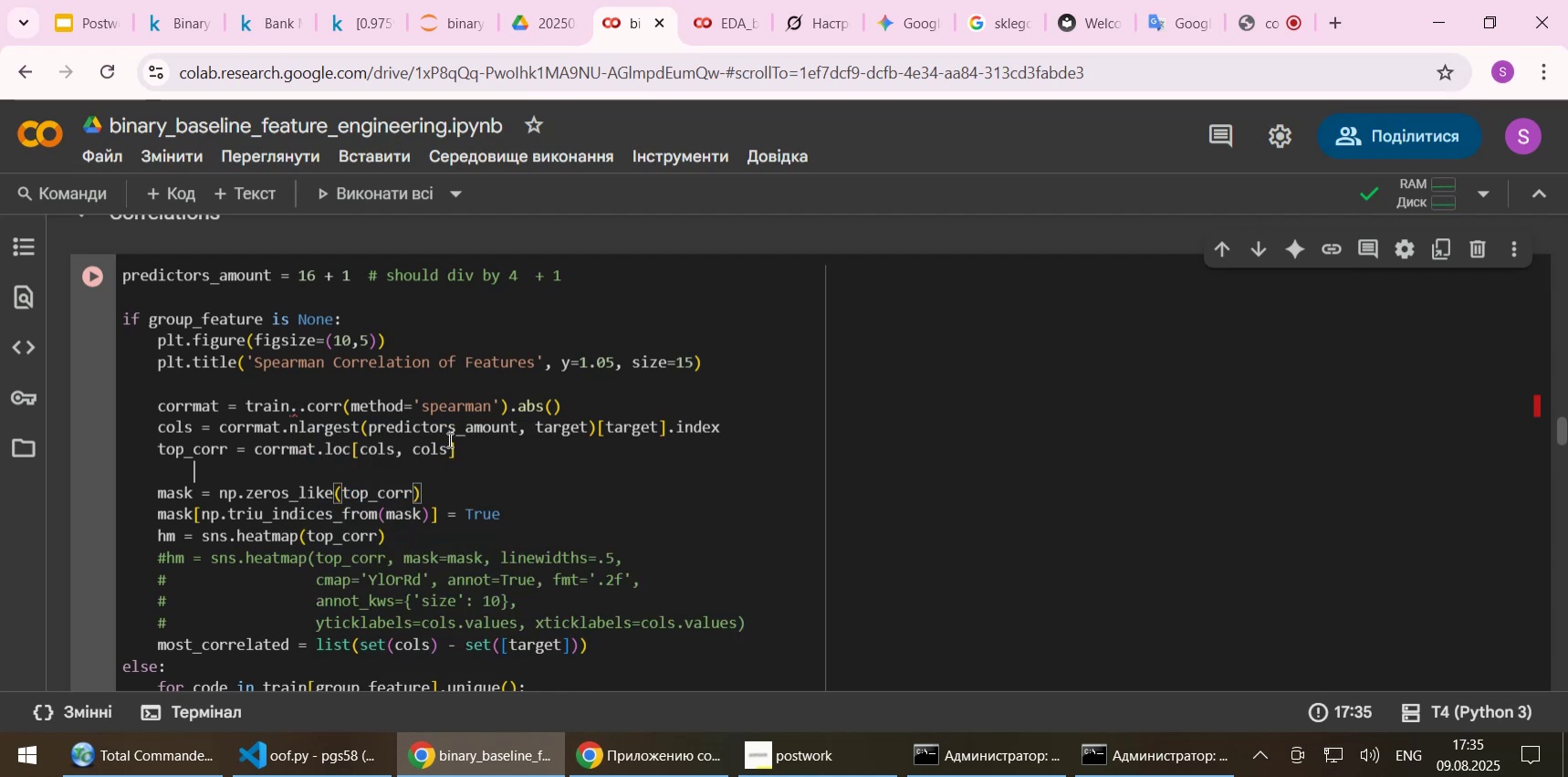 
key(ArrowUp)
 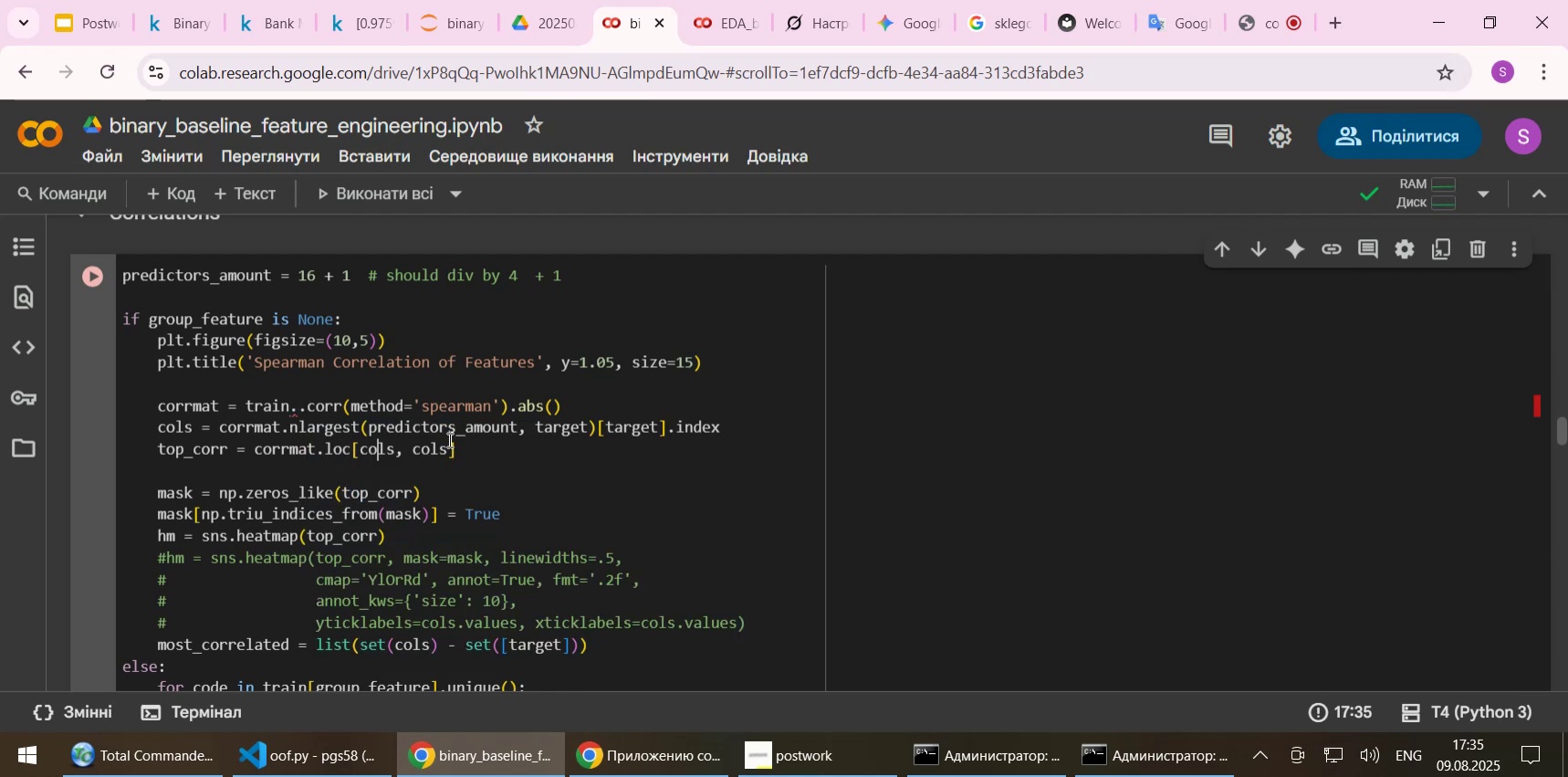 
hold_key(key=ArrowLeft, duration=0.8)
 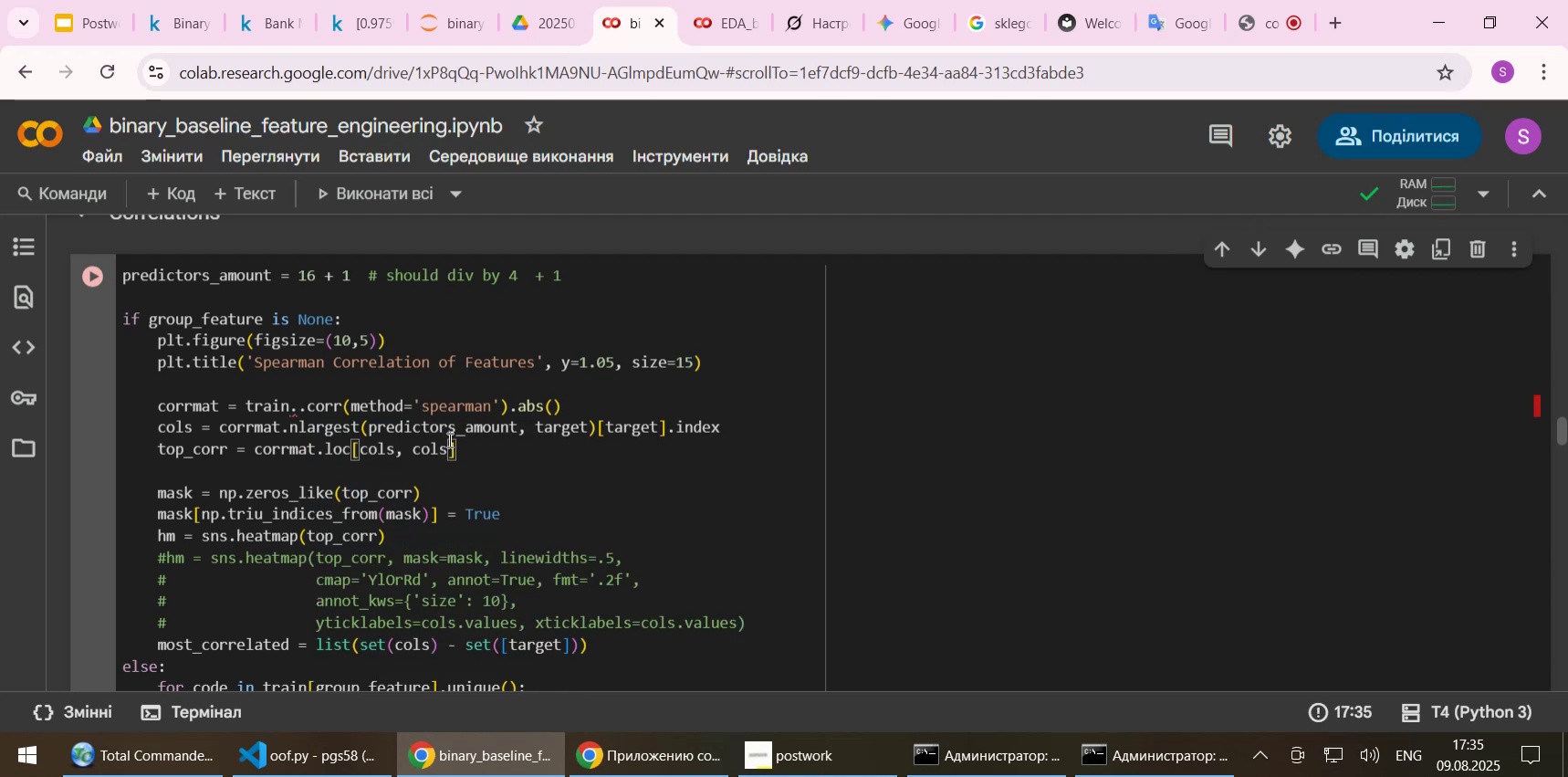 
key(ArrowUp)
 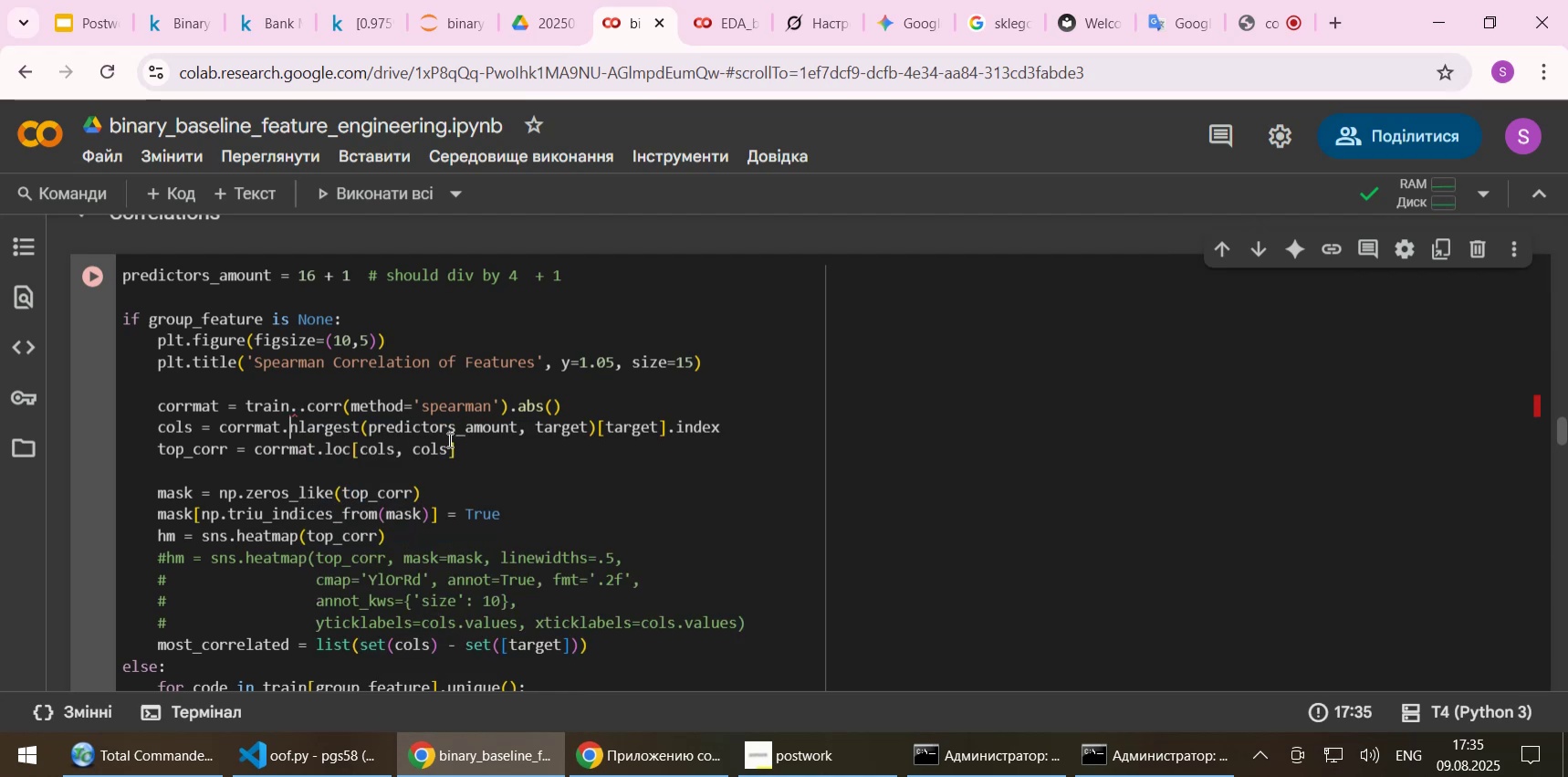 
key(ArrowUp)
 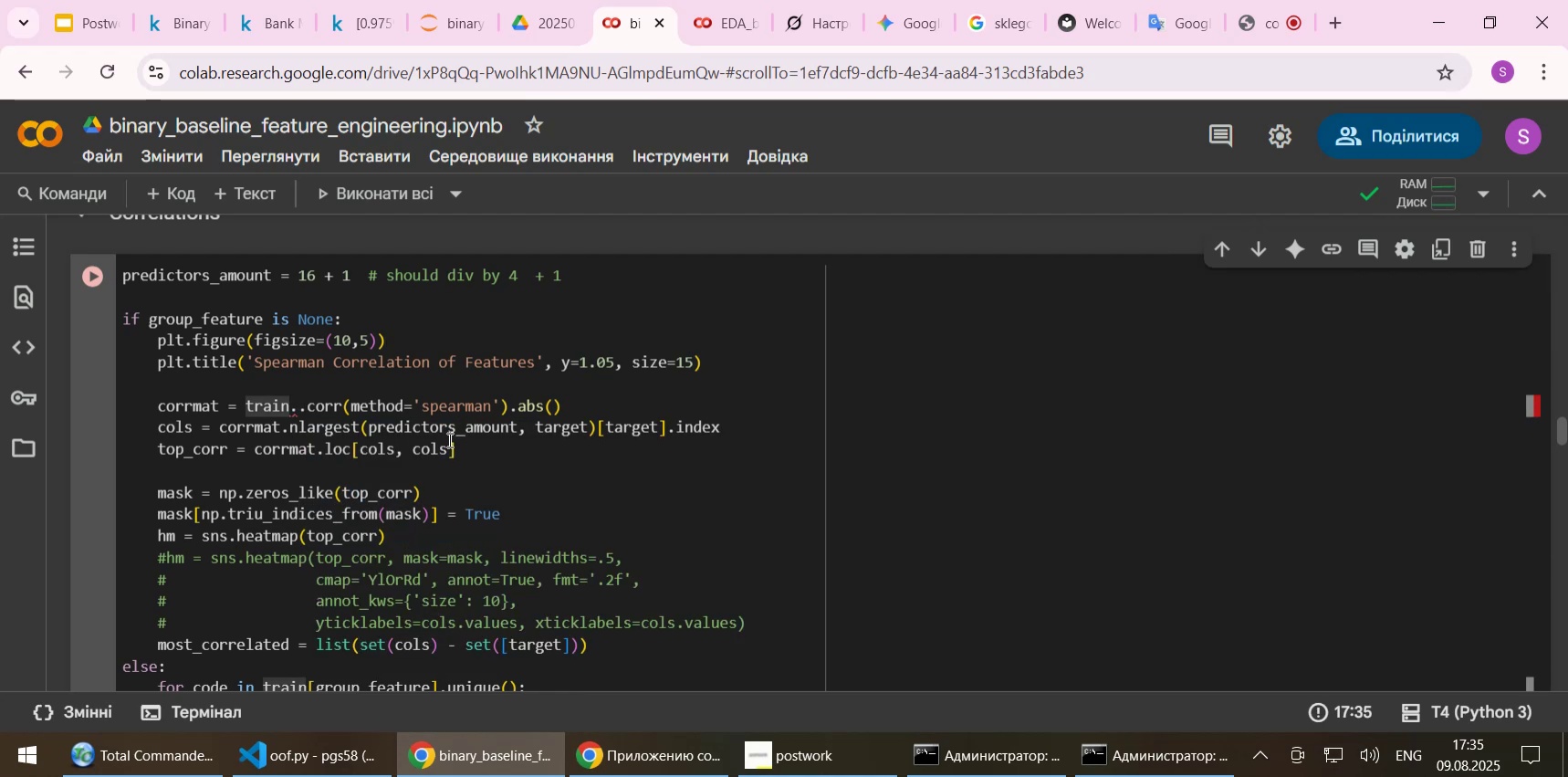 
key(ArrowRight)
 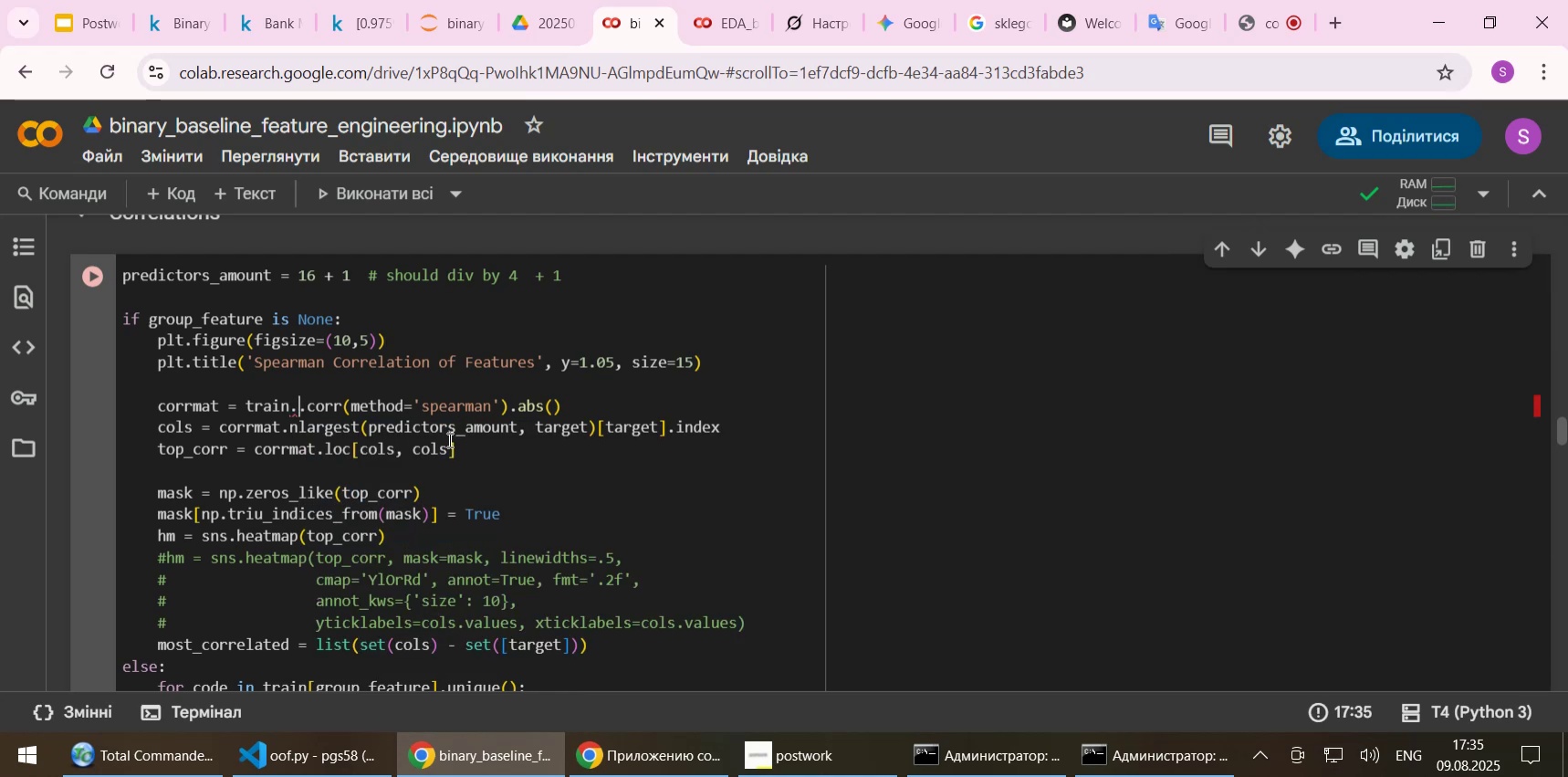 
type(astypew)
key(Backspace)
type(())
 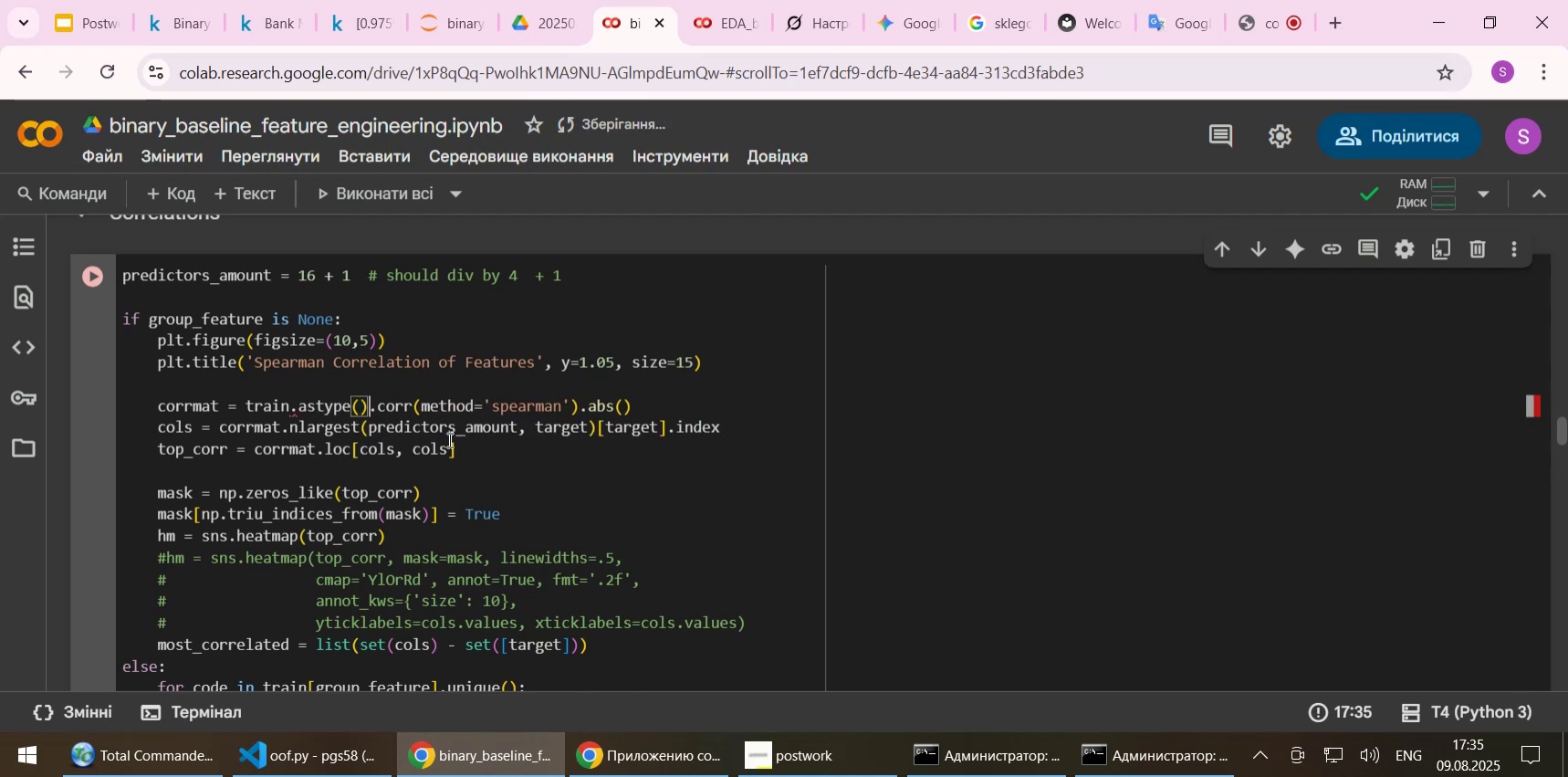 
key(ArrowLeft)
 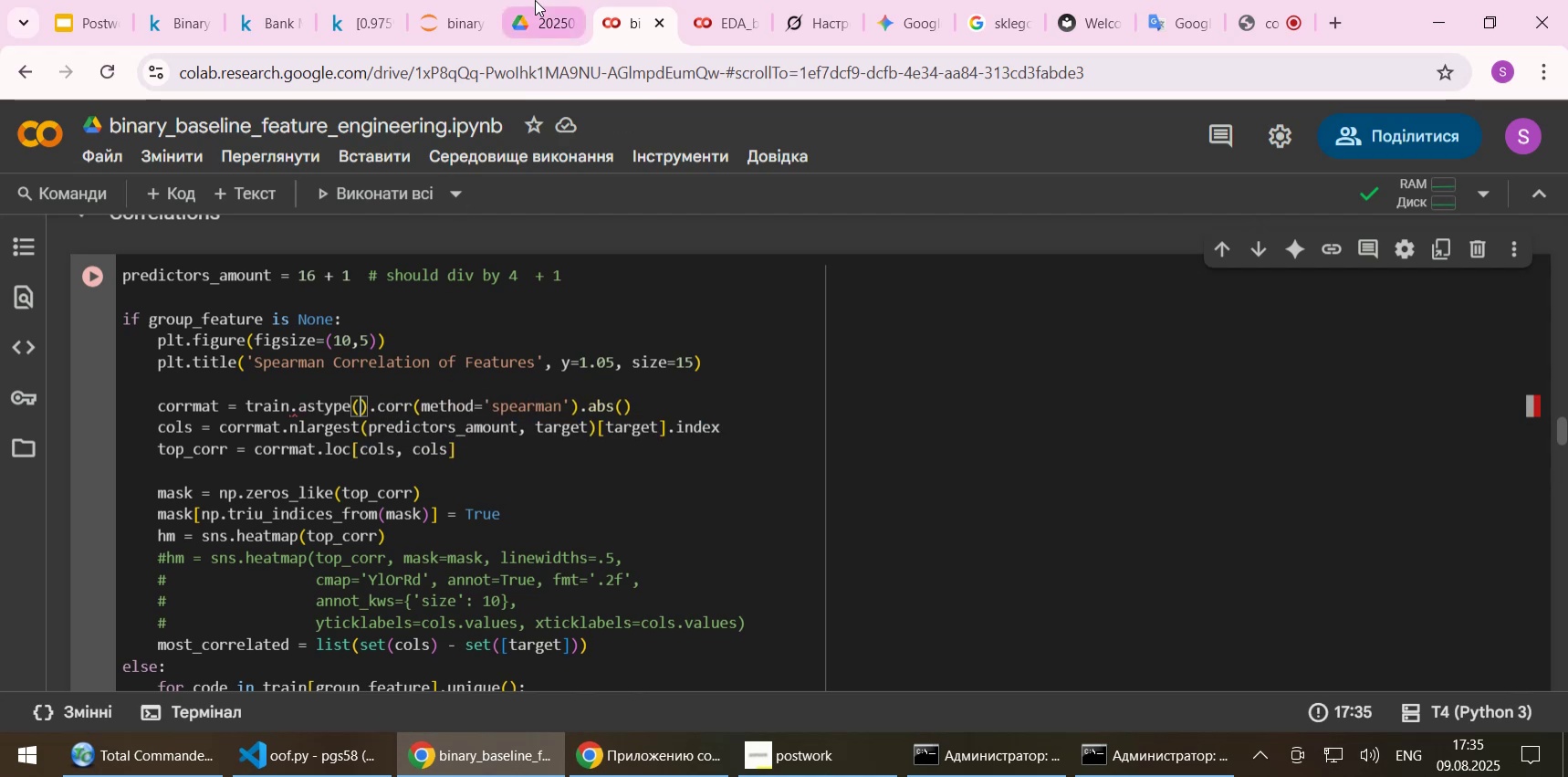 
left_click([711, 1])
 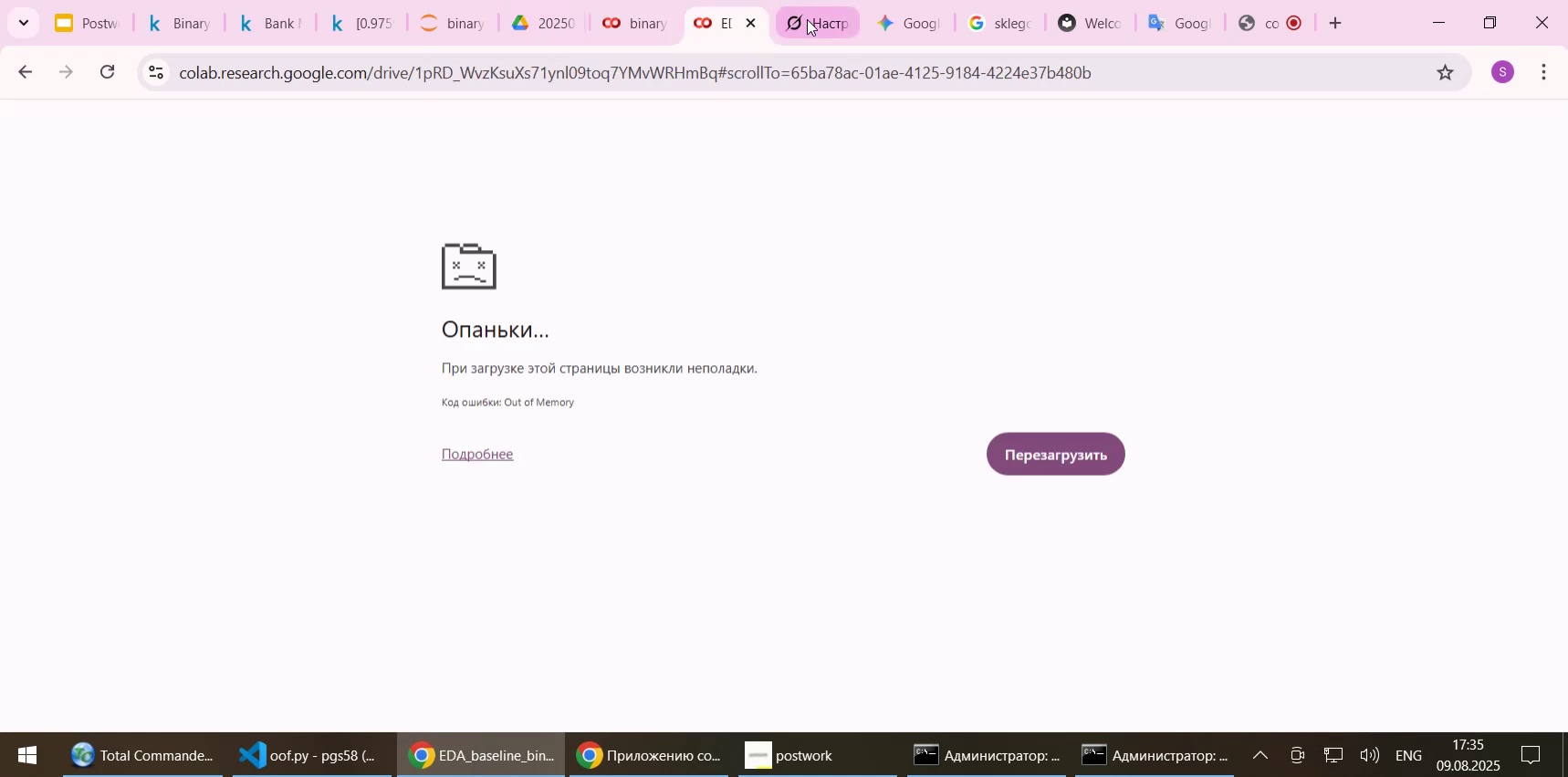 
left_click([815, 25])
 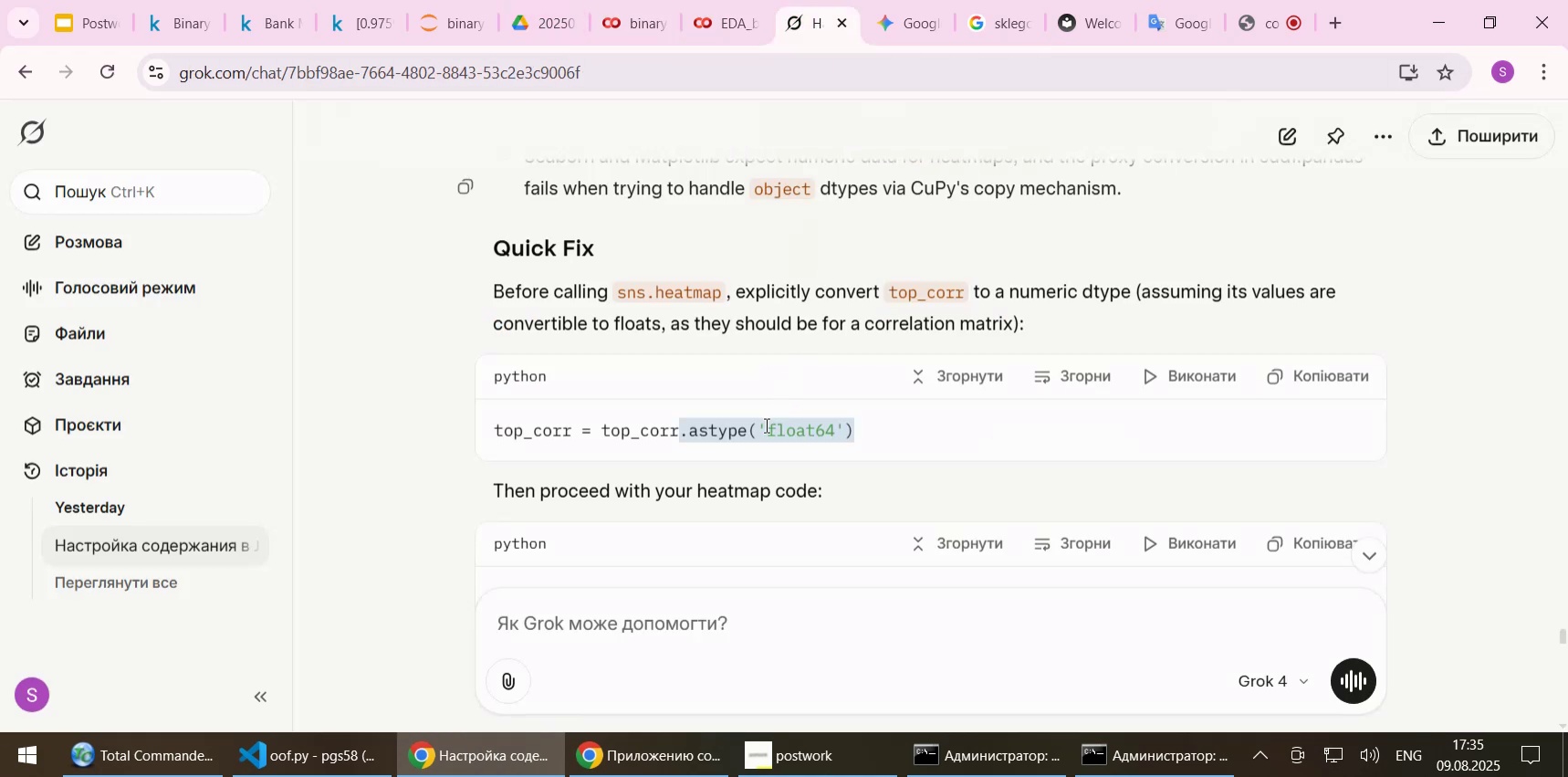 
left_click([758, 425])
 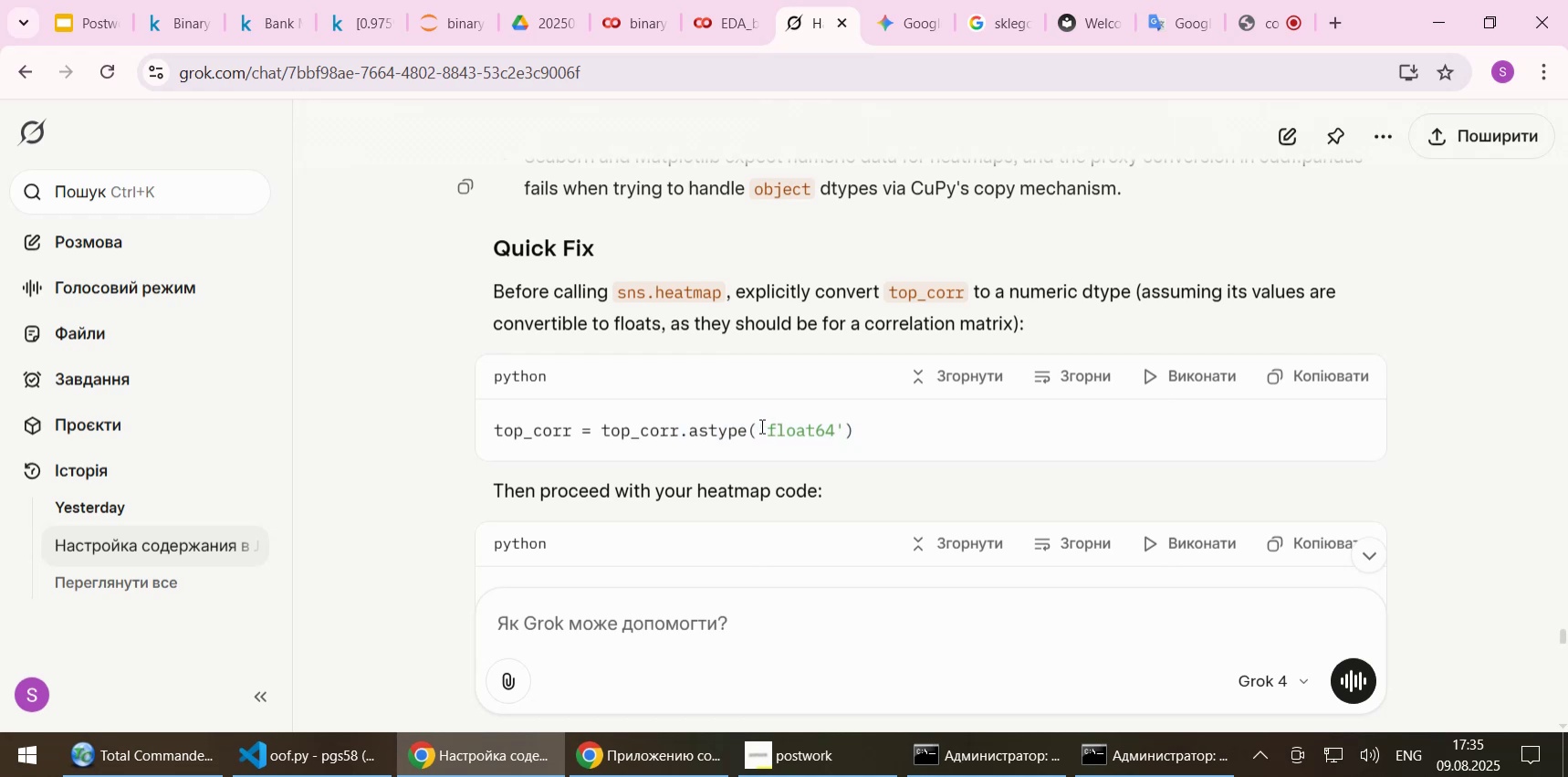 
left_click_drag(start_coordinate=[758, 425], to_coordinate=[840, 425])
 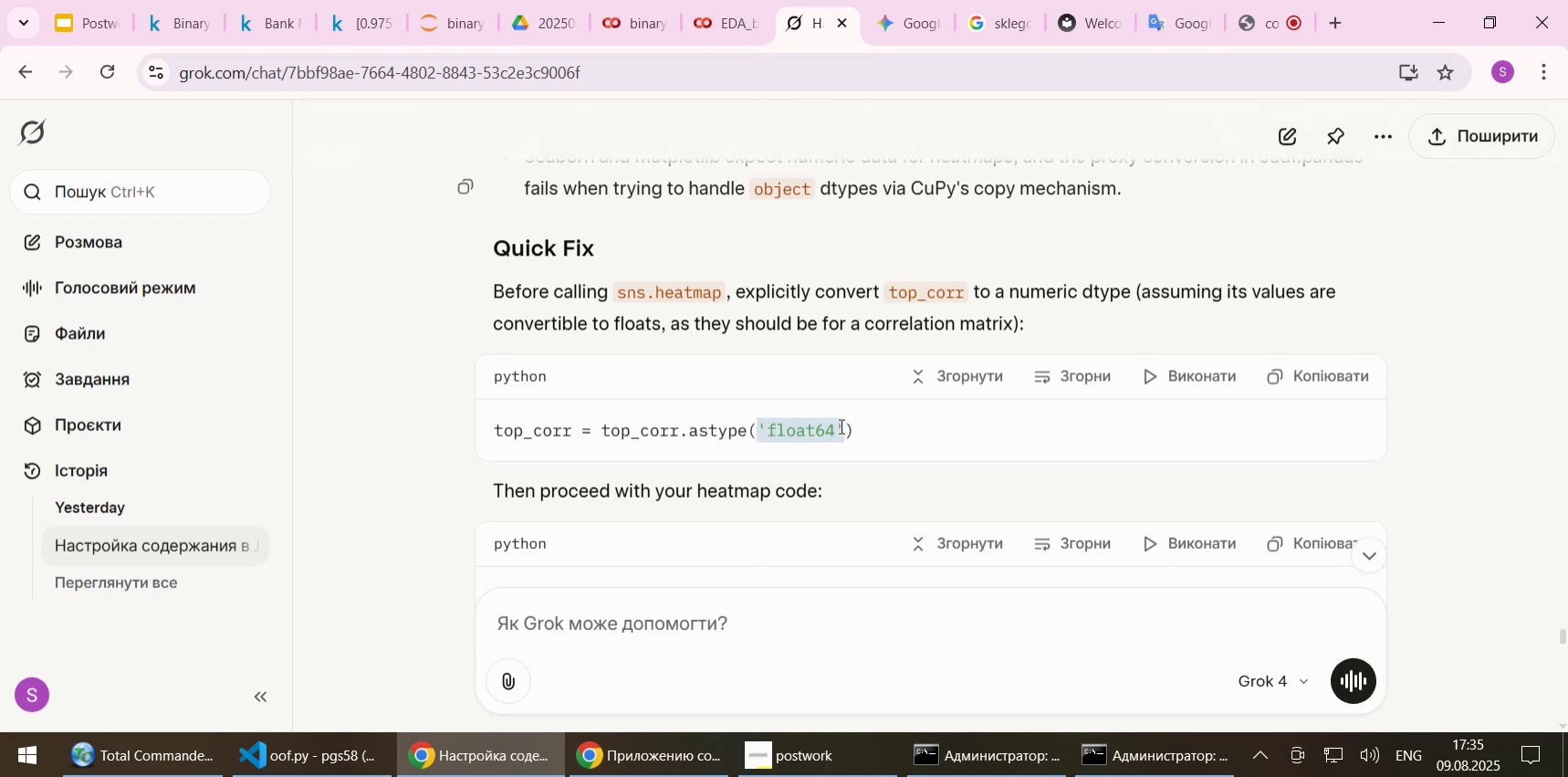 
key(Control+C)
 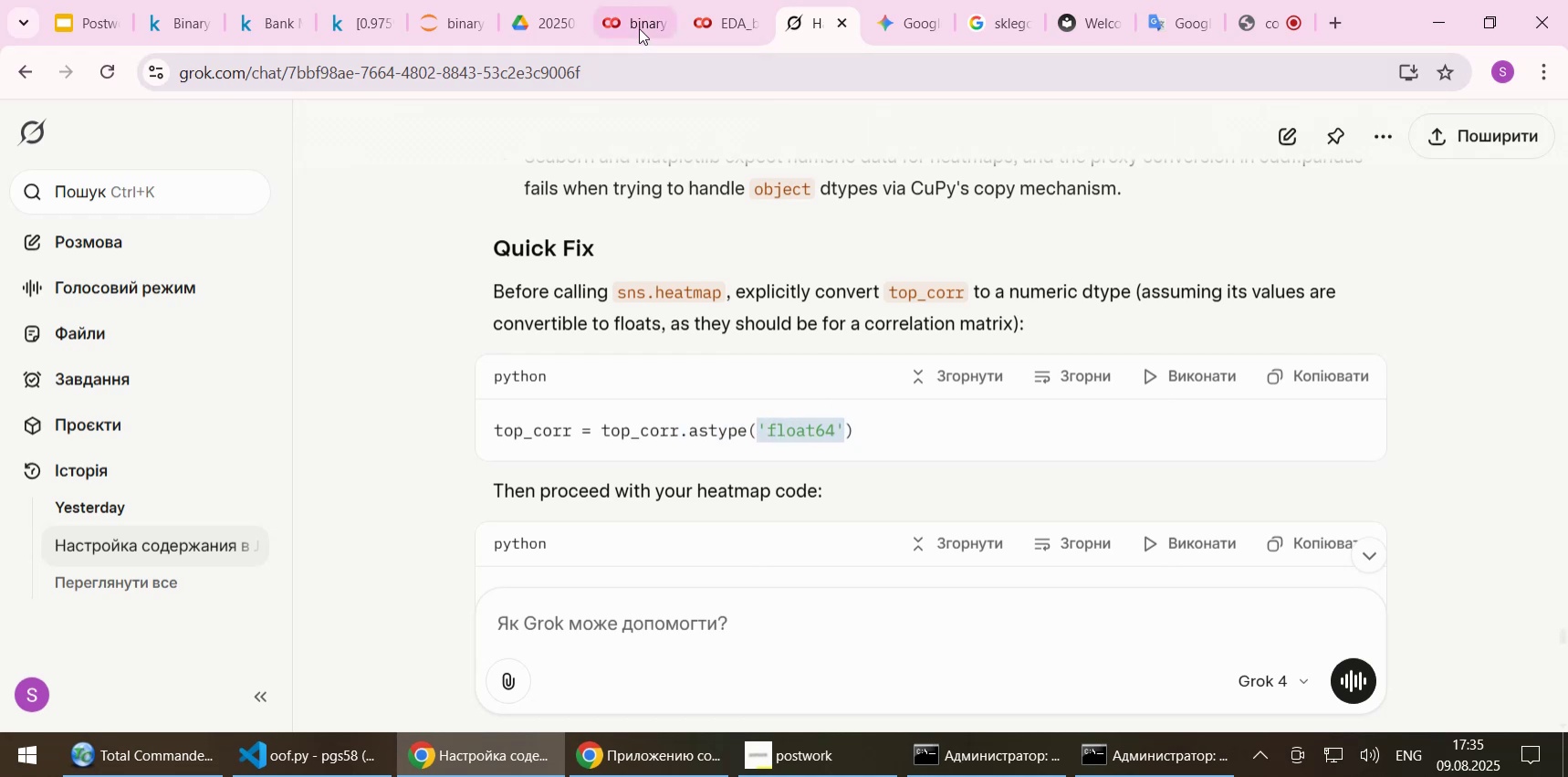 
left_click([639, 28])
 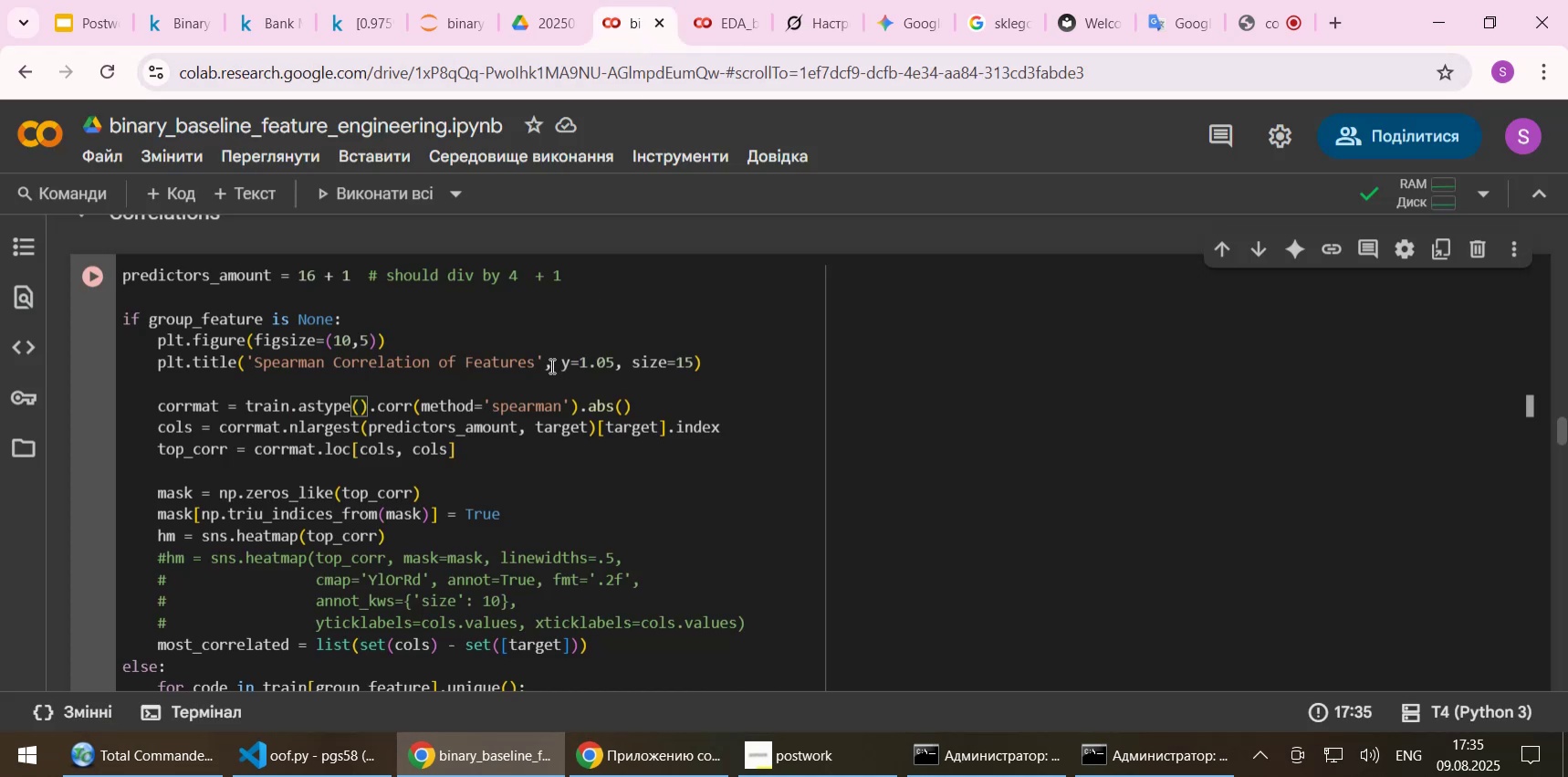 
key(Control+ControlLeft)
 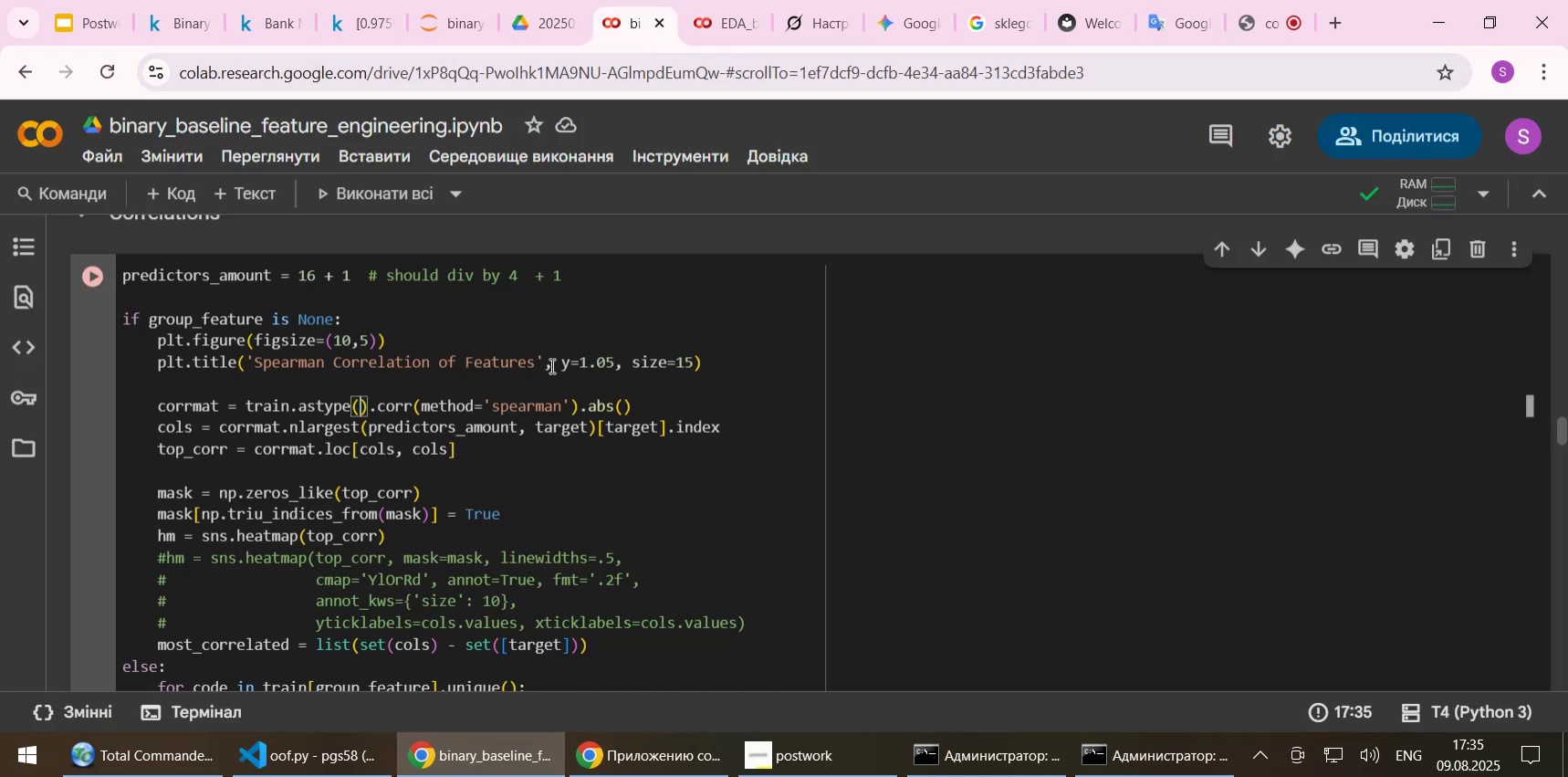 
key(Control+V)
 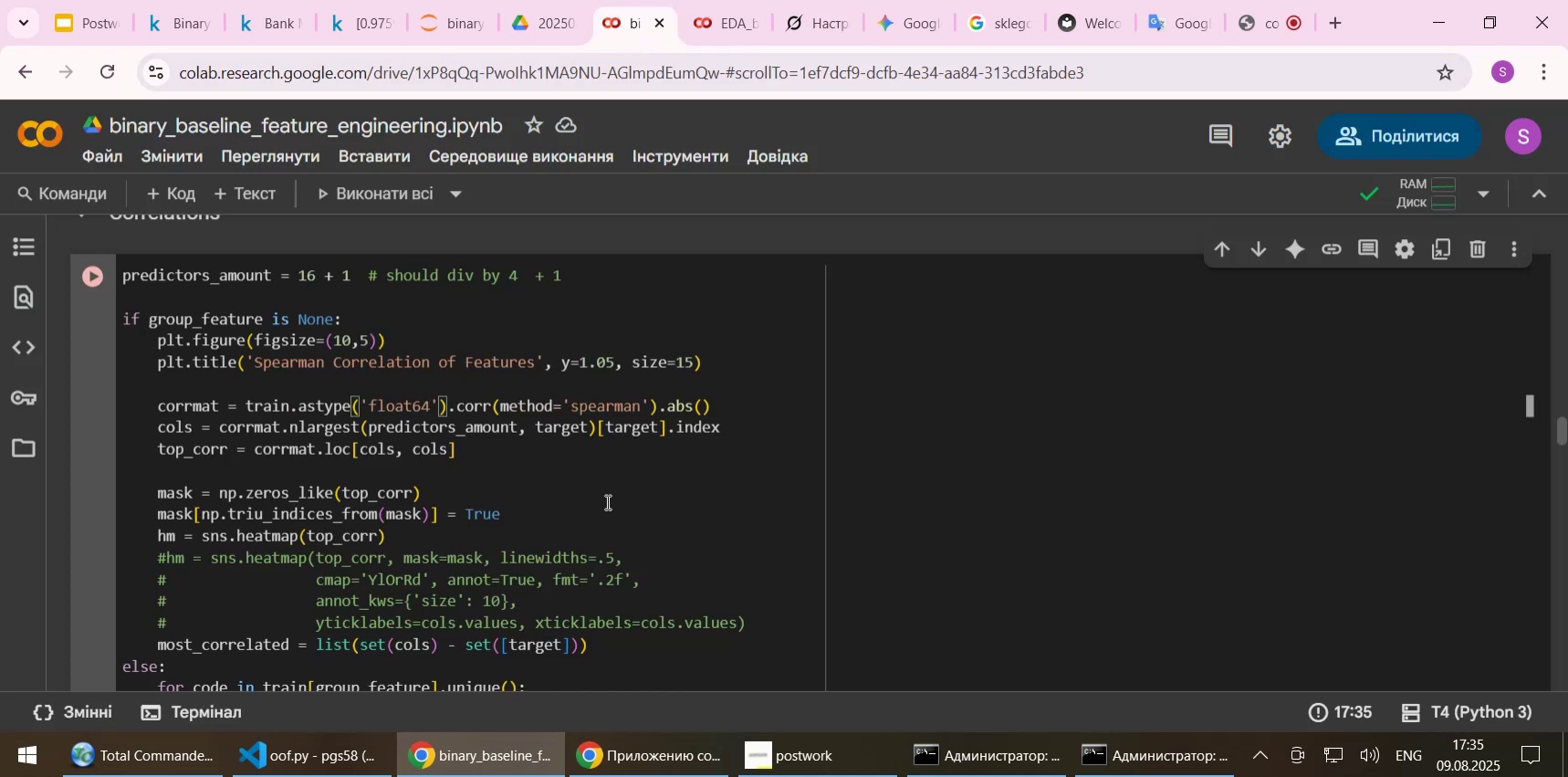 
key(Shift+Enter)
 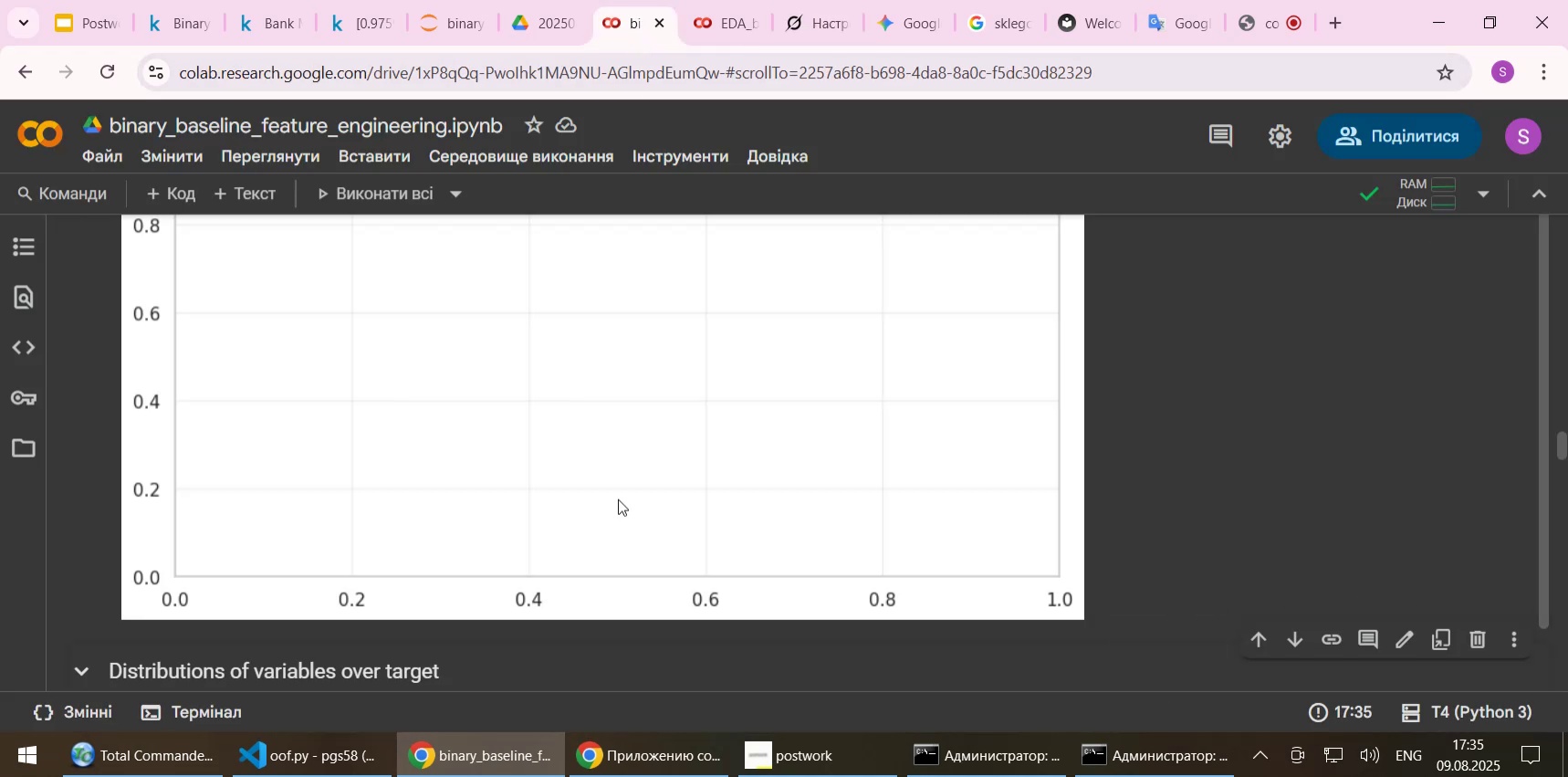 
scroll: coordinate [862, 430], scroll_direction: up, amount: 12.0
 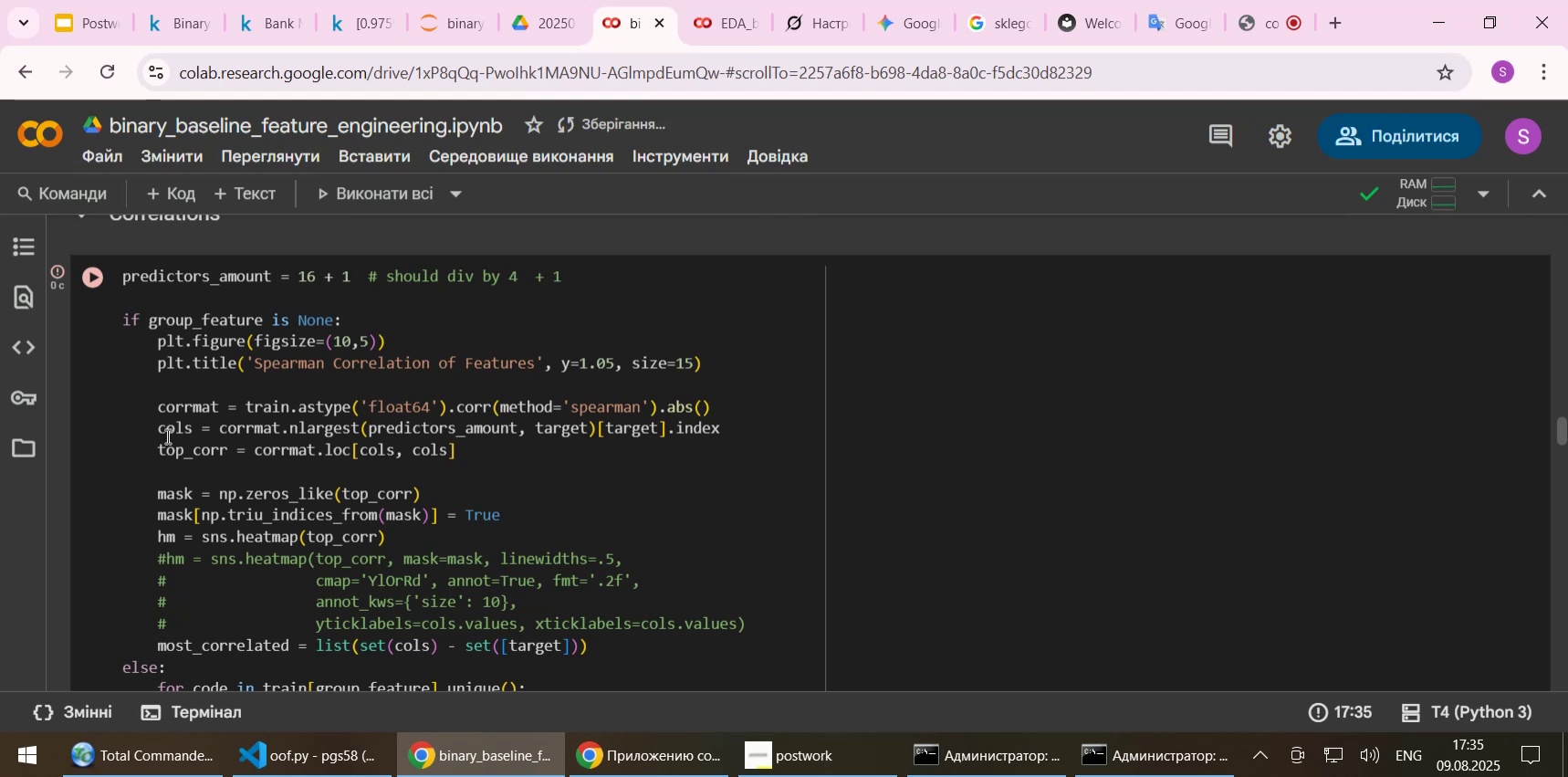 
double_click([183, 448])
 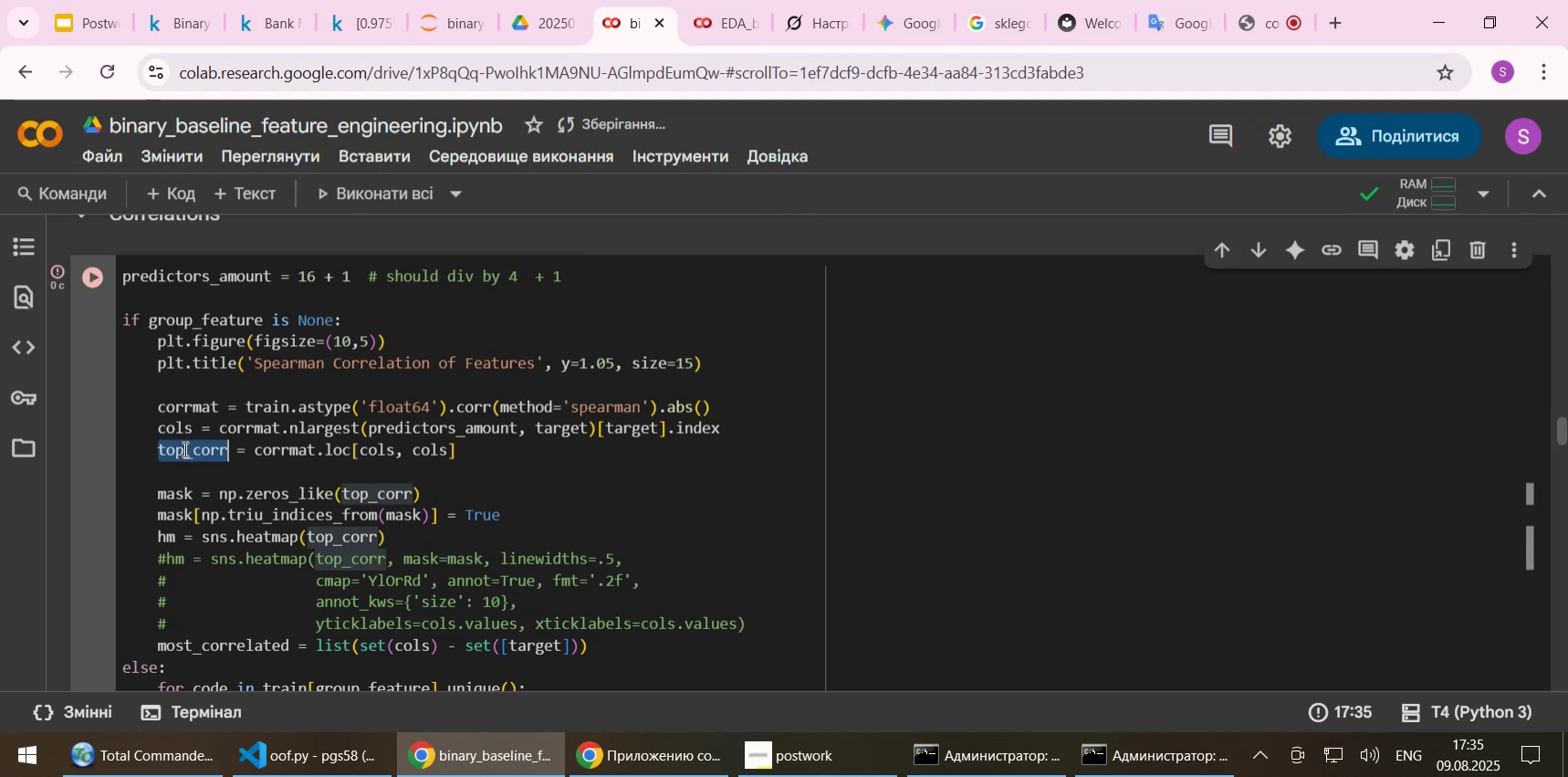 
key(Control+C)
 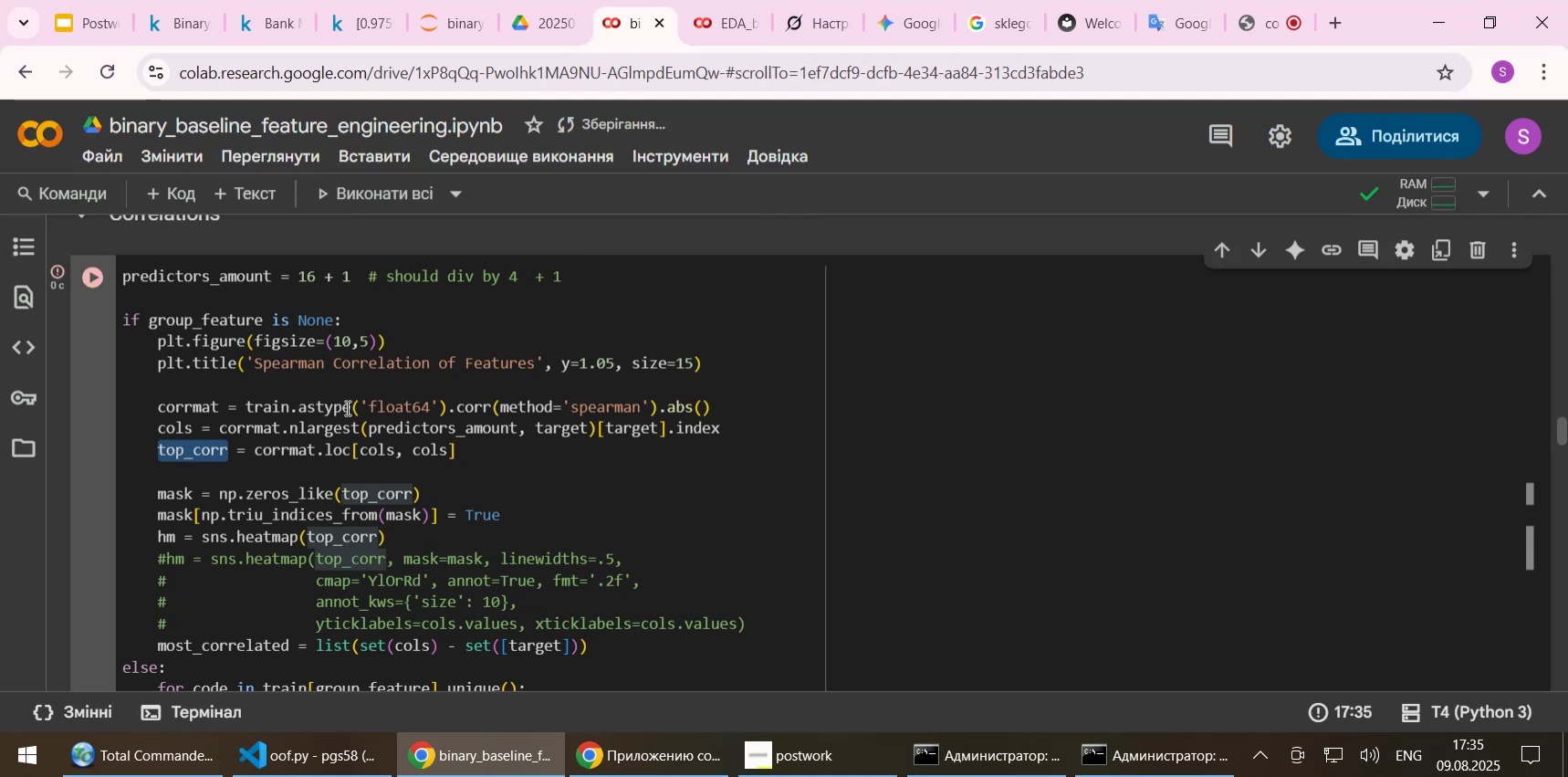 
scroll: coordinate [346, 407], scroll_direction: up, amount: 2.0
 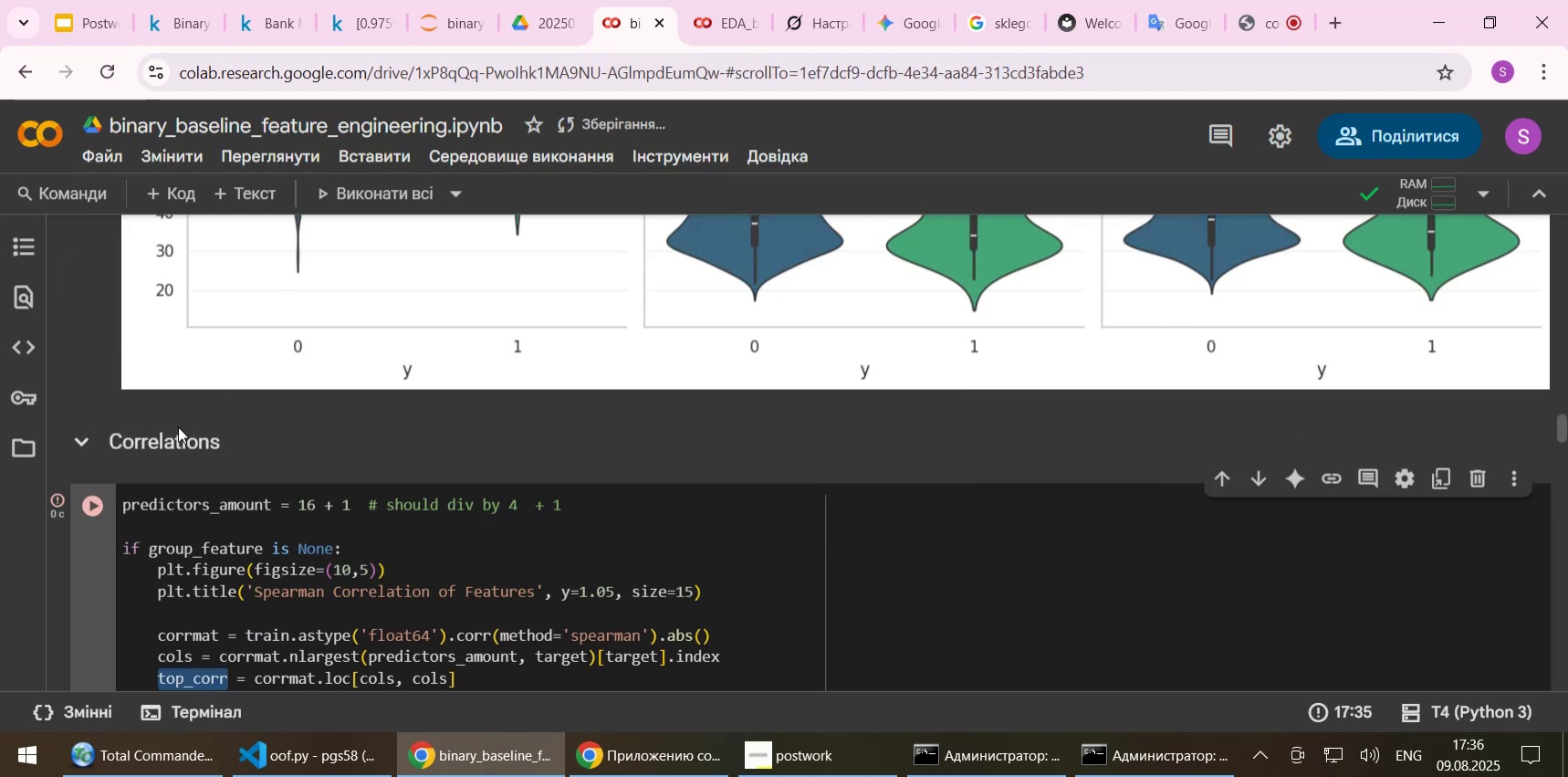 
left_click([176, 434])
 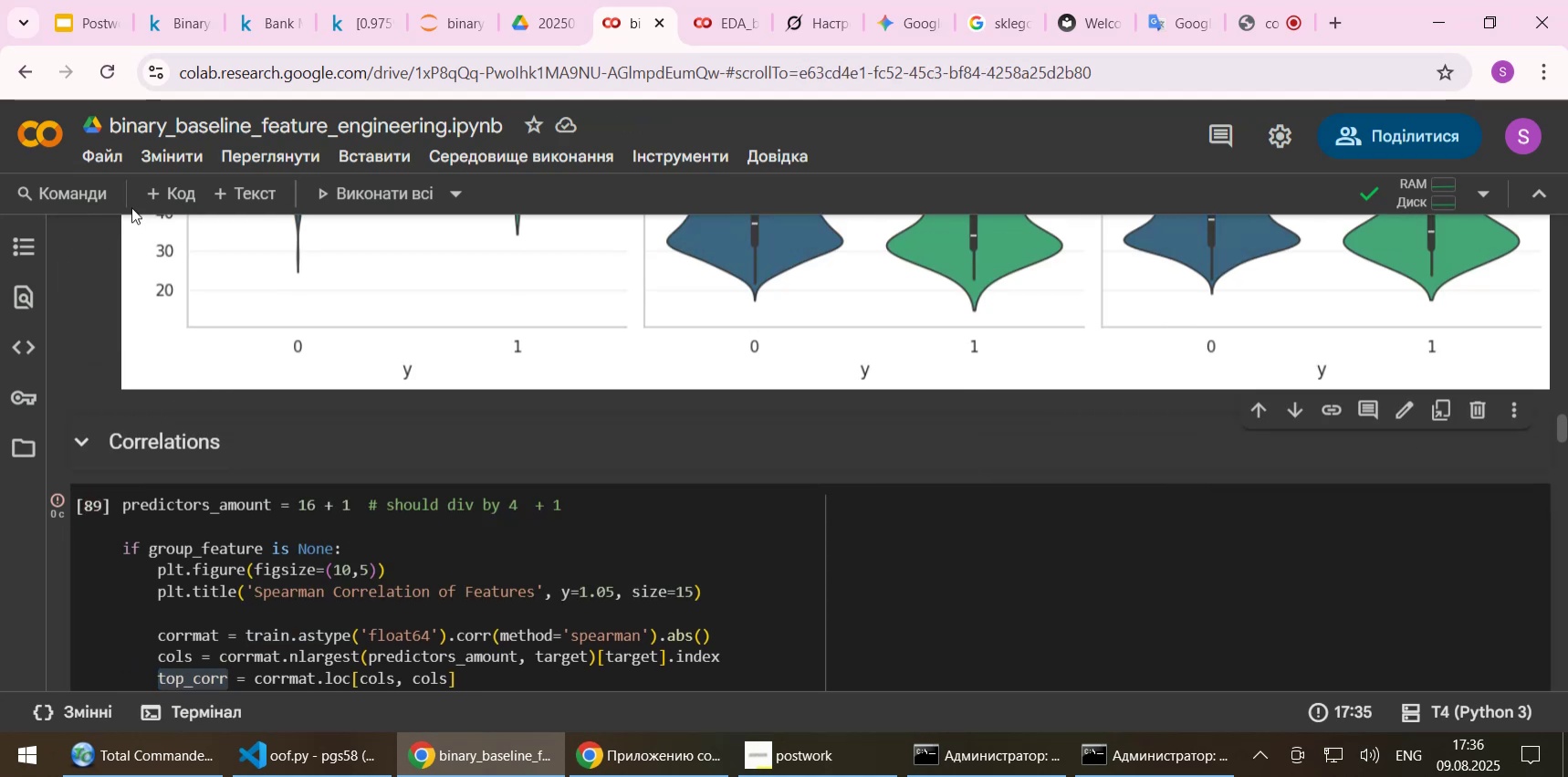 
left_click([165, 192])
 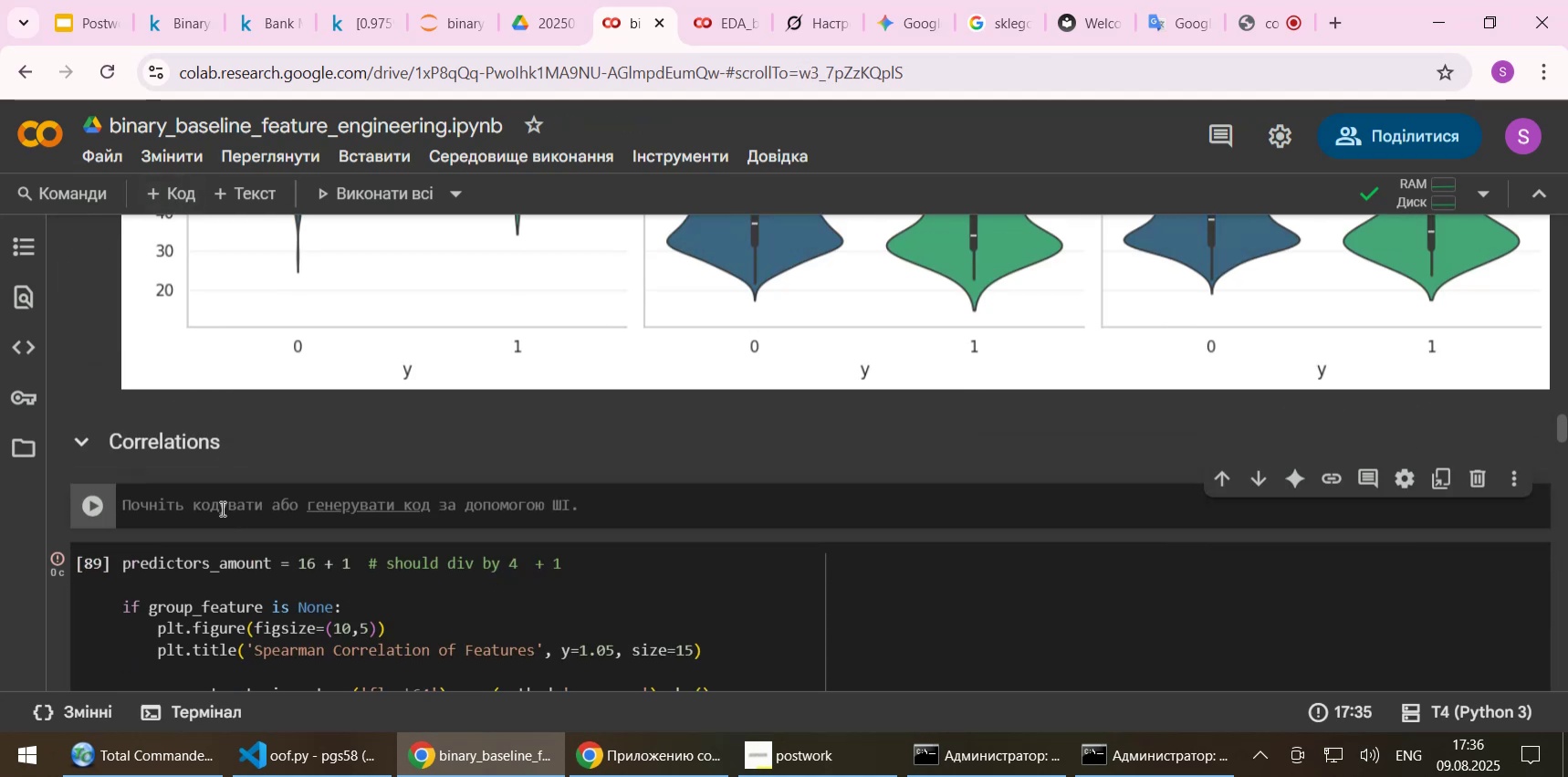 
left_click([220, 508])
 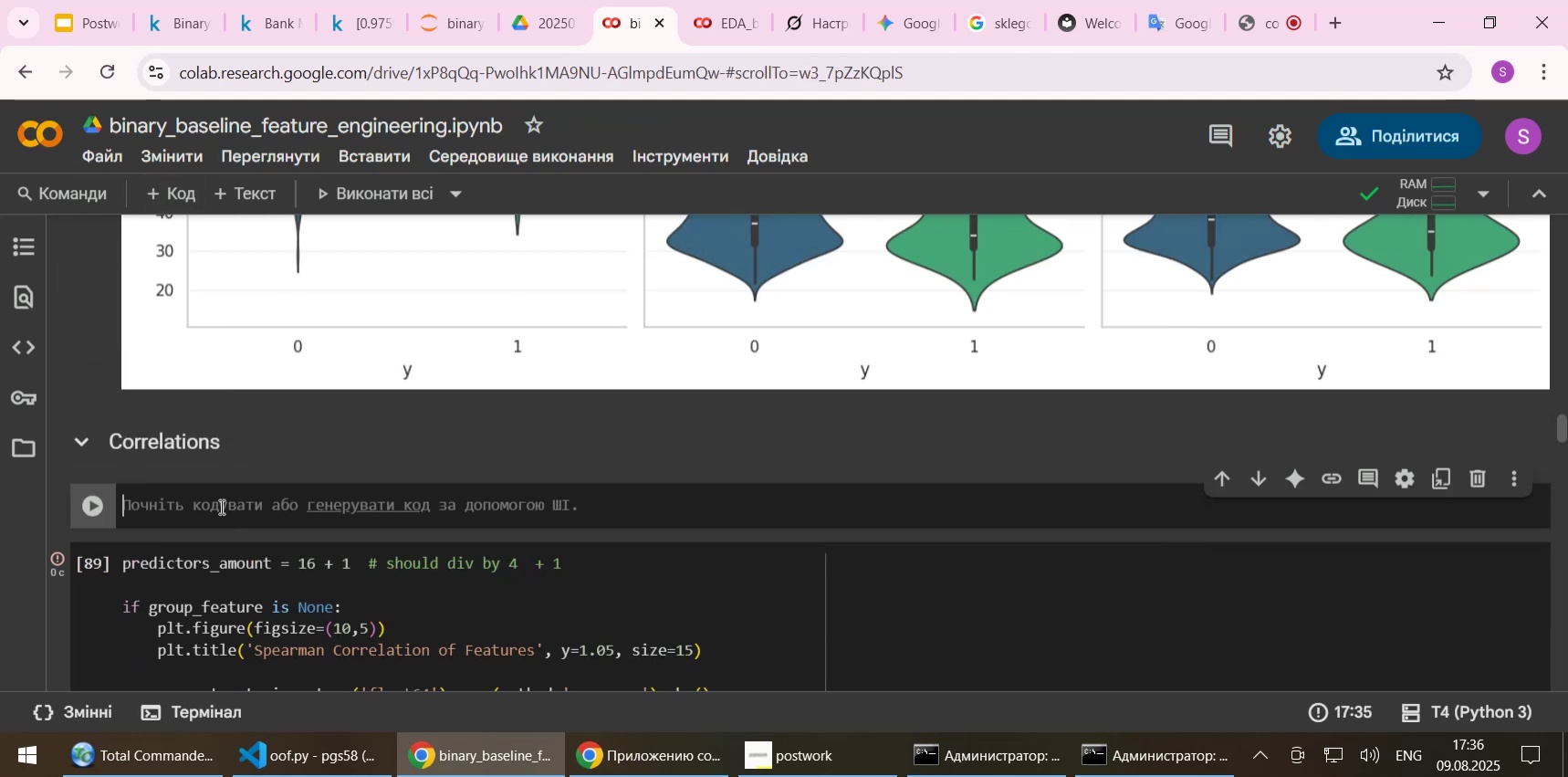 
key(Control+ControlLeft)
 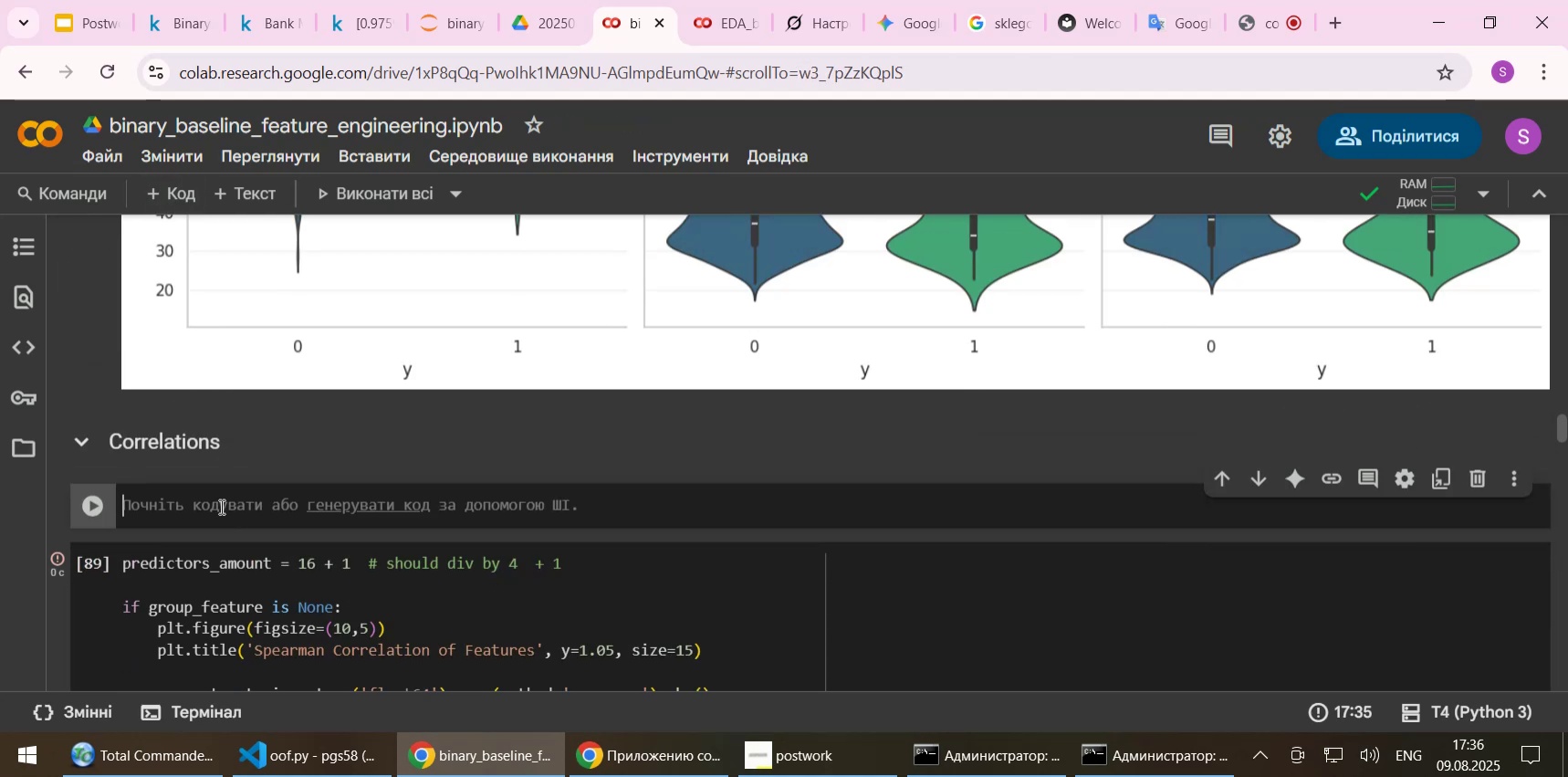 
key(Control+V)
 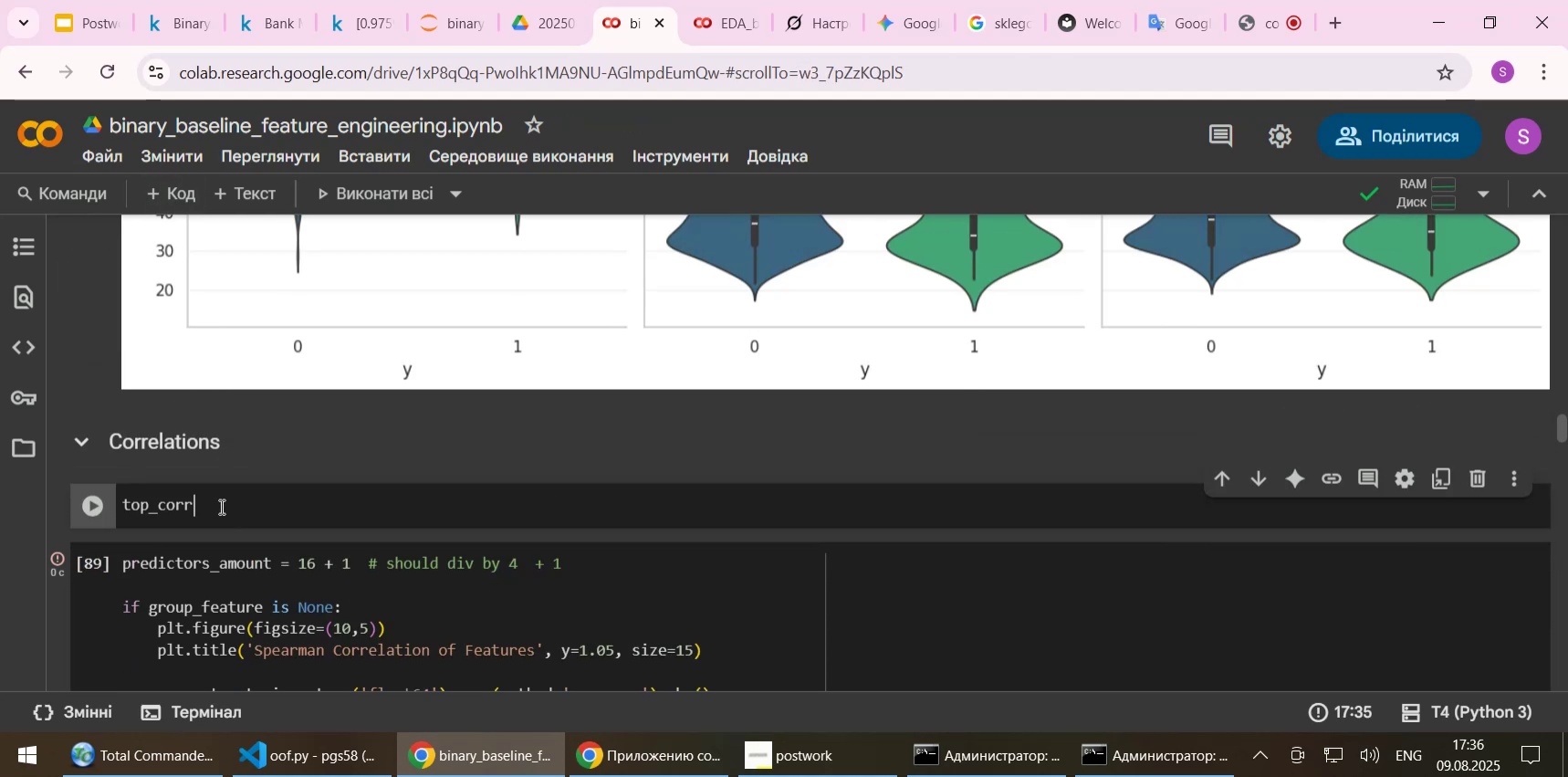 
key(Shift+ShiftLeft)
 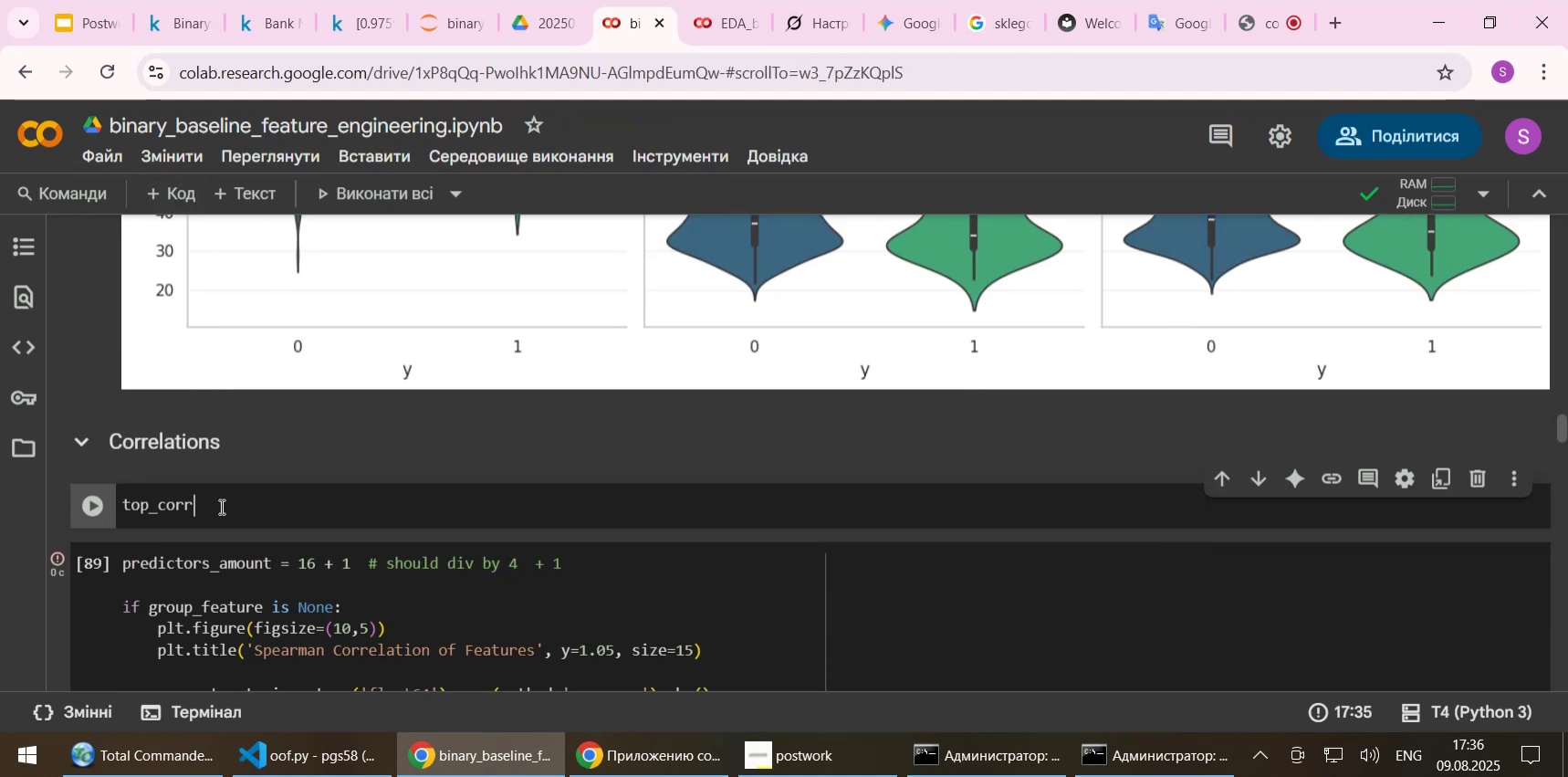 
key(Shift+Enter)
 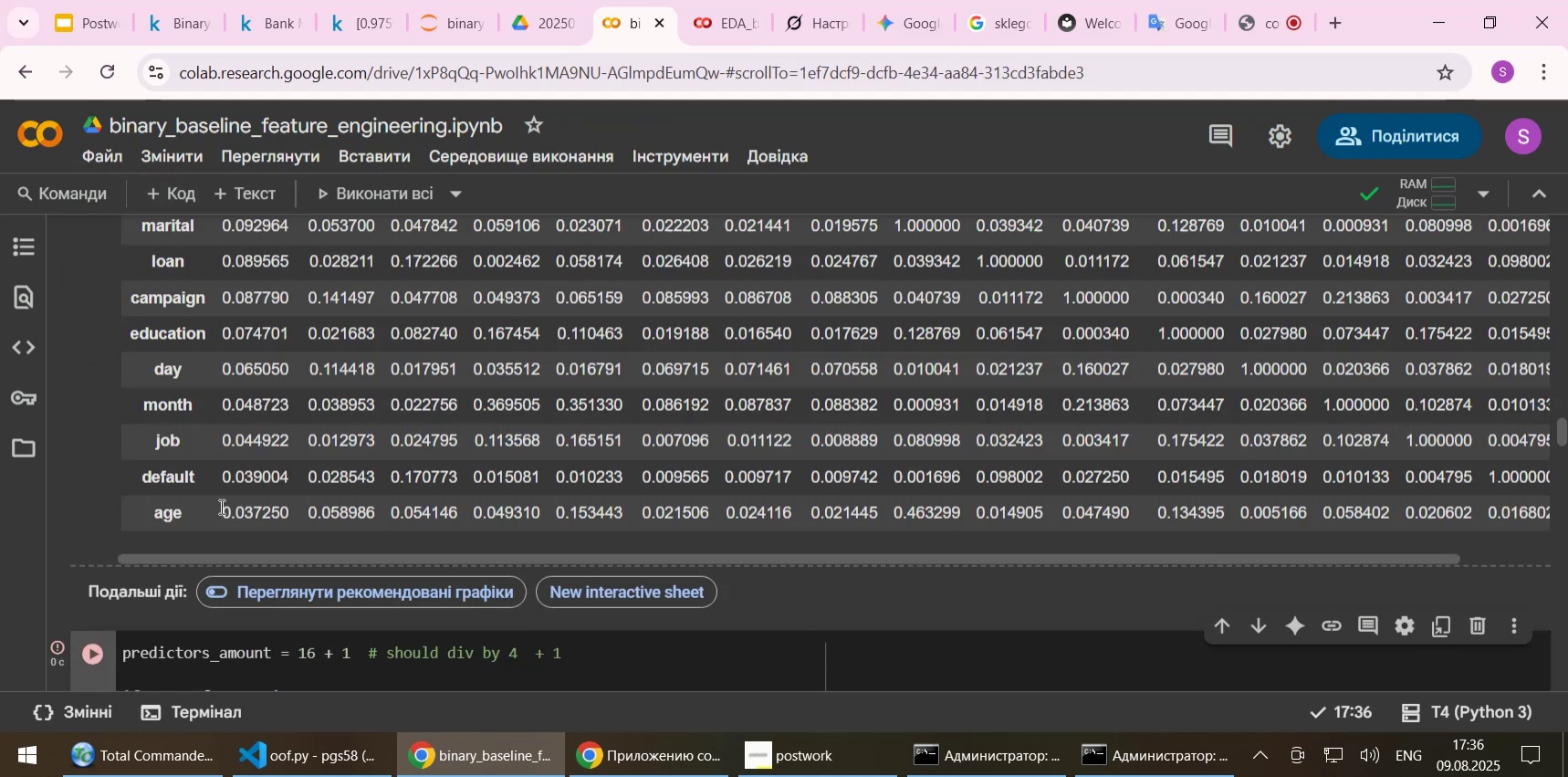 
scroll: coordinate [319, 462], scroll_direction: up, amount: 4.0
 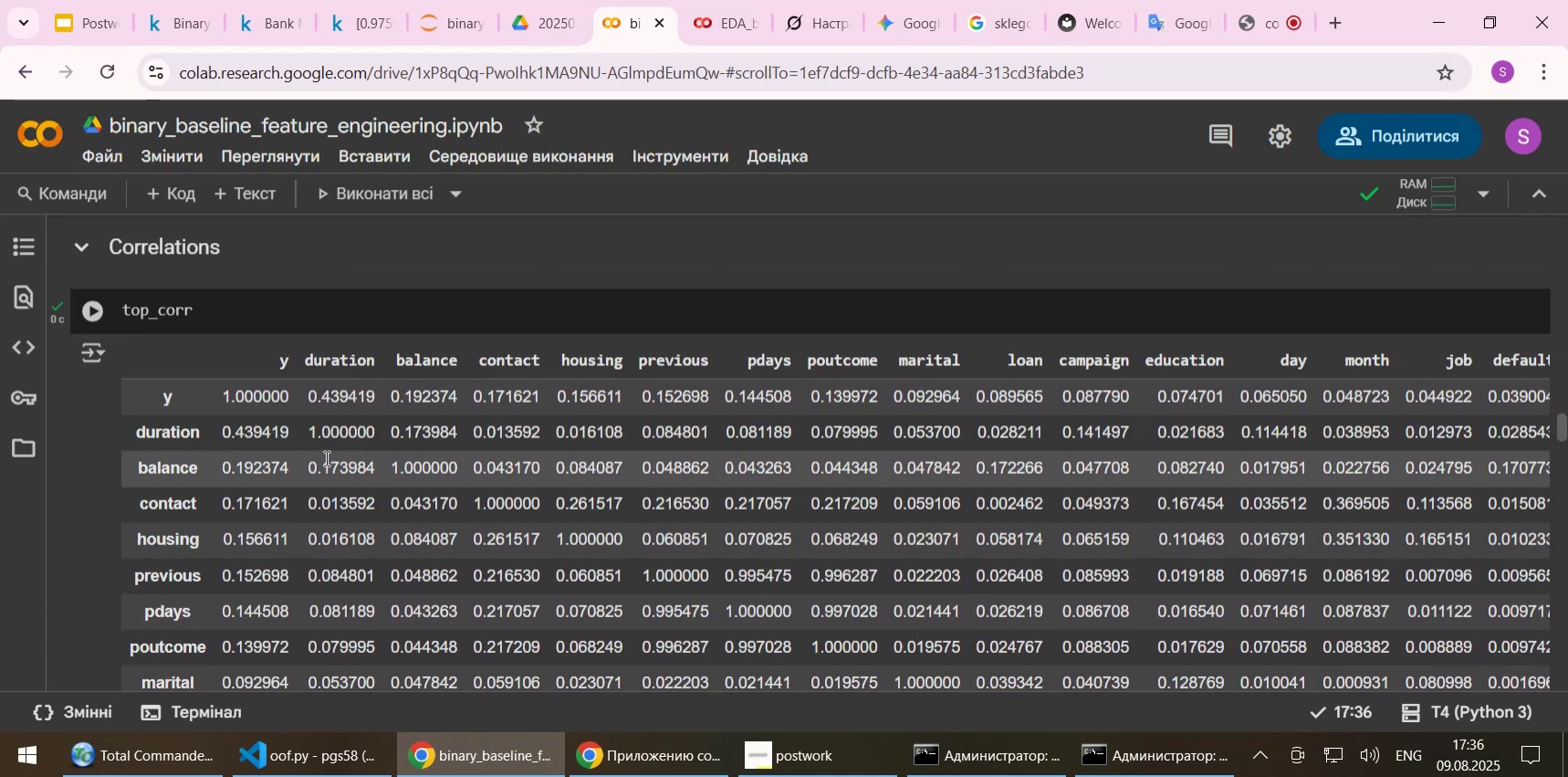 
scroll: coordinate [325, 457], scroll_direction: down, amount: 1.0
 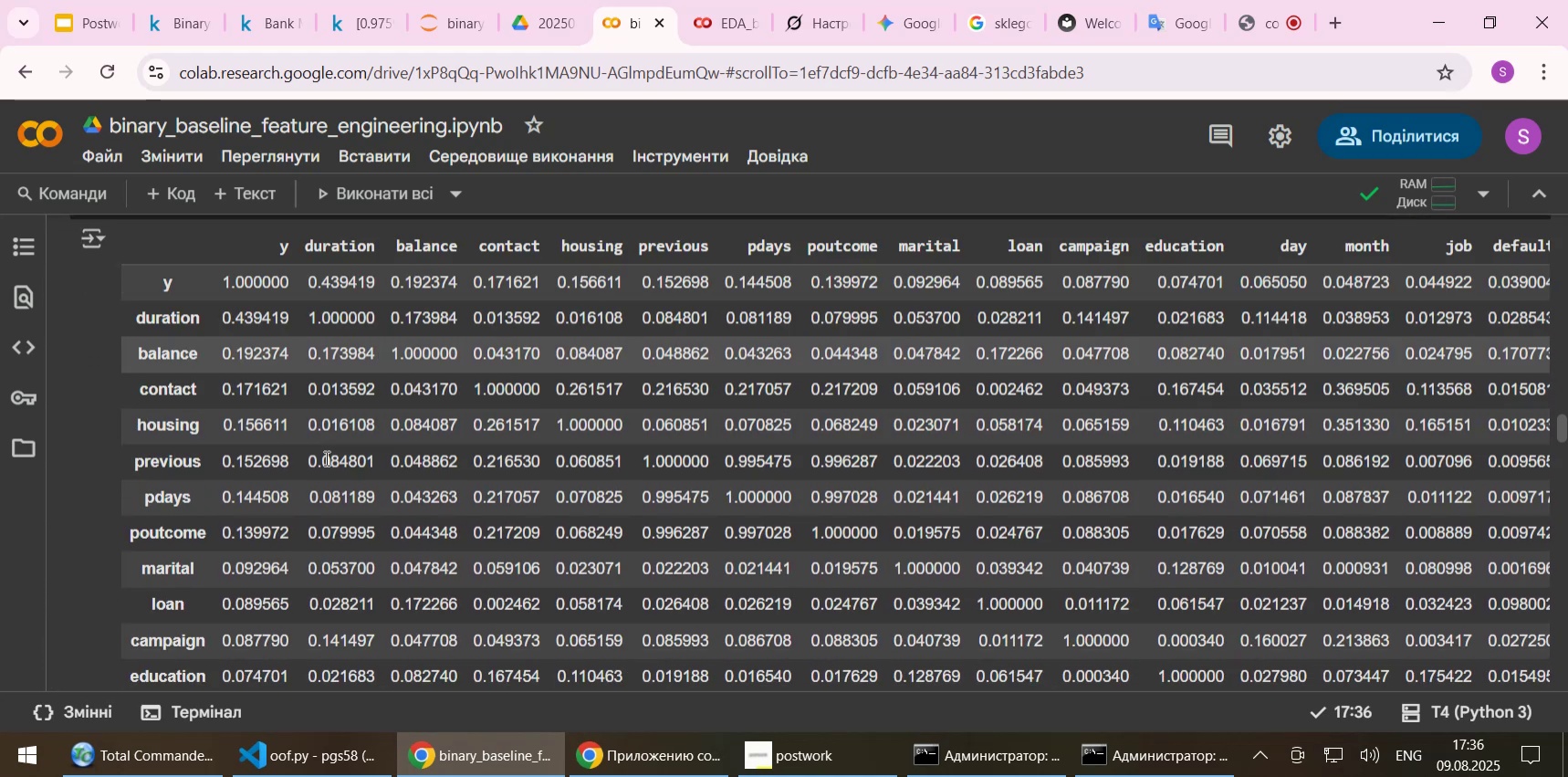 
scroll: coordinate [325, 457], scroll_direction: up, amount: 1.0
 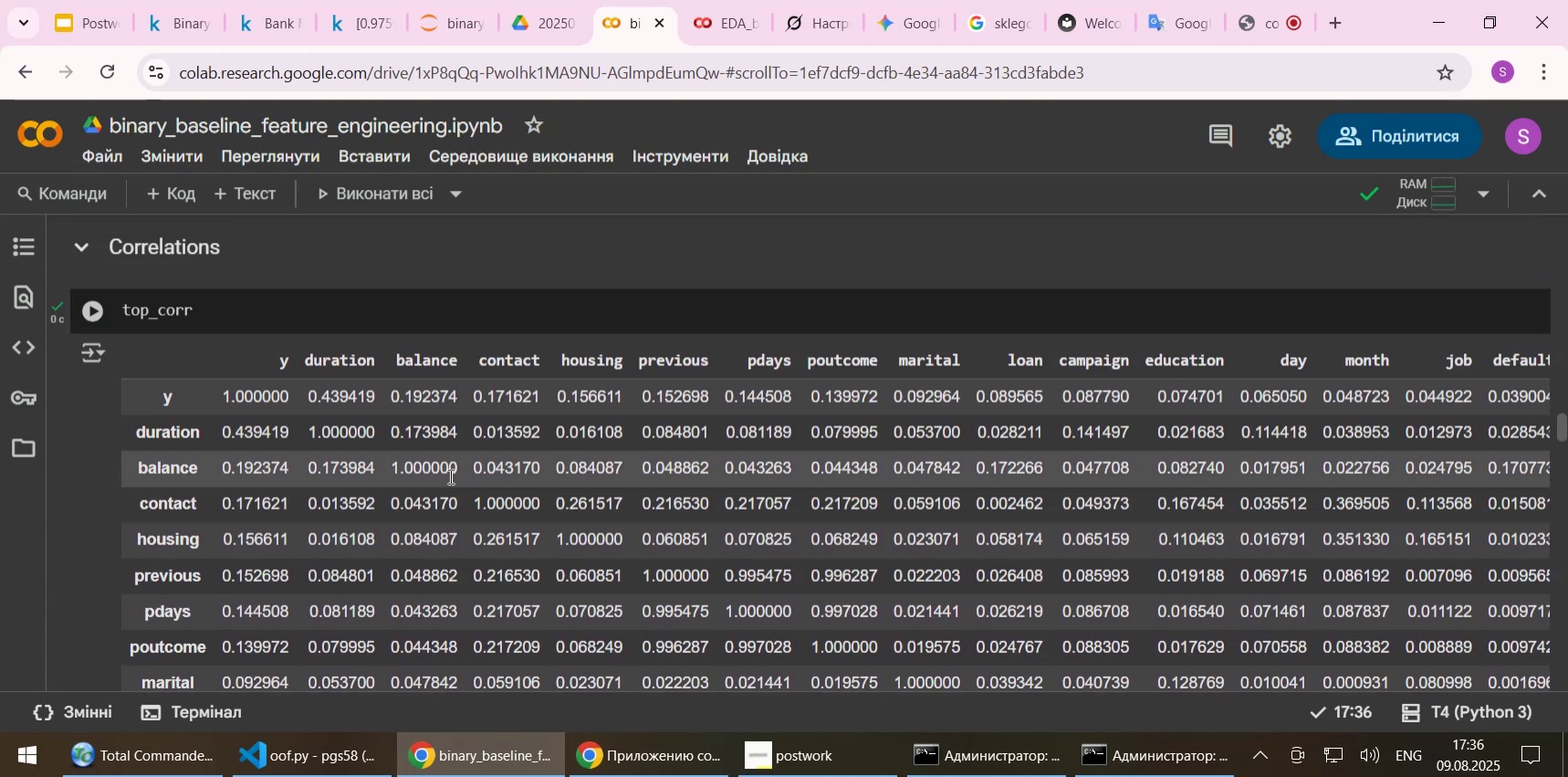 
scroll: coordinate [612, 575], scroll_direction: down, amount: 4.0
 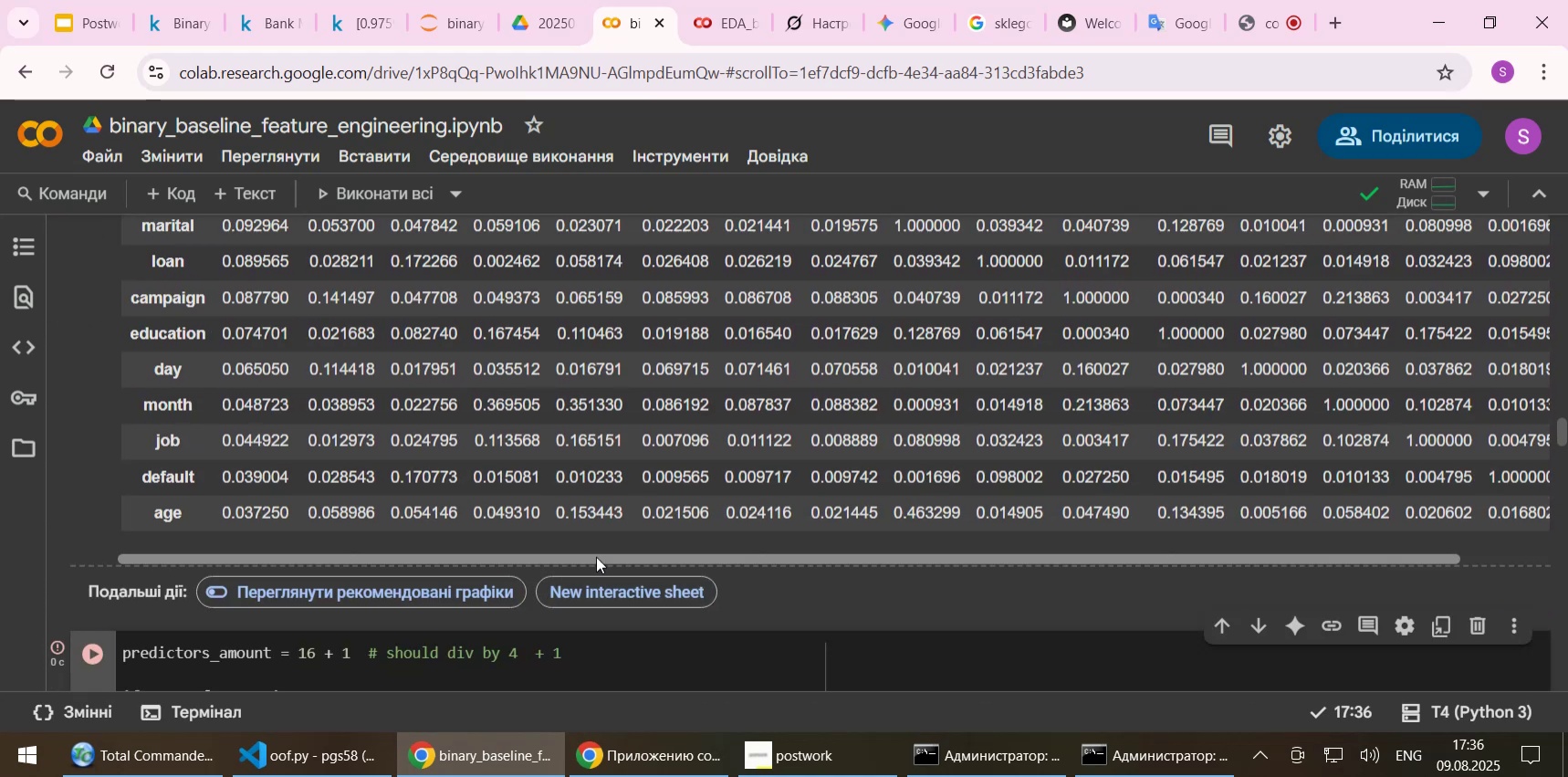 
left_click_drag(start_coordinate=[596, 556], to_coordinate=[1160, 554])
 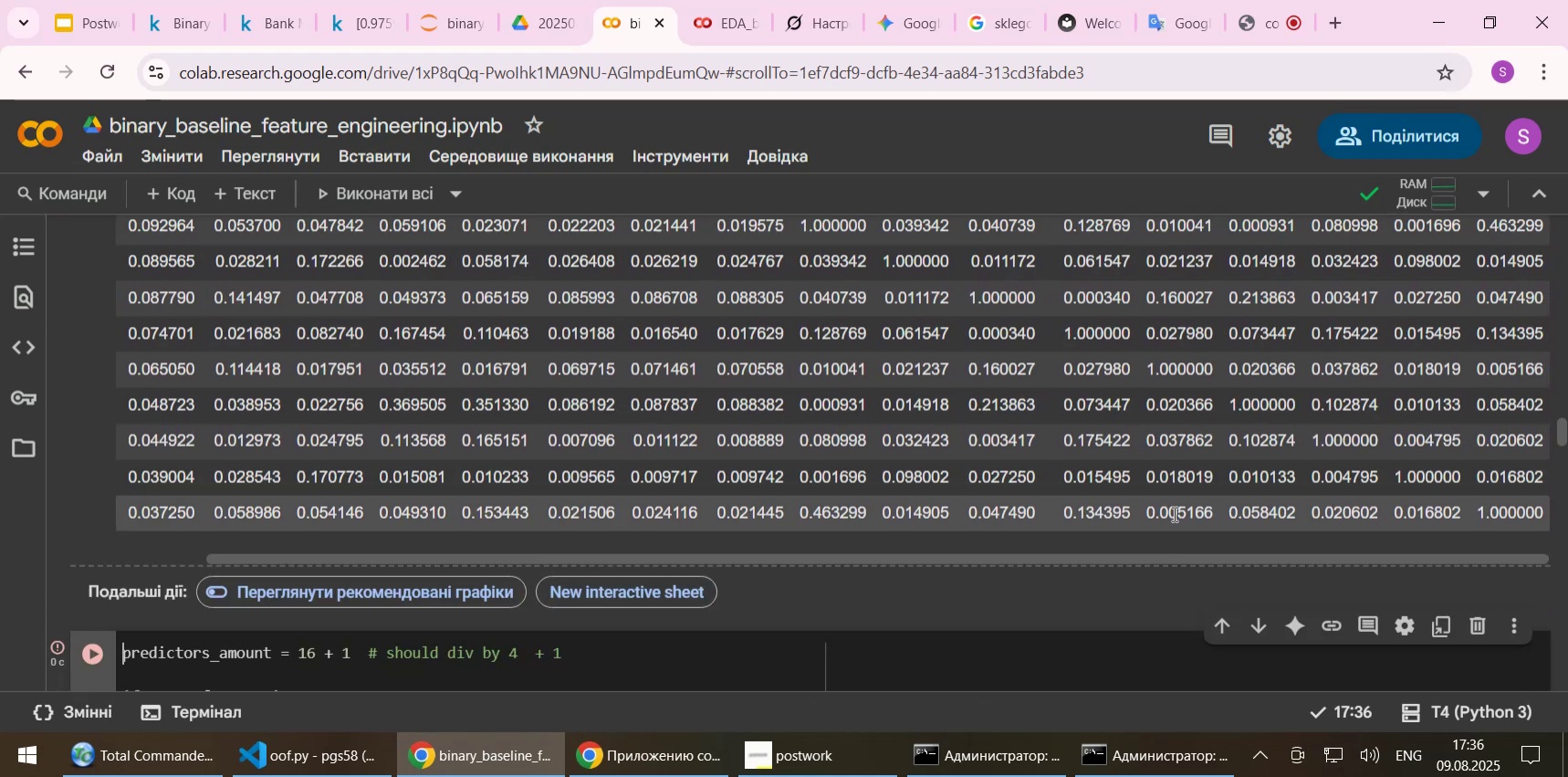 
scroll: coordinate [1176, 504], scroll_direction: up, amount: 4.0
 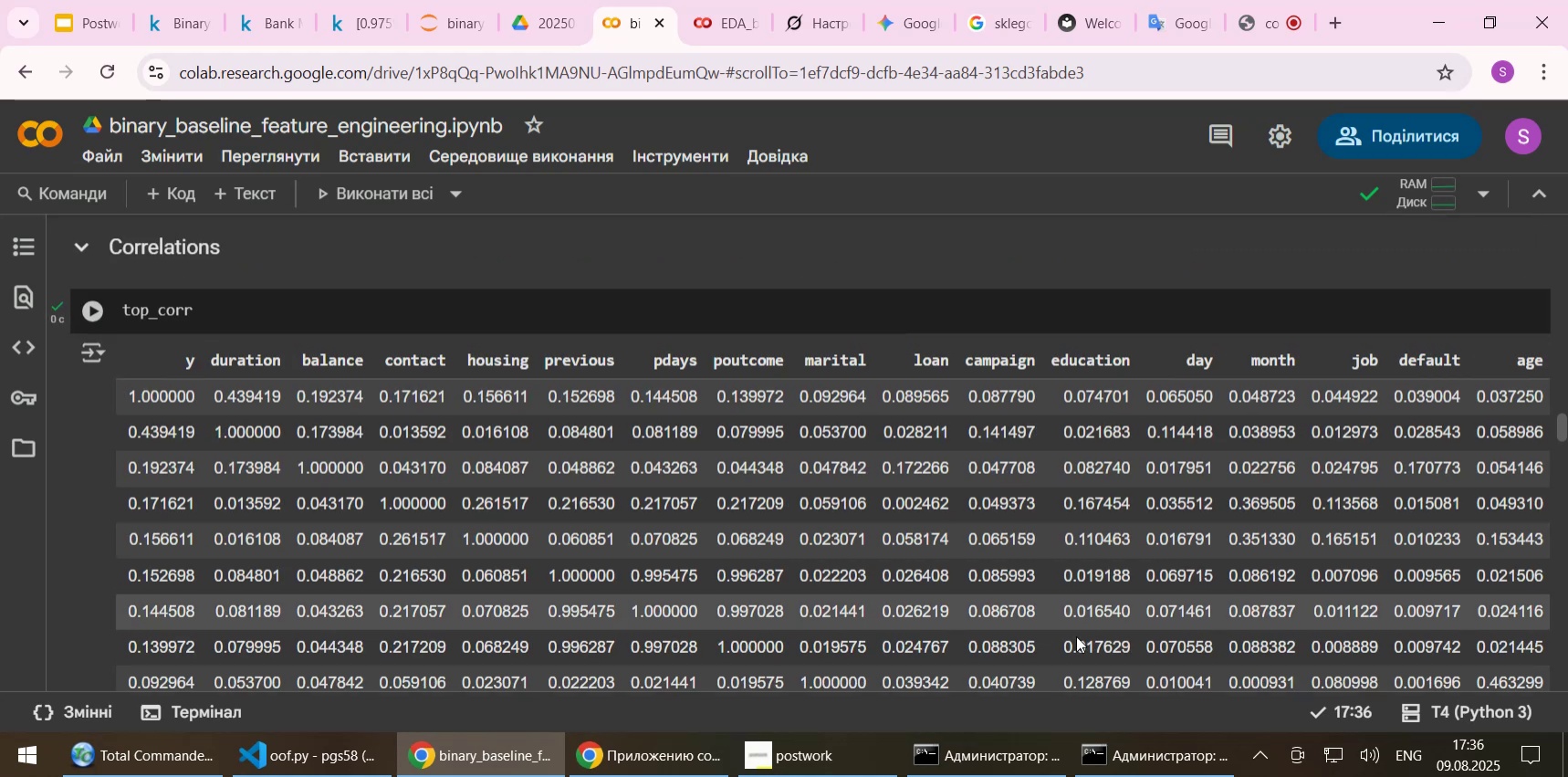 
scroll: coordinate [1078, 635], scroll_direction: down, amount: 5.0
 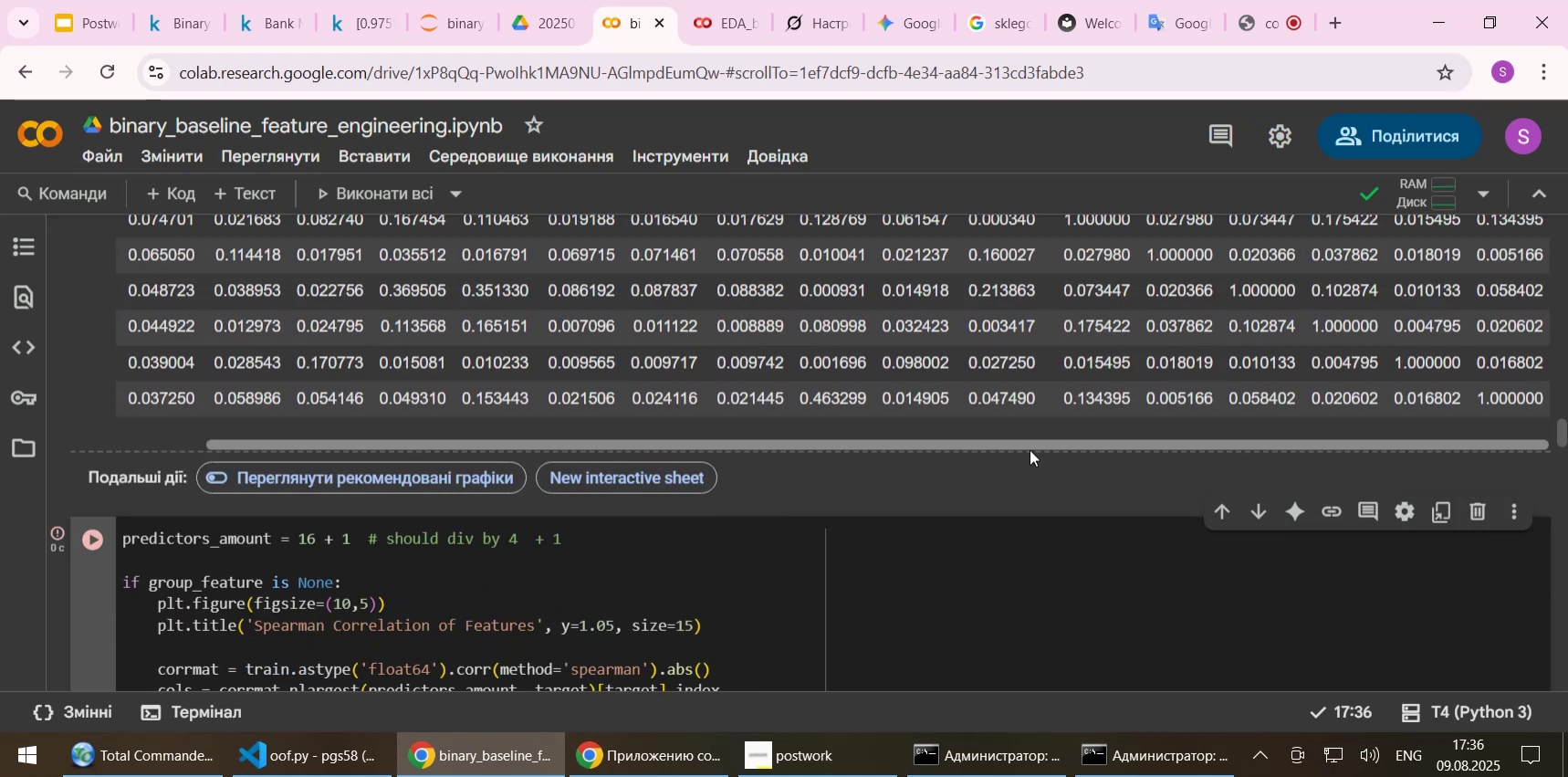 
left_click_drag(start_coordinate=[1030, 444], to_coordinate=[632, 436])
 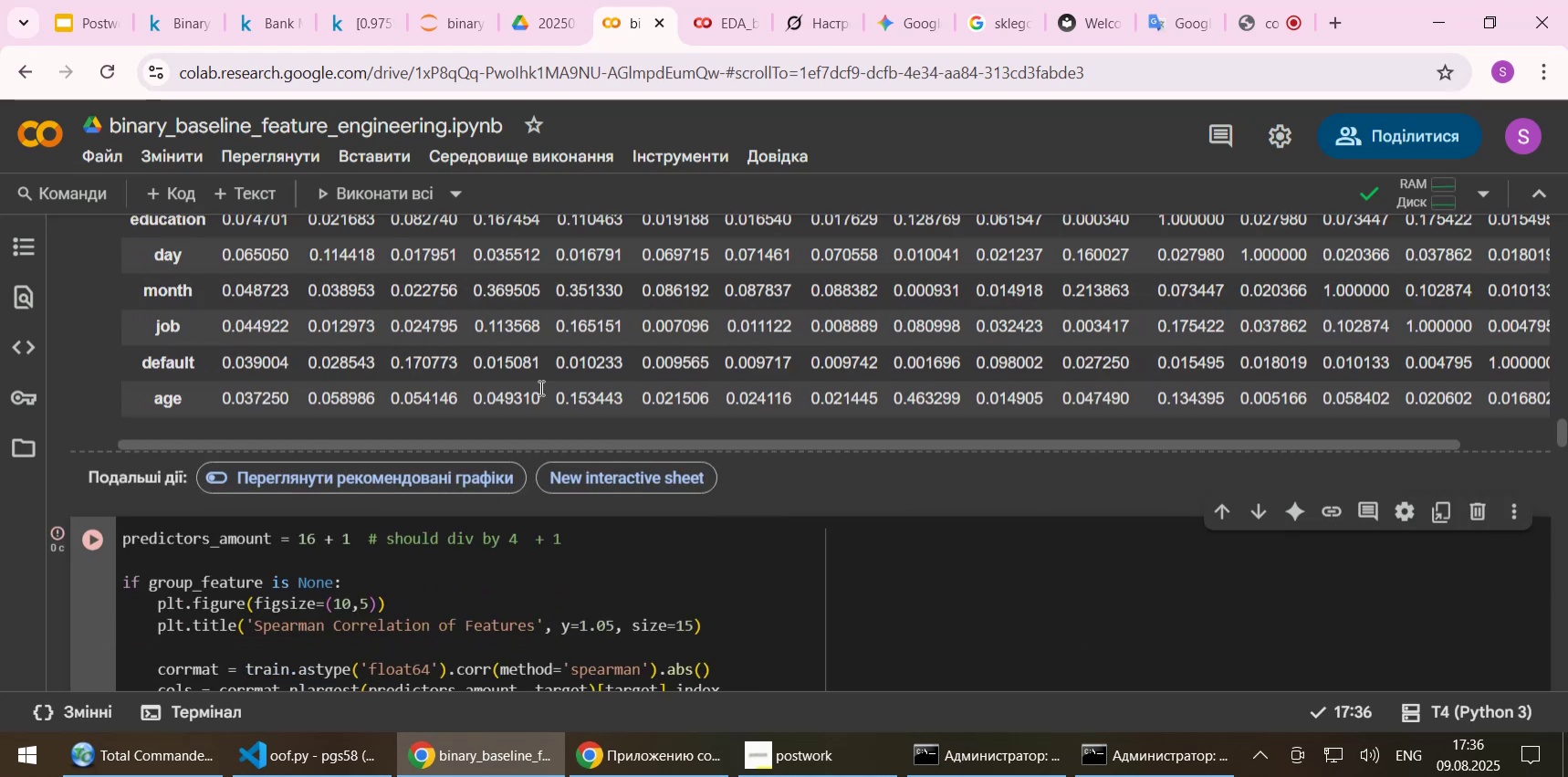 
scroll: coordinate [501, 368], scroll_direction: up, amount: 3.0
 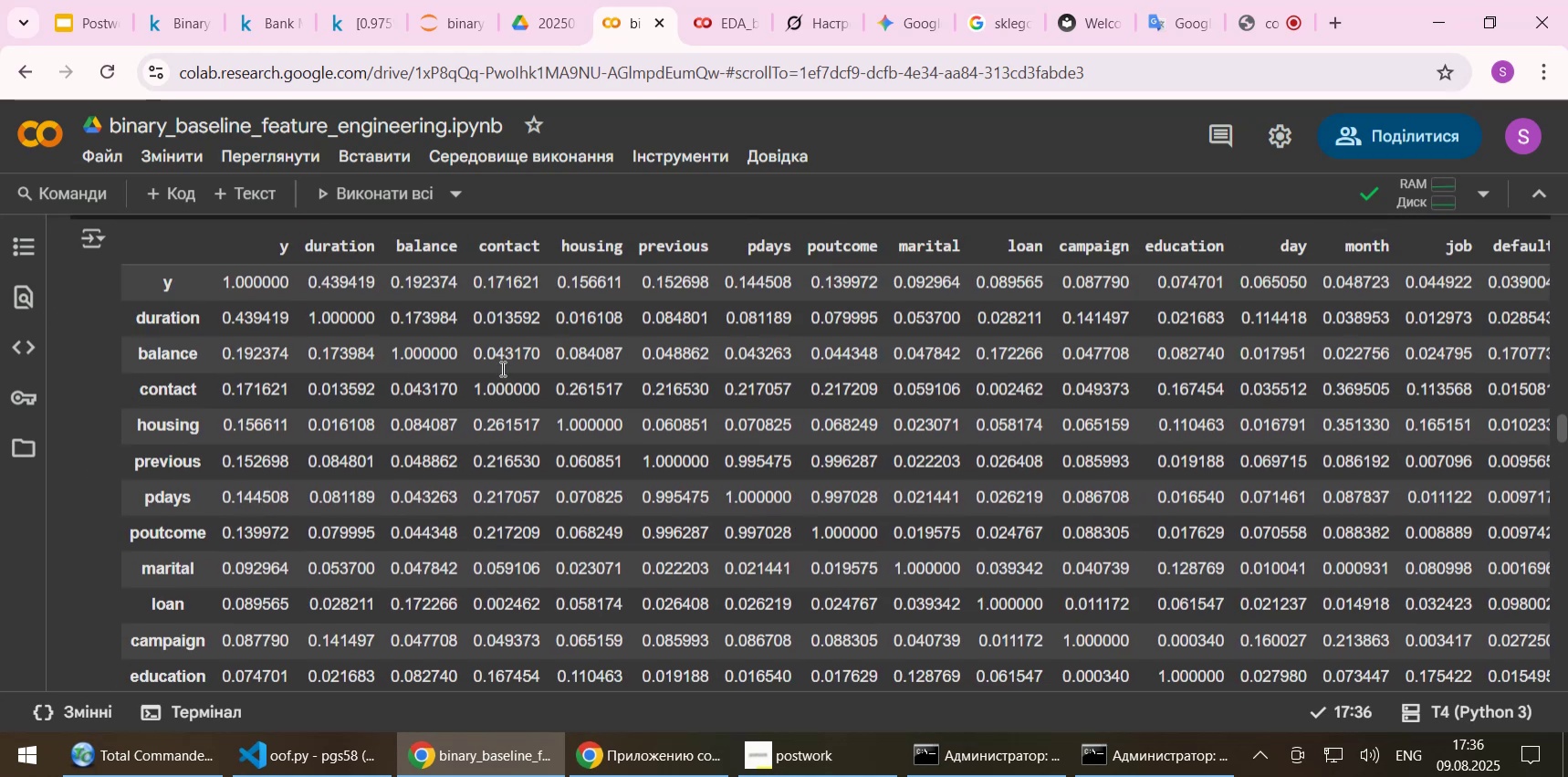 
scroll: coordinate [500, 373], scroll_direction: down, amount: 5.0
 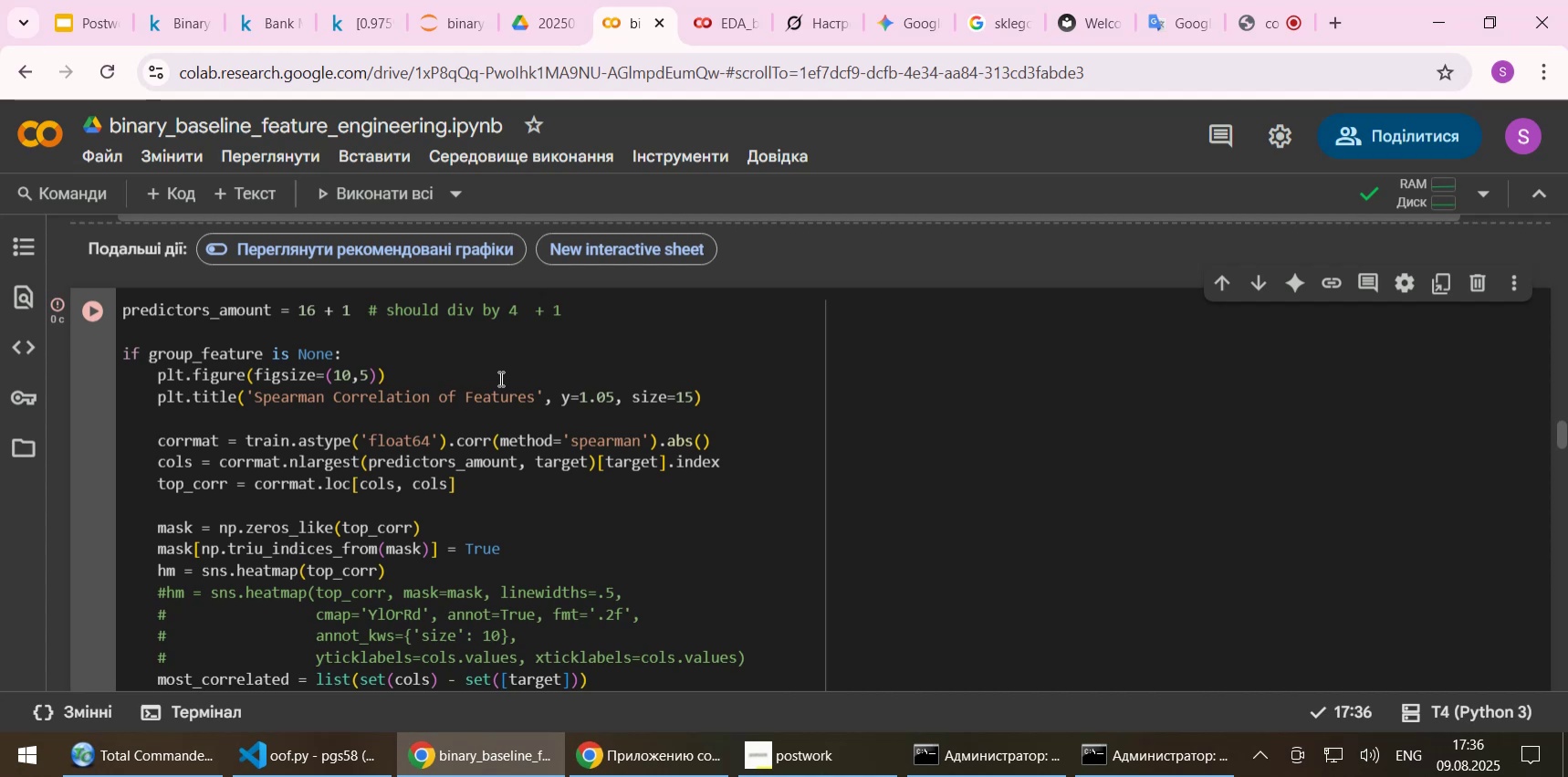 
wait(8.57)
 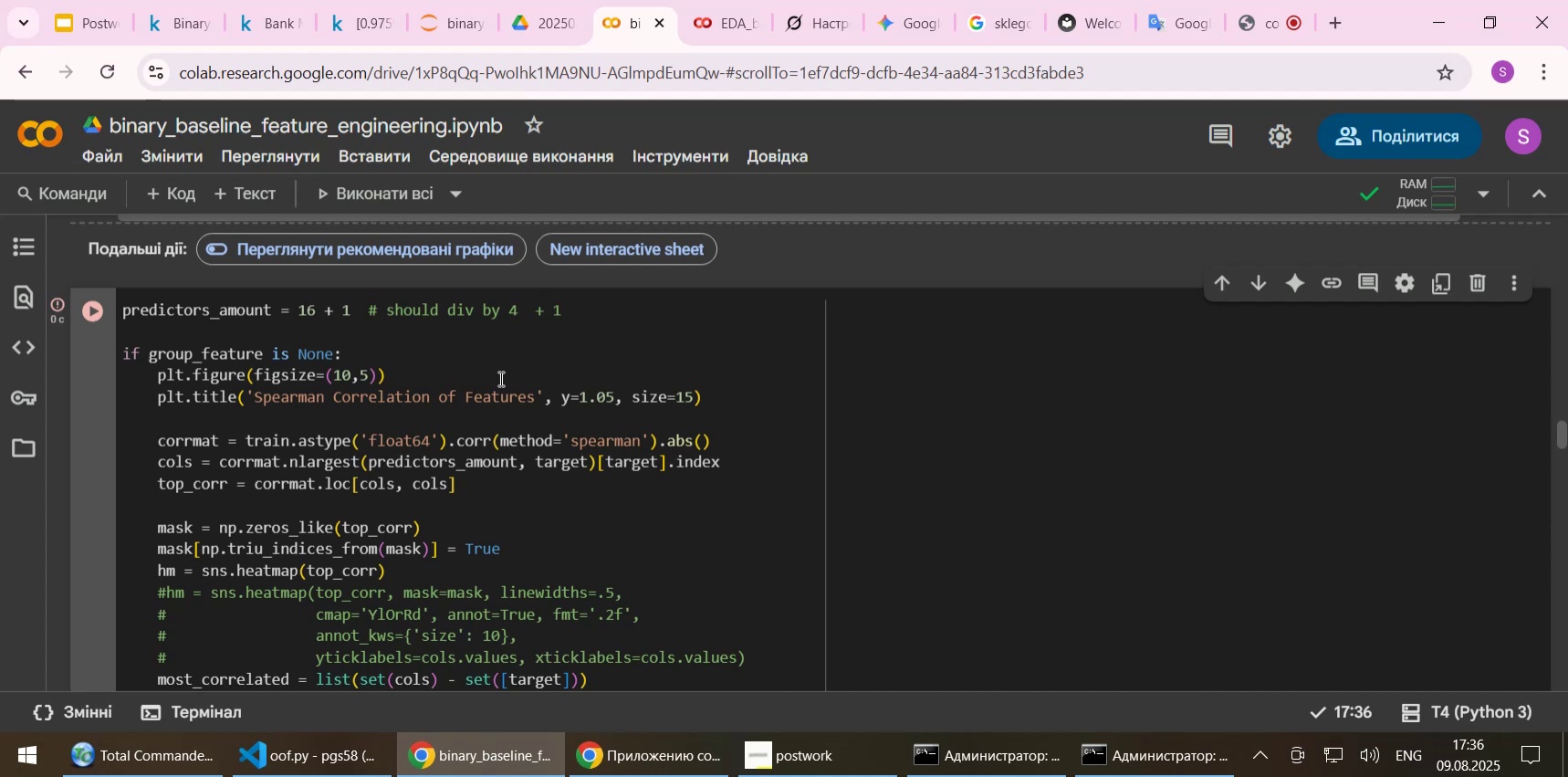 
left_click_drag(start_coordinate=[155, 550], to_coordinate=[193, 546])
 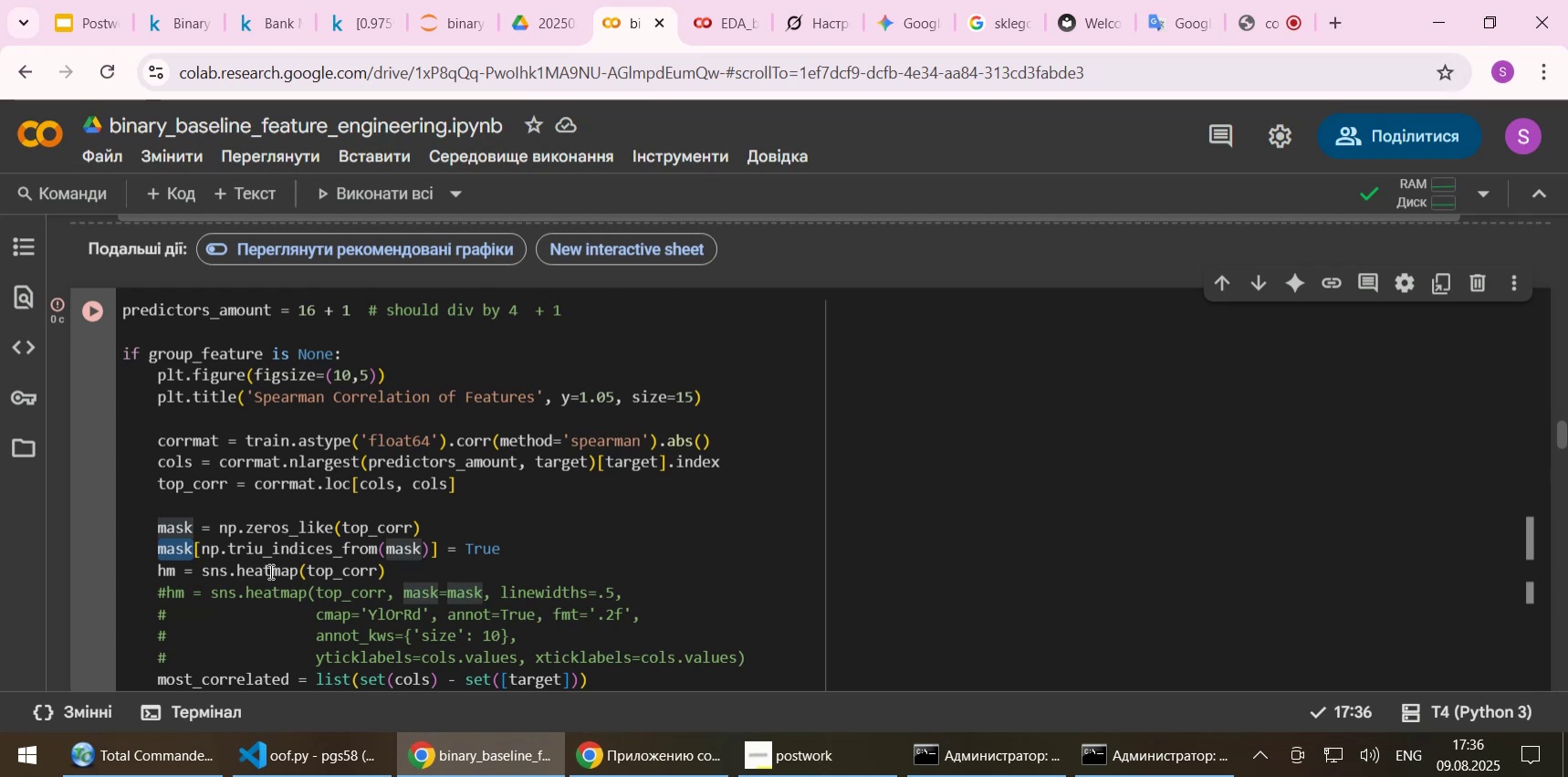 
key(Control+C)
 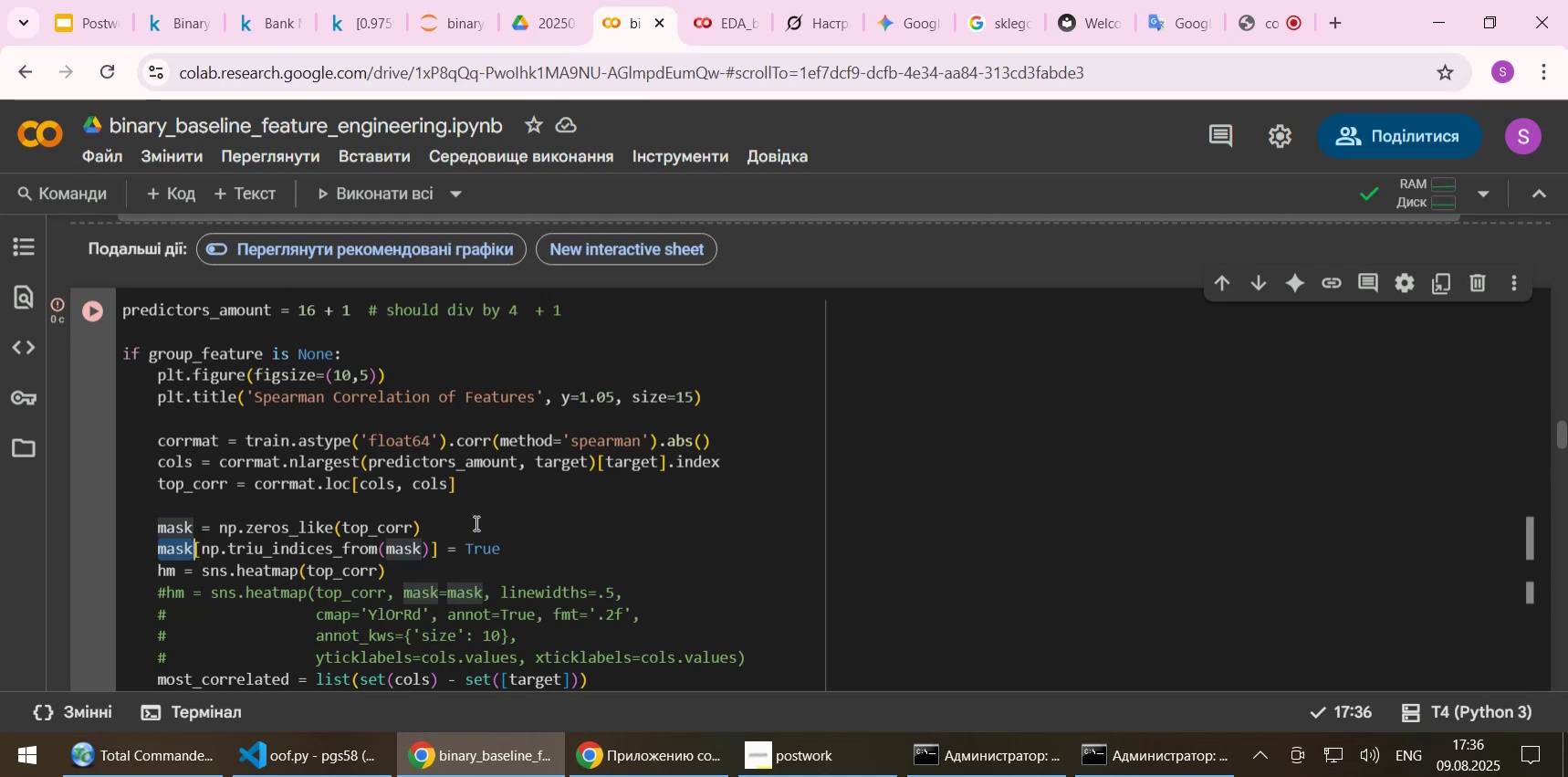 
scroll: coordinate [464, 483], scroll_direction: up, amount: 7.0
 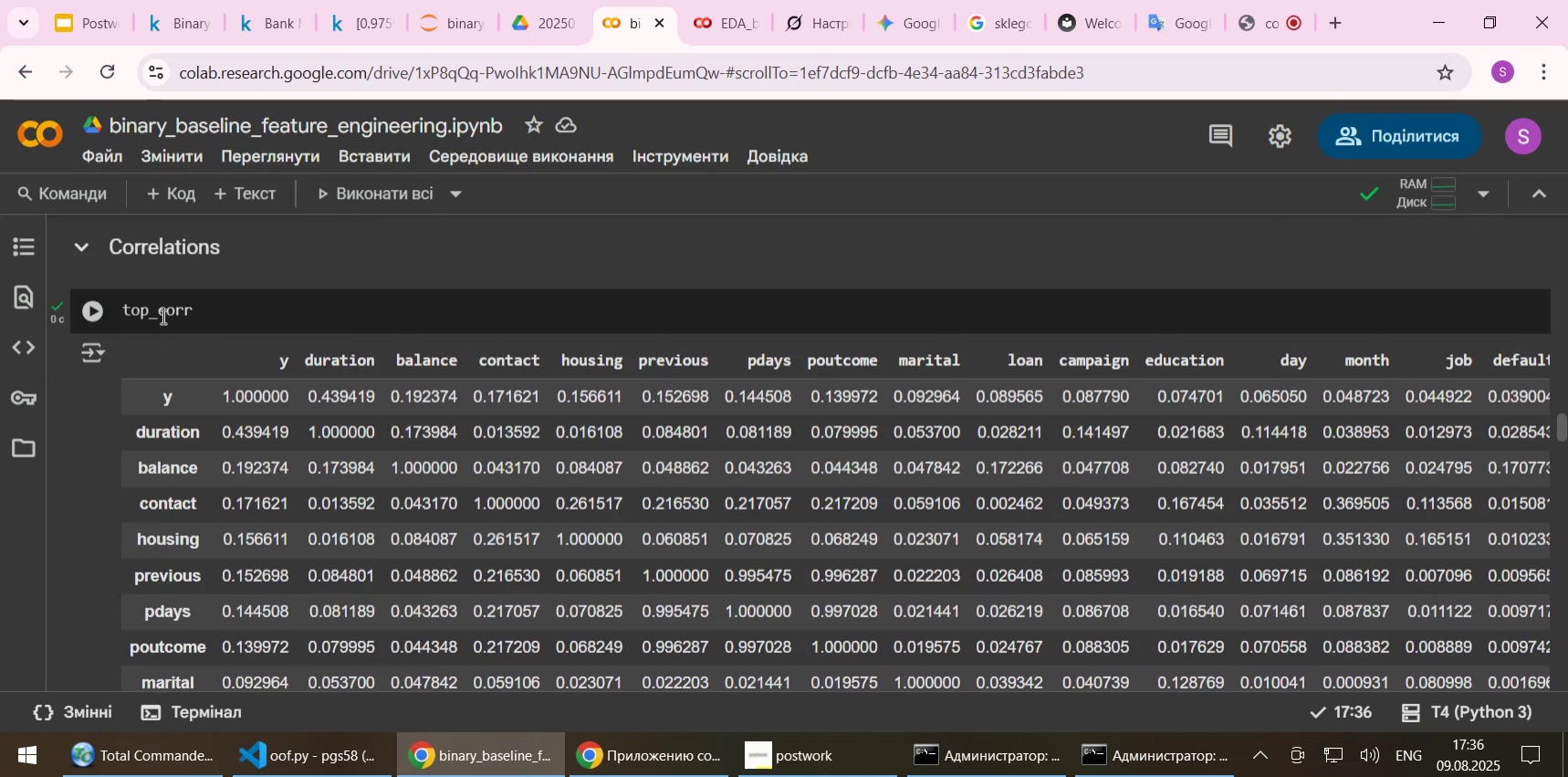 
double_click([162, 316])
 